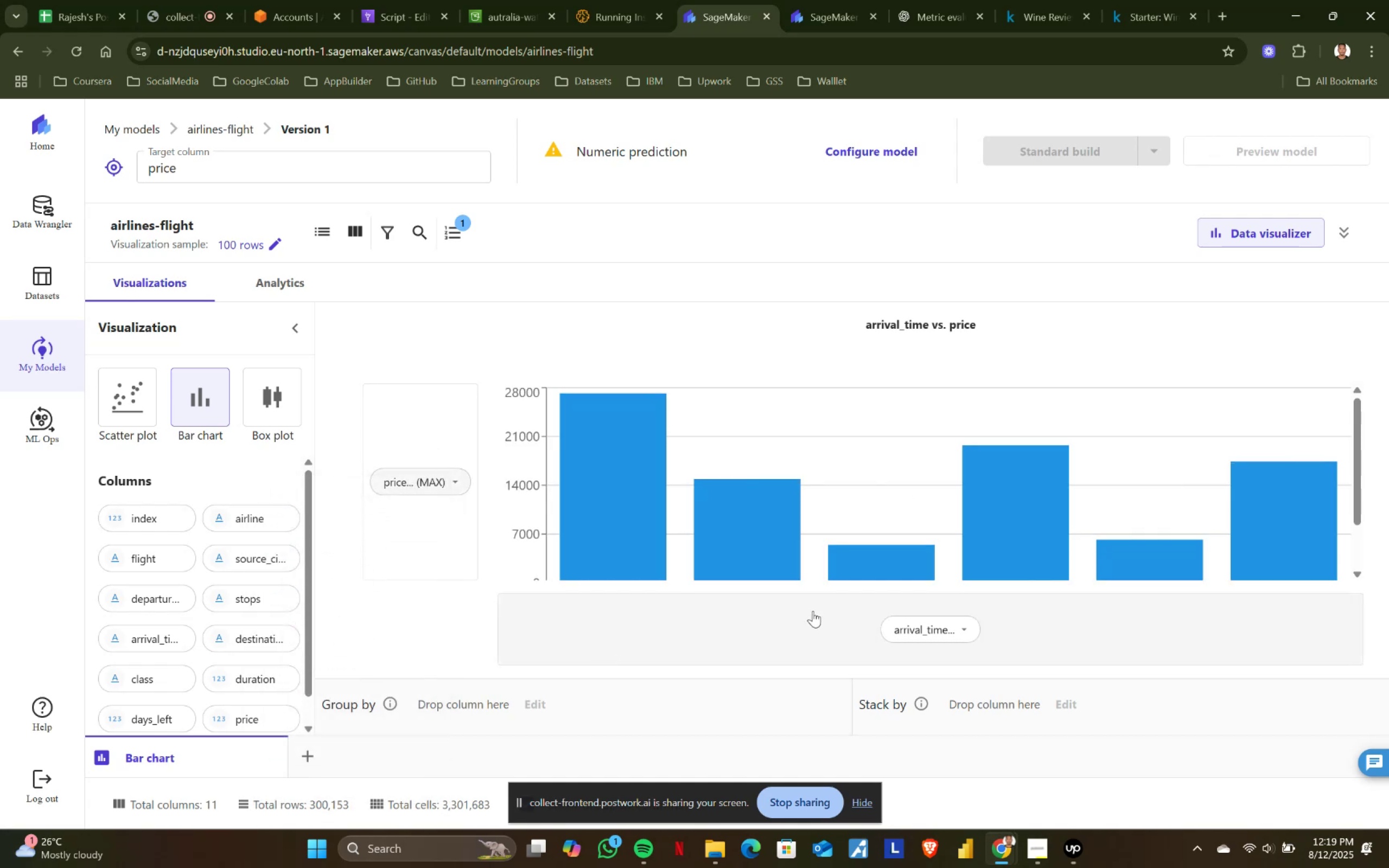 
scroll: coordinate [614, 527], scroll_direction: up, amount: 5.0
 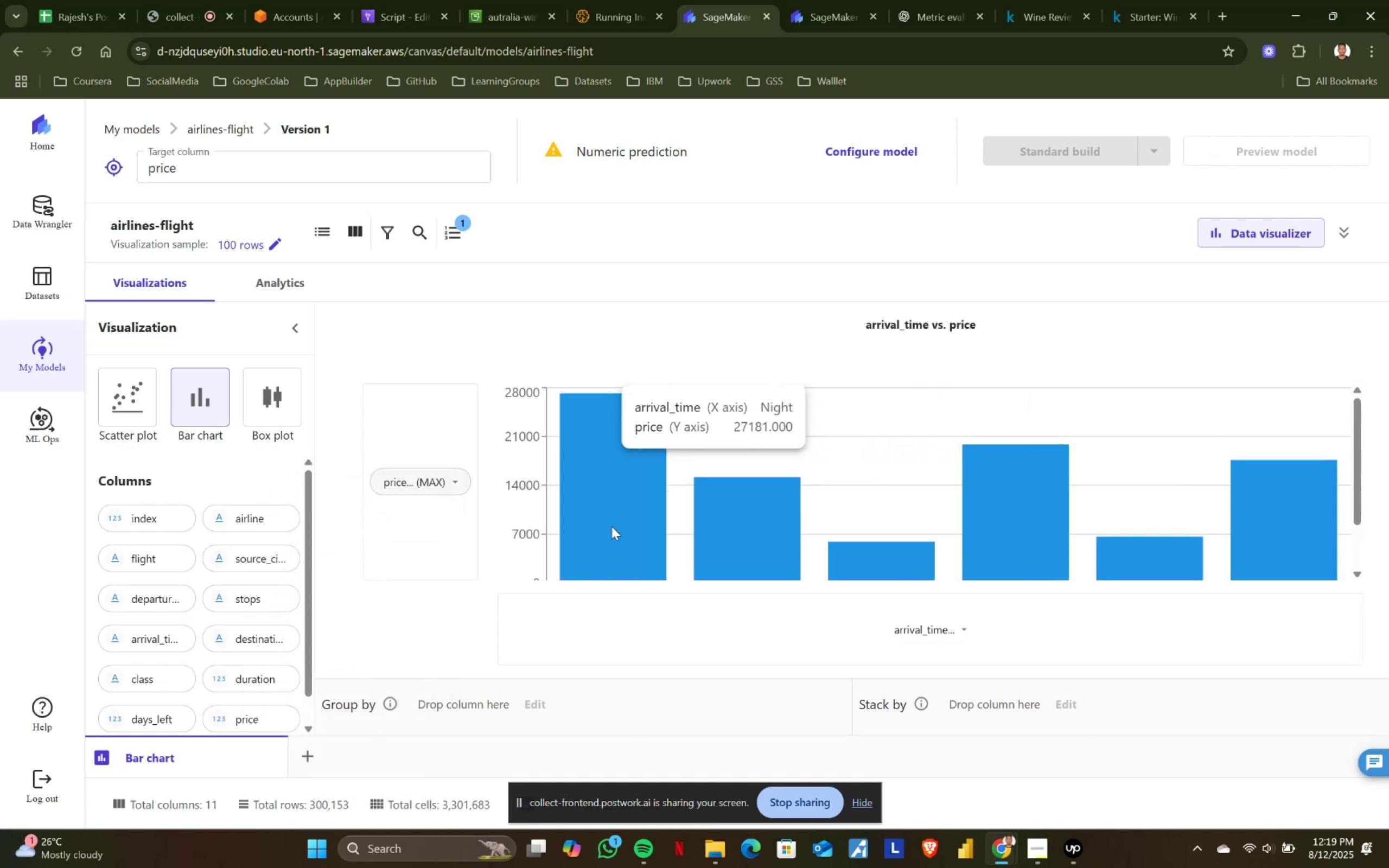 
wait(5.17)
 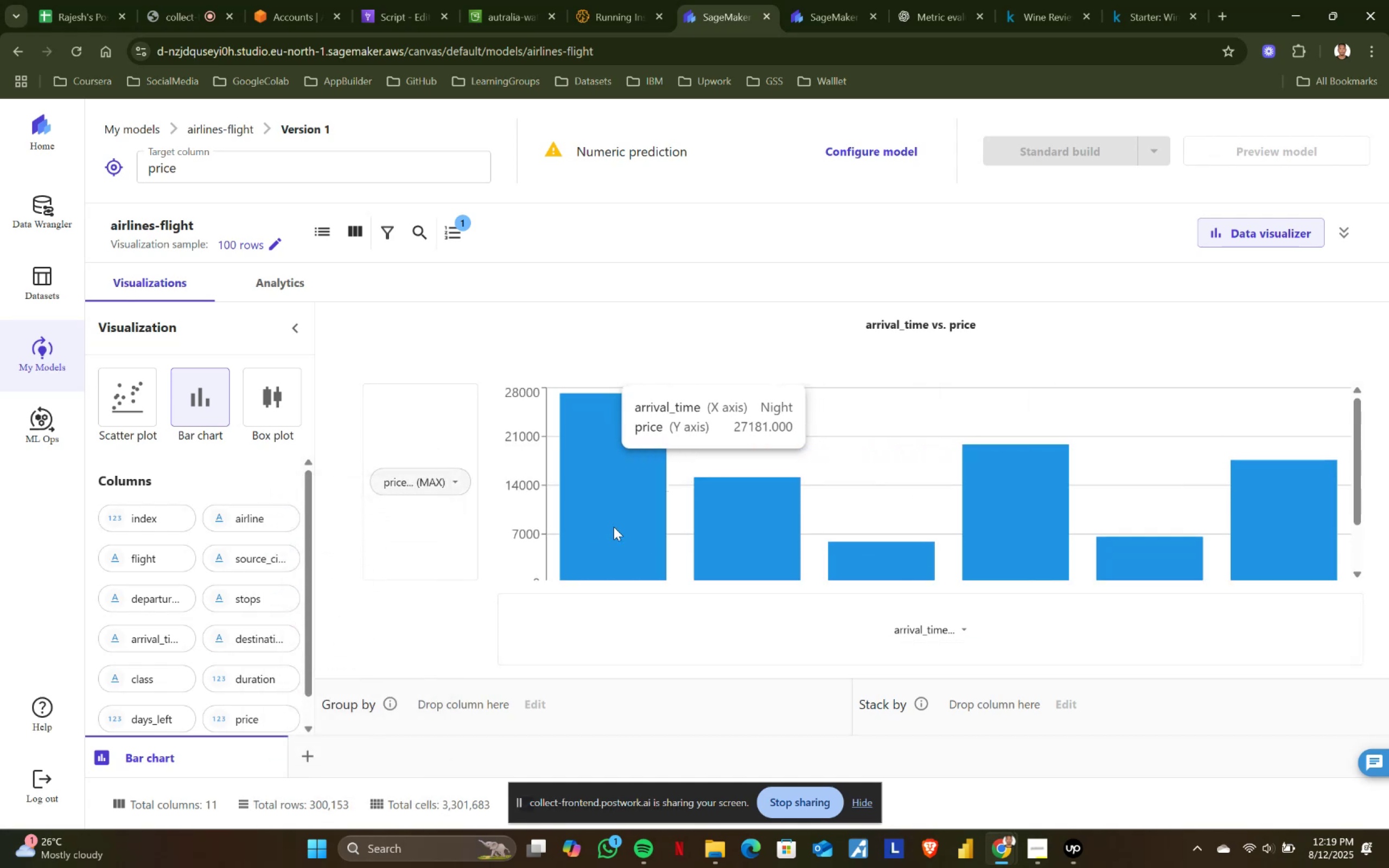 
left_click([453, 480])
 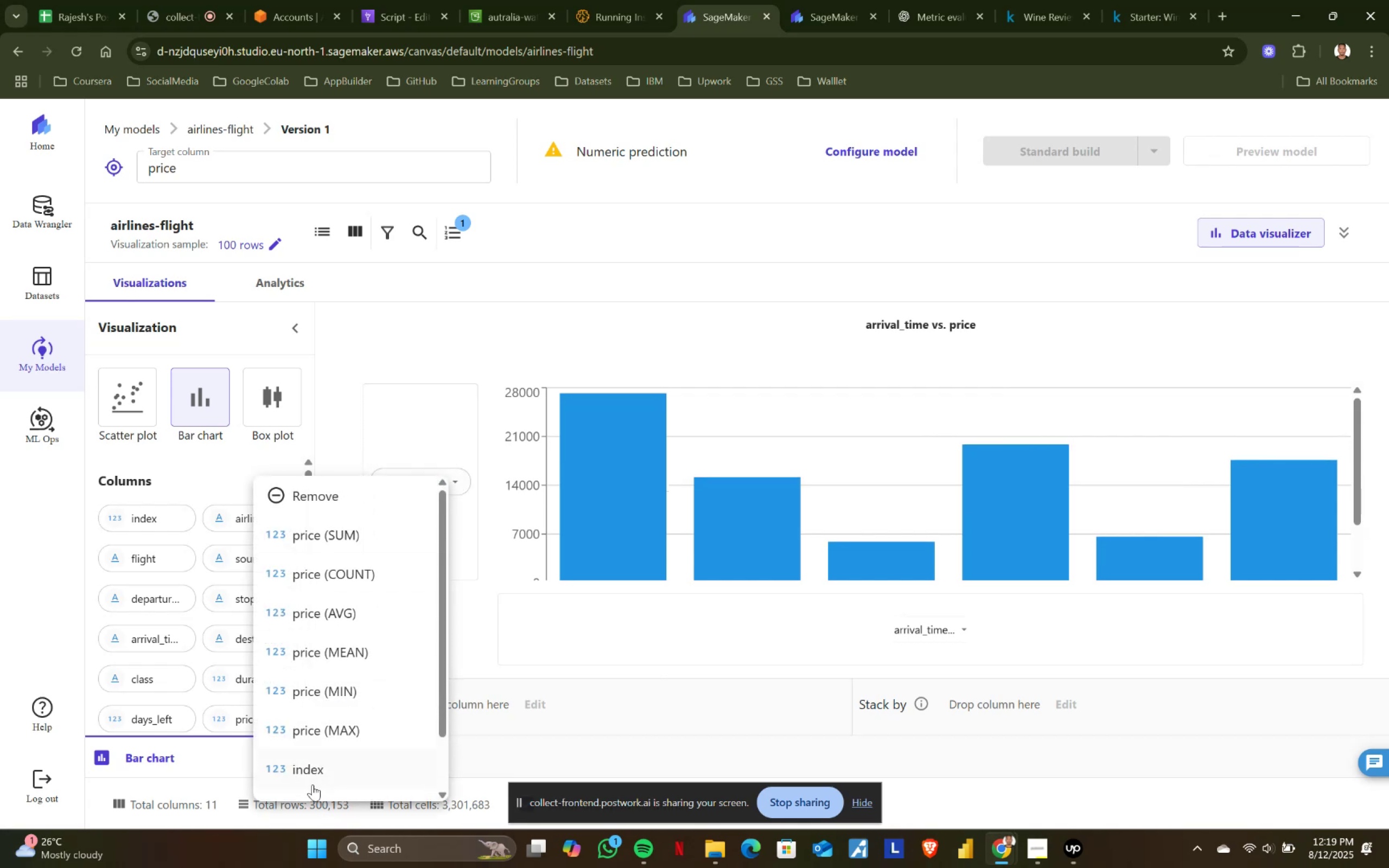 
scroll: coordinate [367, 741], scroll_direction: down, amount: 3.0
 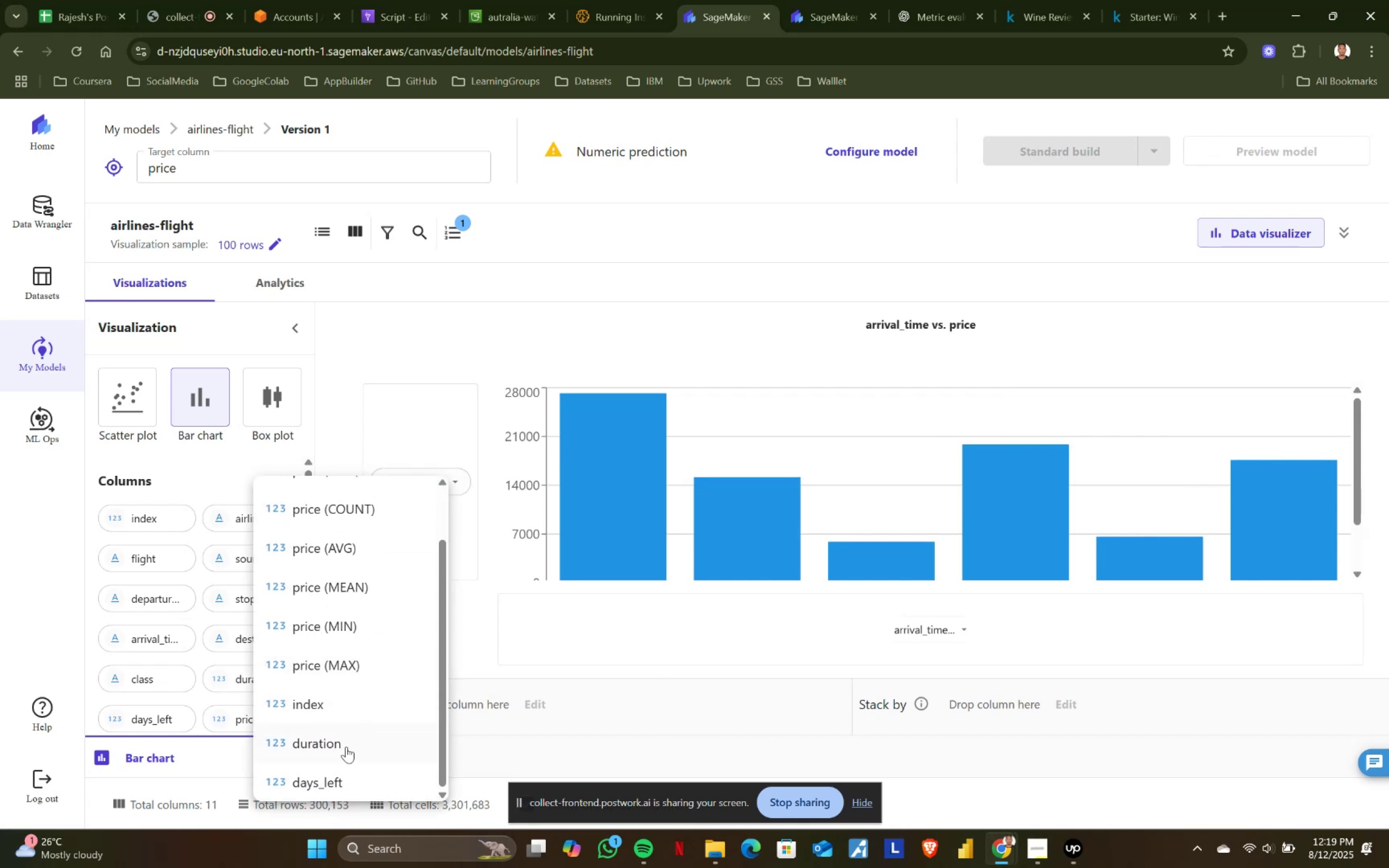 
left_click([347, 742])
 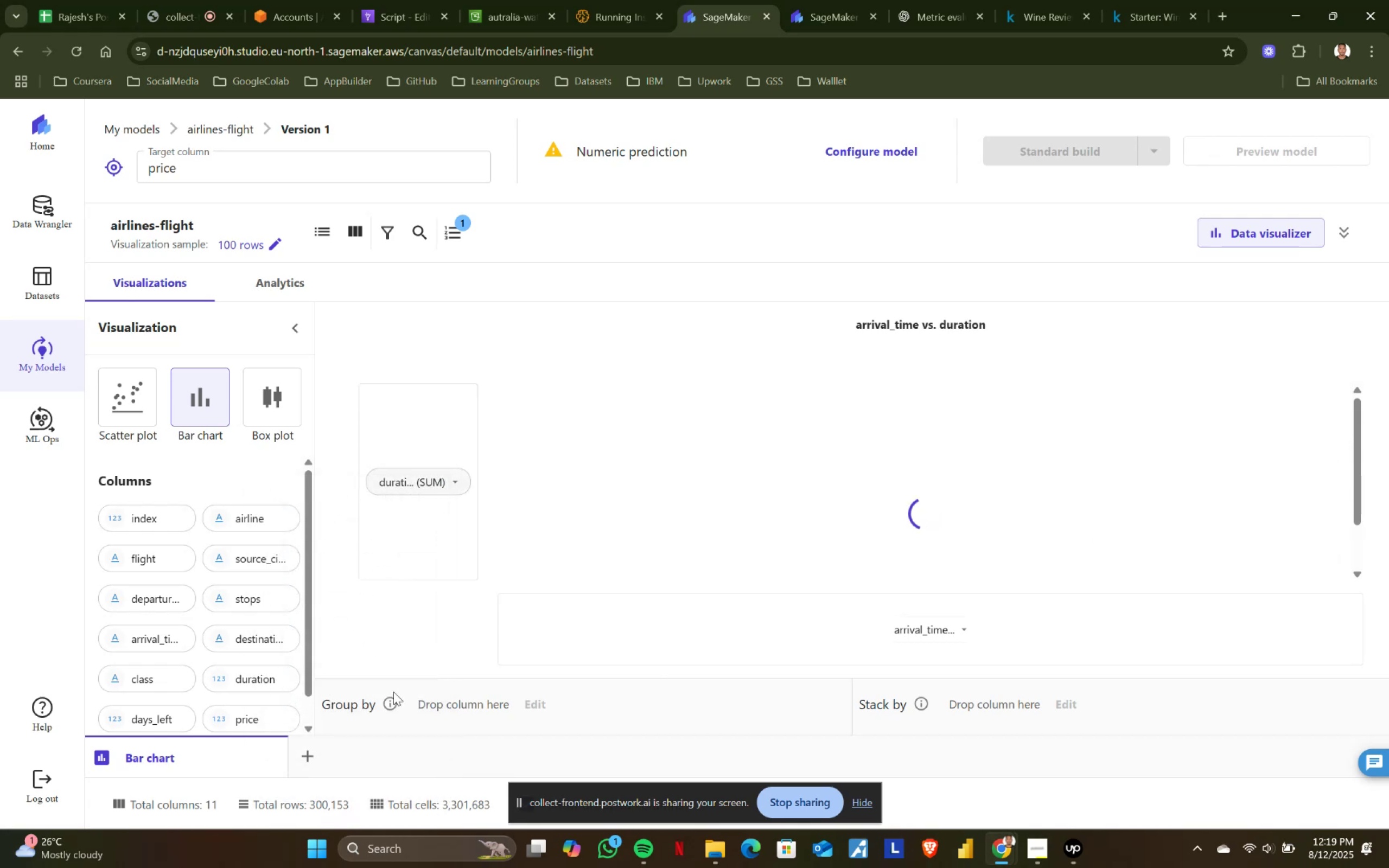 
mouse_move([466, 533])
 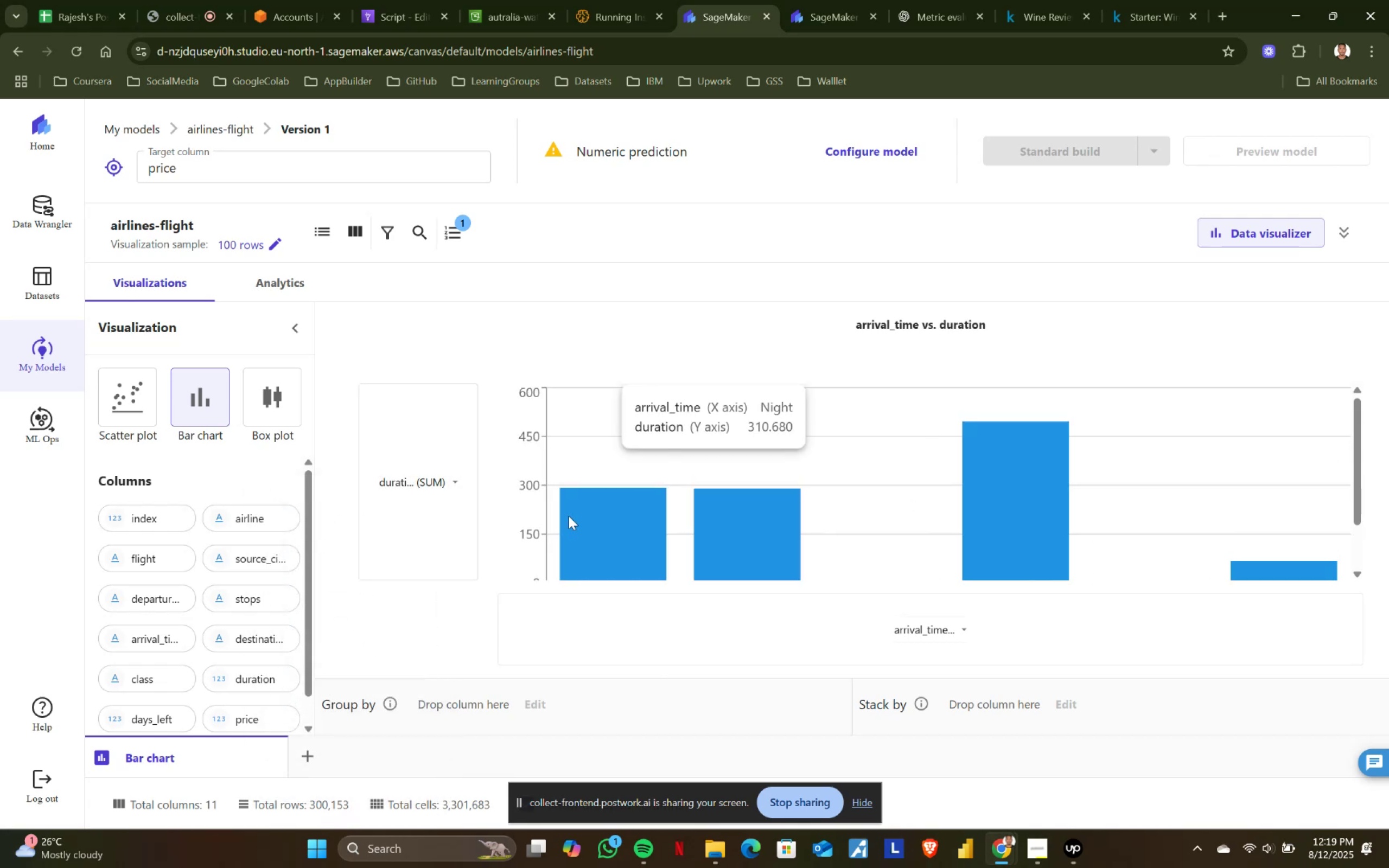 
scroll: coordinate [609, 540], scroll_direction: down, amount: 4.0
 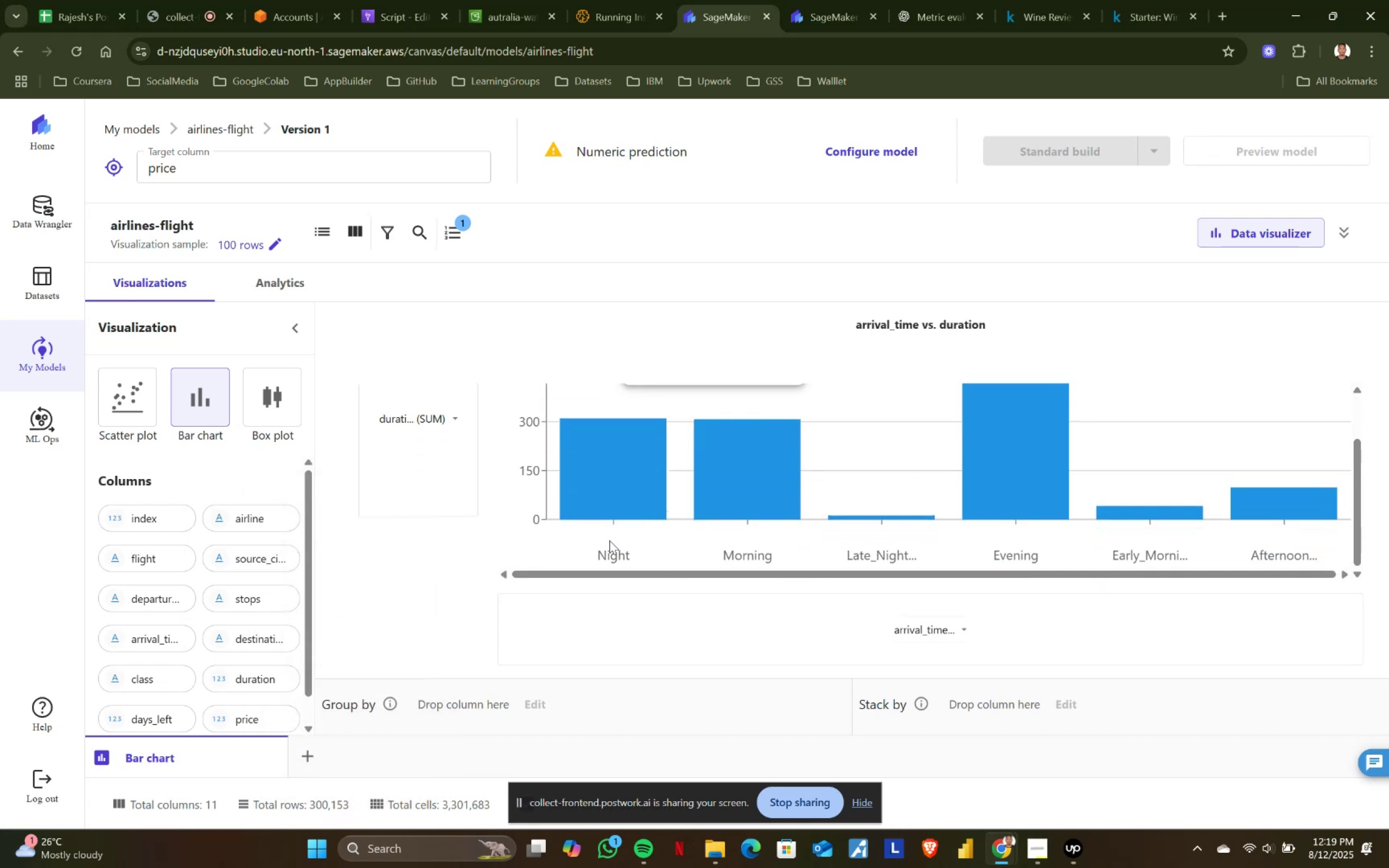 
scroll: coordinate [609, 540], scroll_direction: up, amount: 2.0
 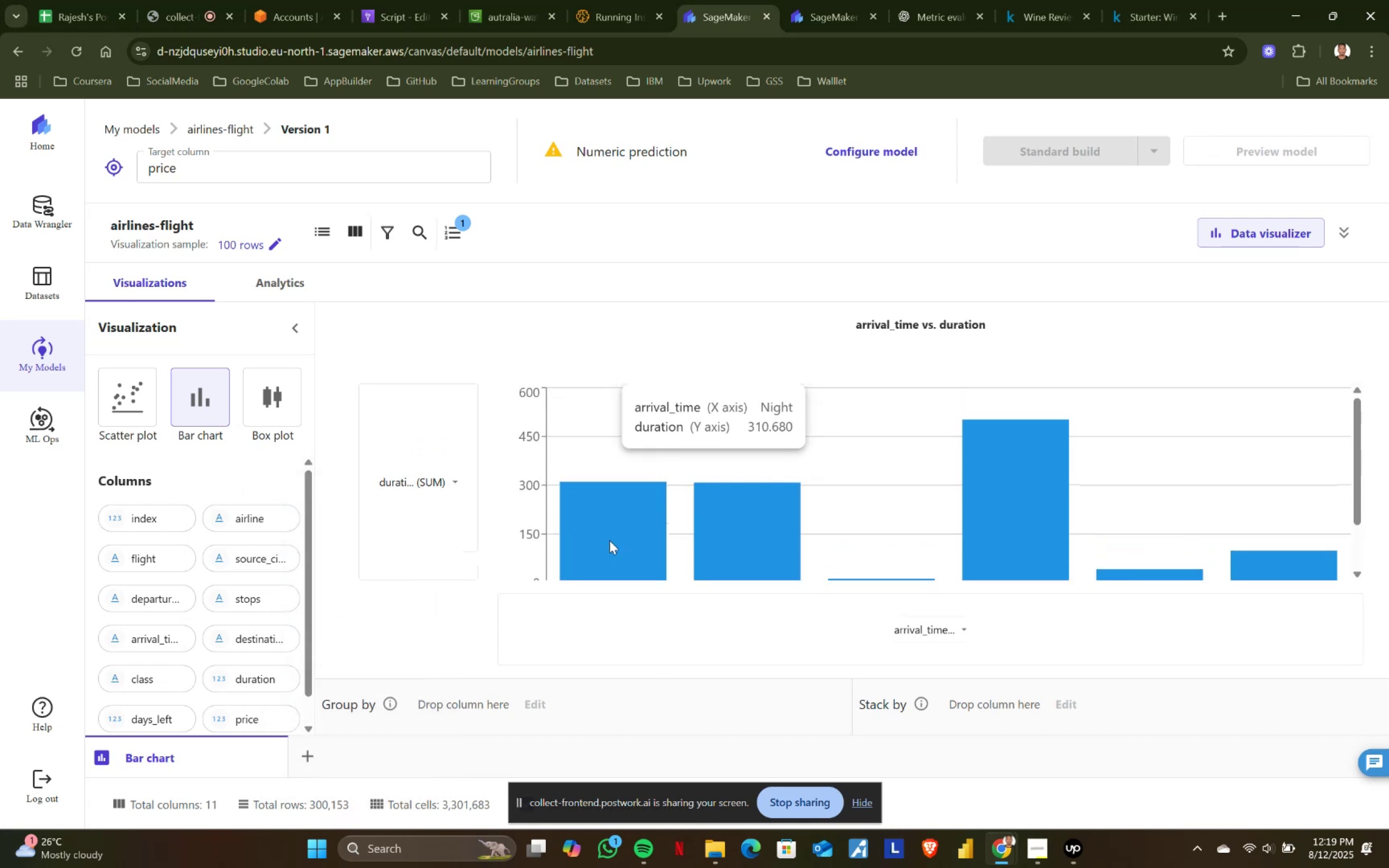 
scroll: coordinate [609, 541], scroll_direction: down, amount: 2.0
 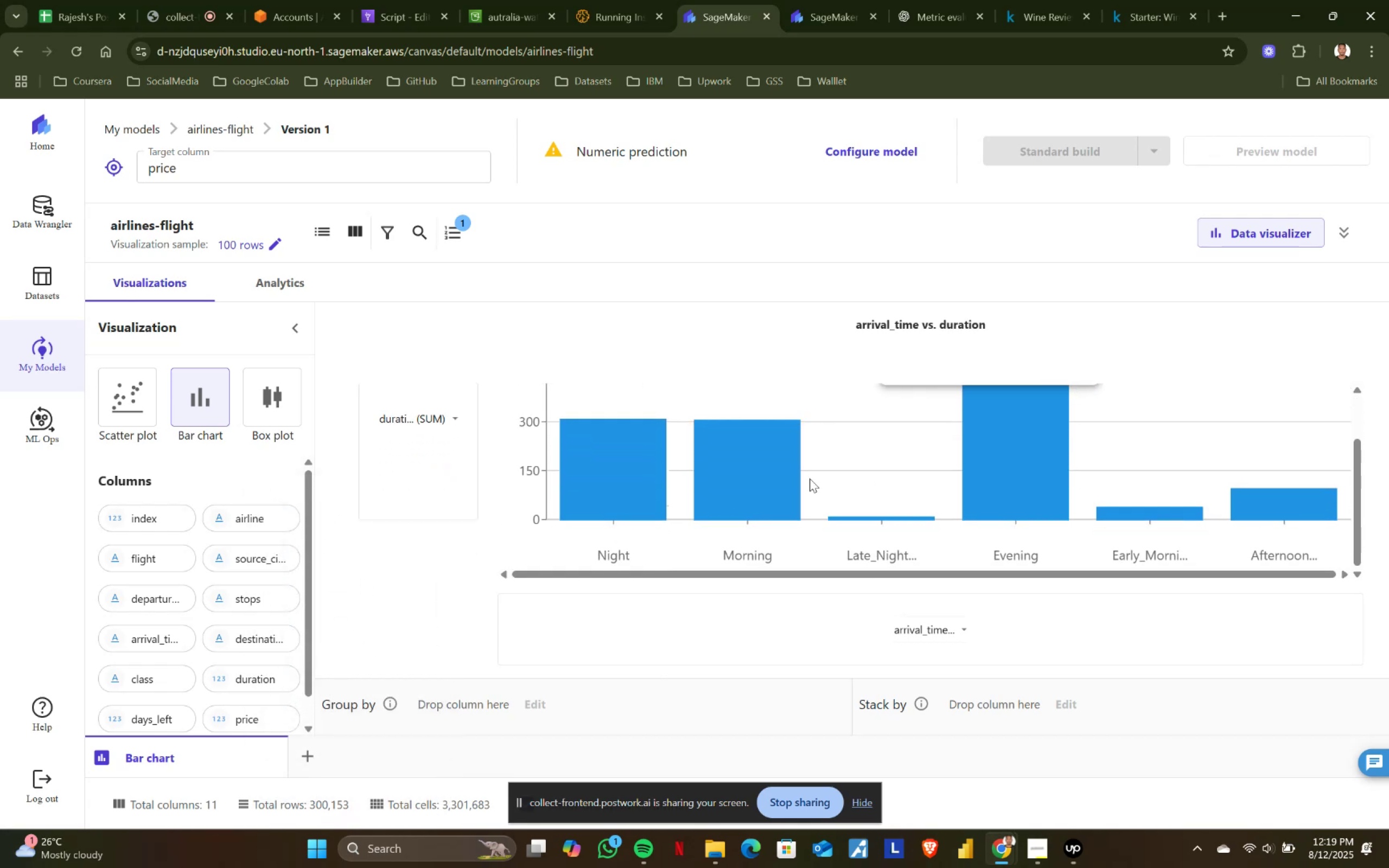 
scroll: coordinate [999, 487], scroll_direction: up, amount: 3.0
 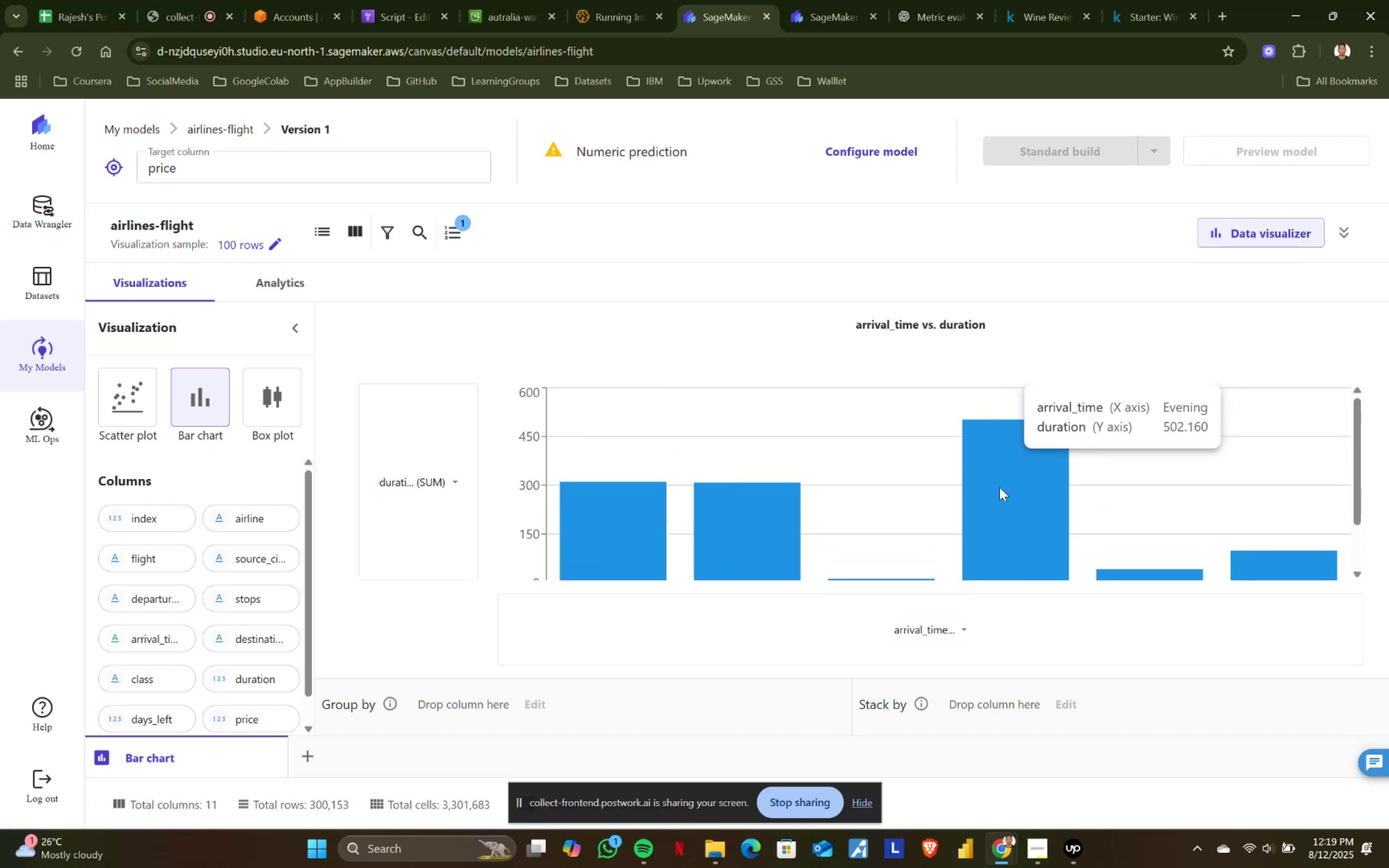 
scroll: coordinate [999, 487], scroll_direction: down, amount: 2.0
 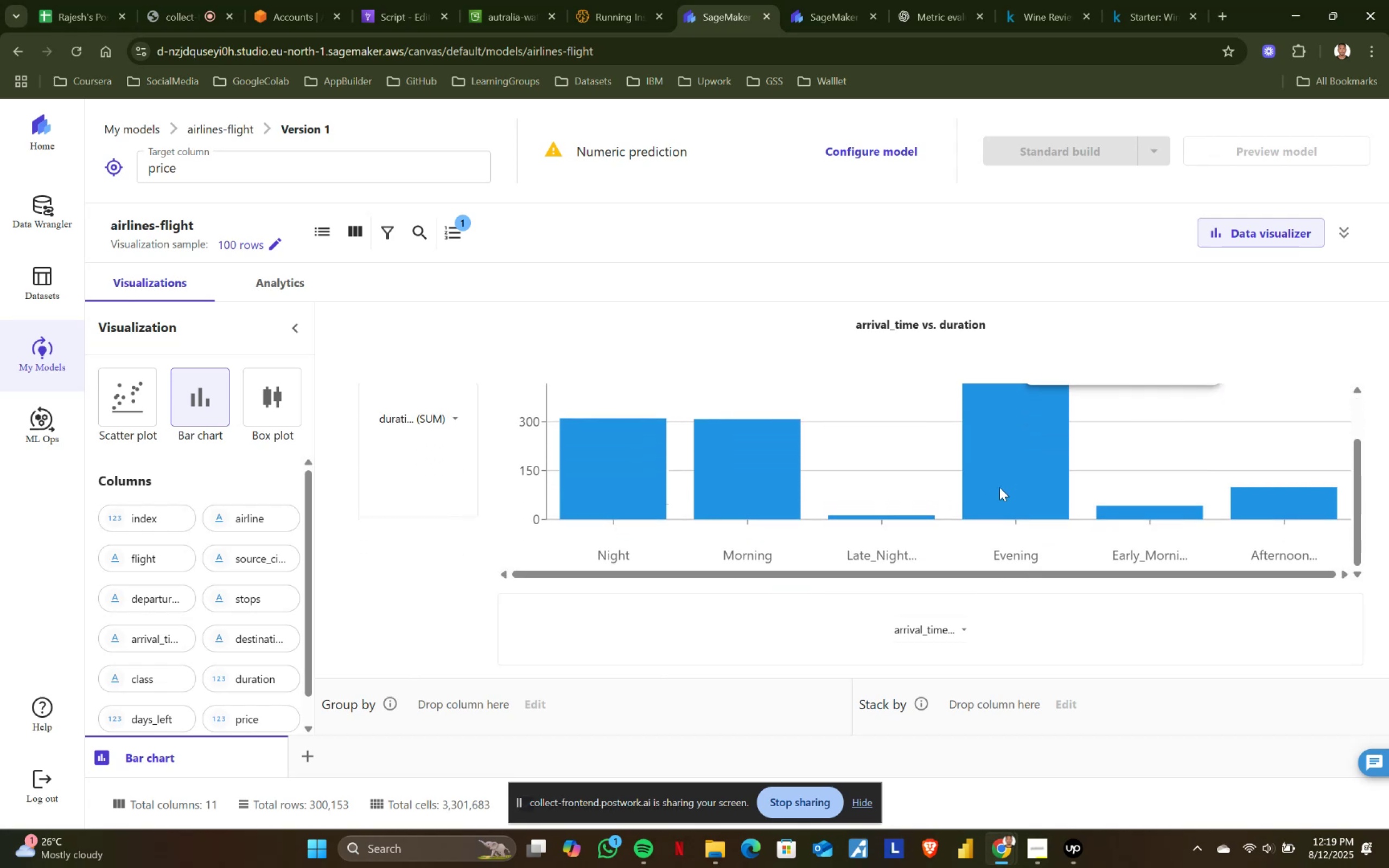 
scroll: coordinate [999, 487], scroll_direction: up, amount: 3.0
 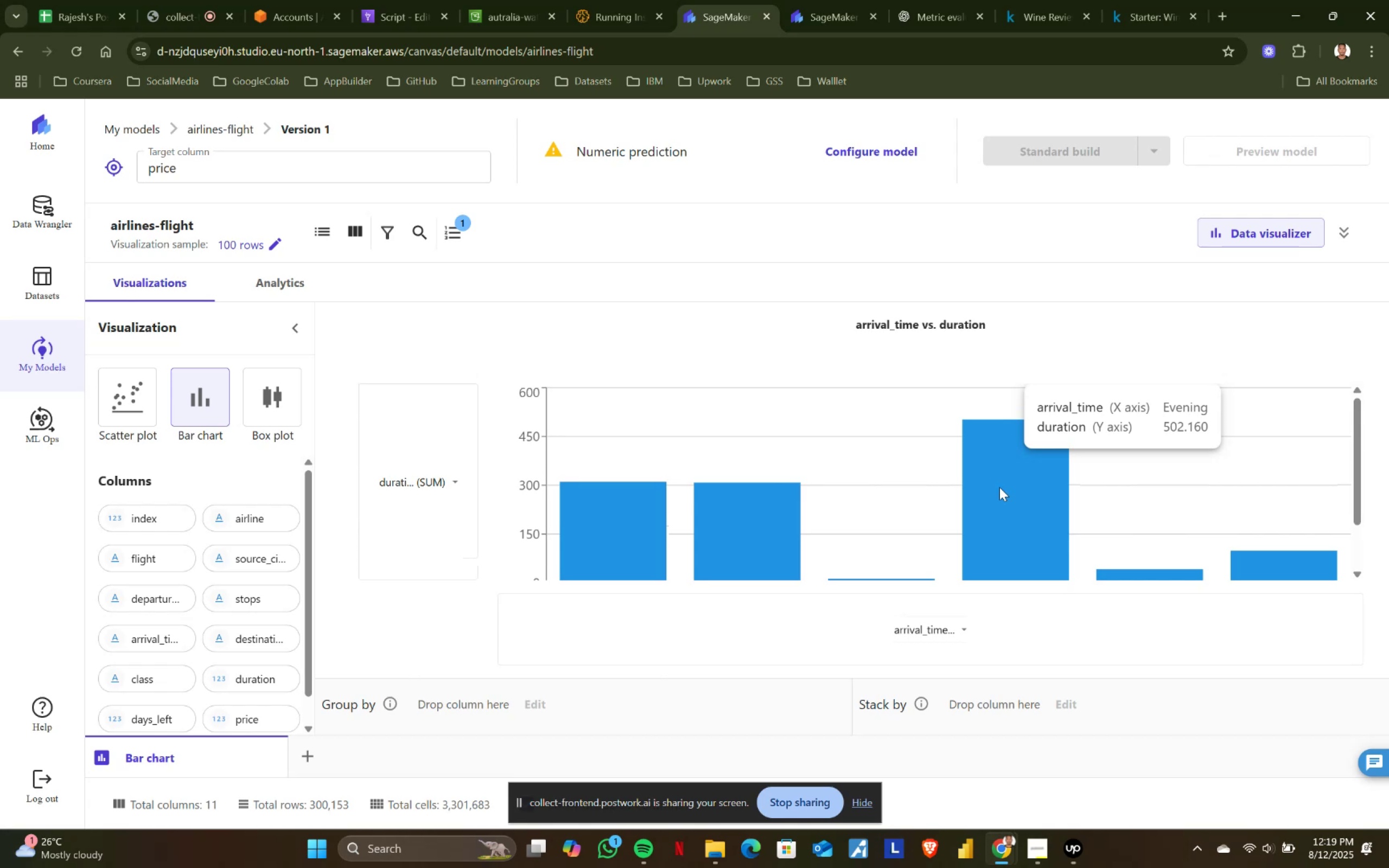 
wait(12.98)
 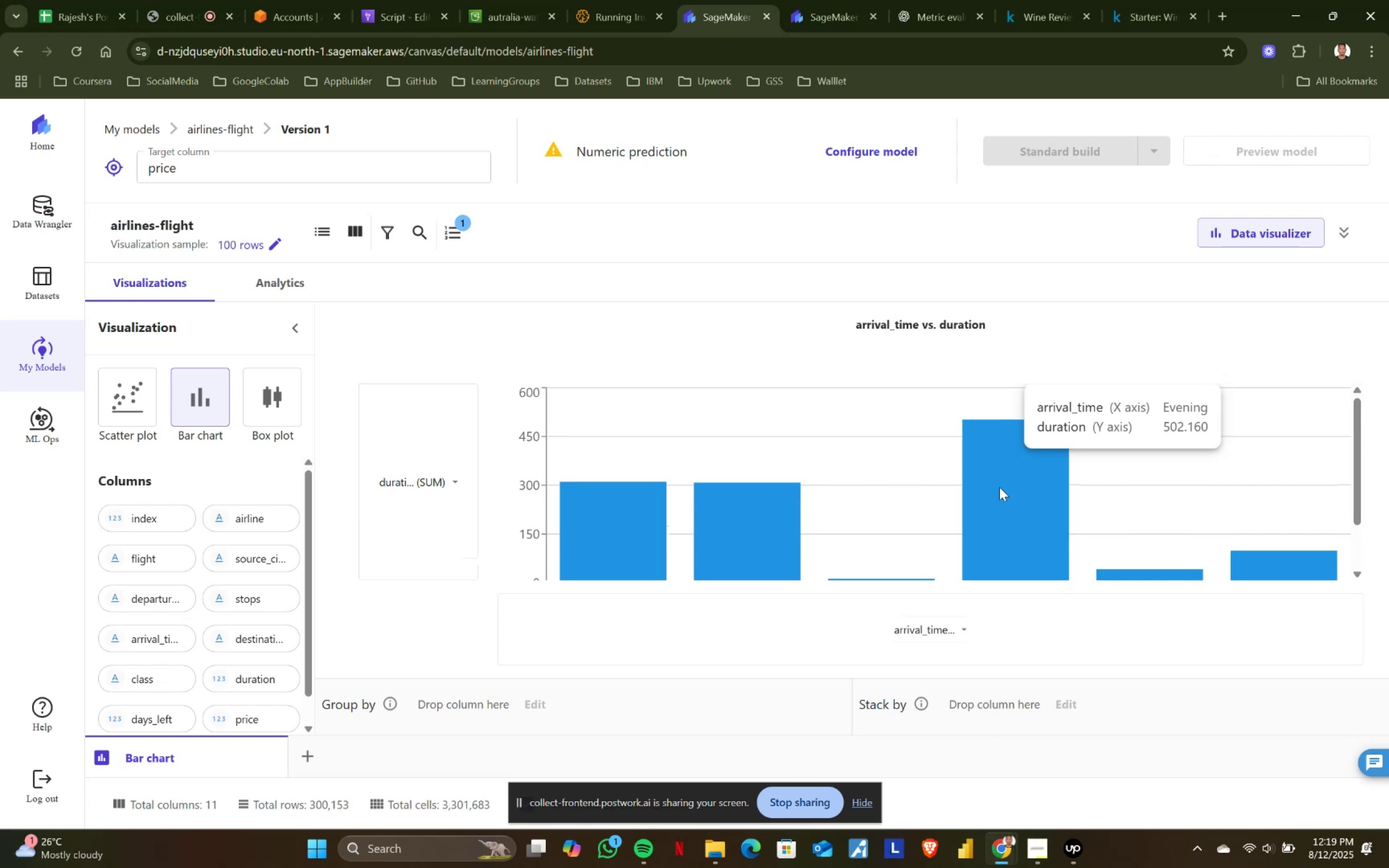 
scroll: coordinate [999, 487], scroll_direction: down, amount: 7.0
 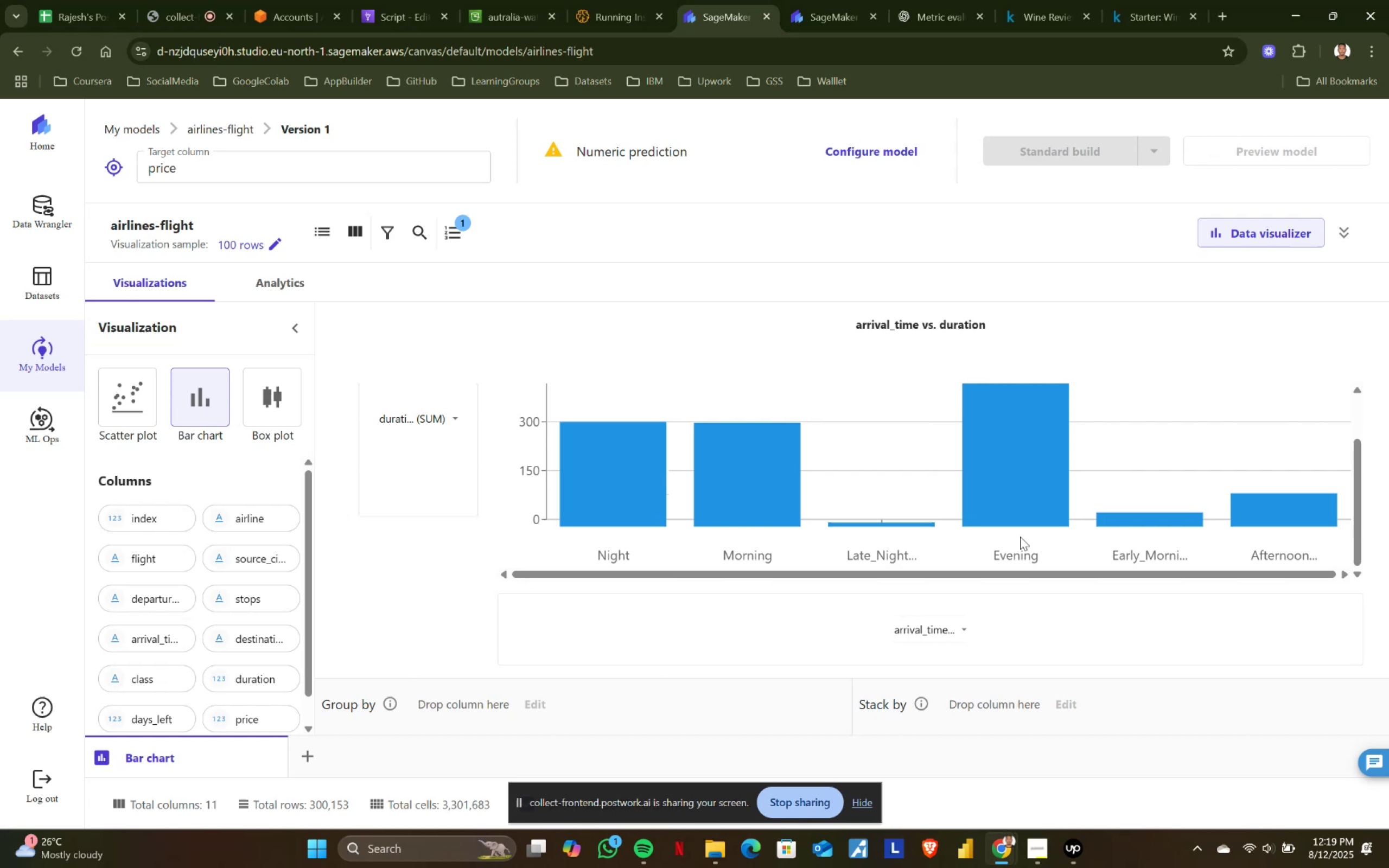 
scroll: coordinate [1021, 475], scroll_direction: up, amount: 4.0
 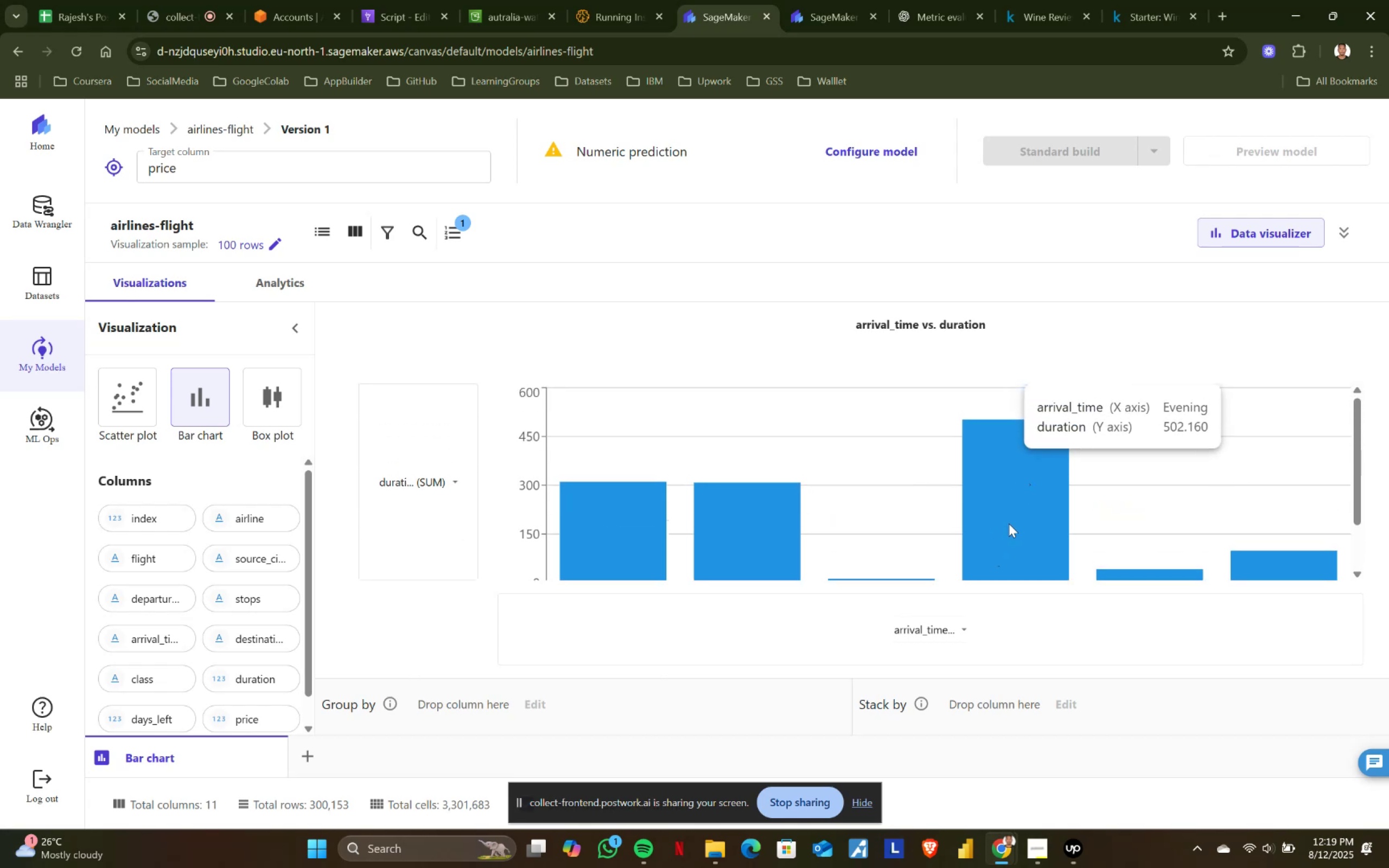 
left_click([437, 486])
 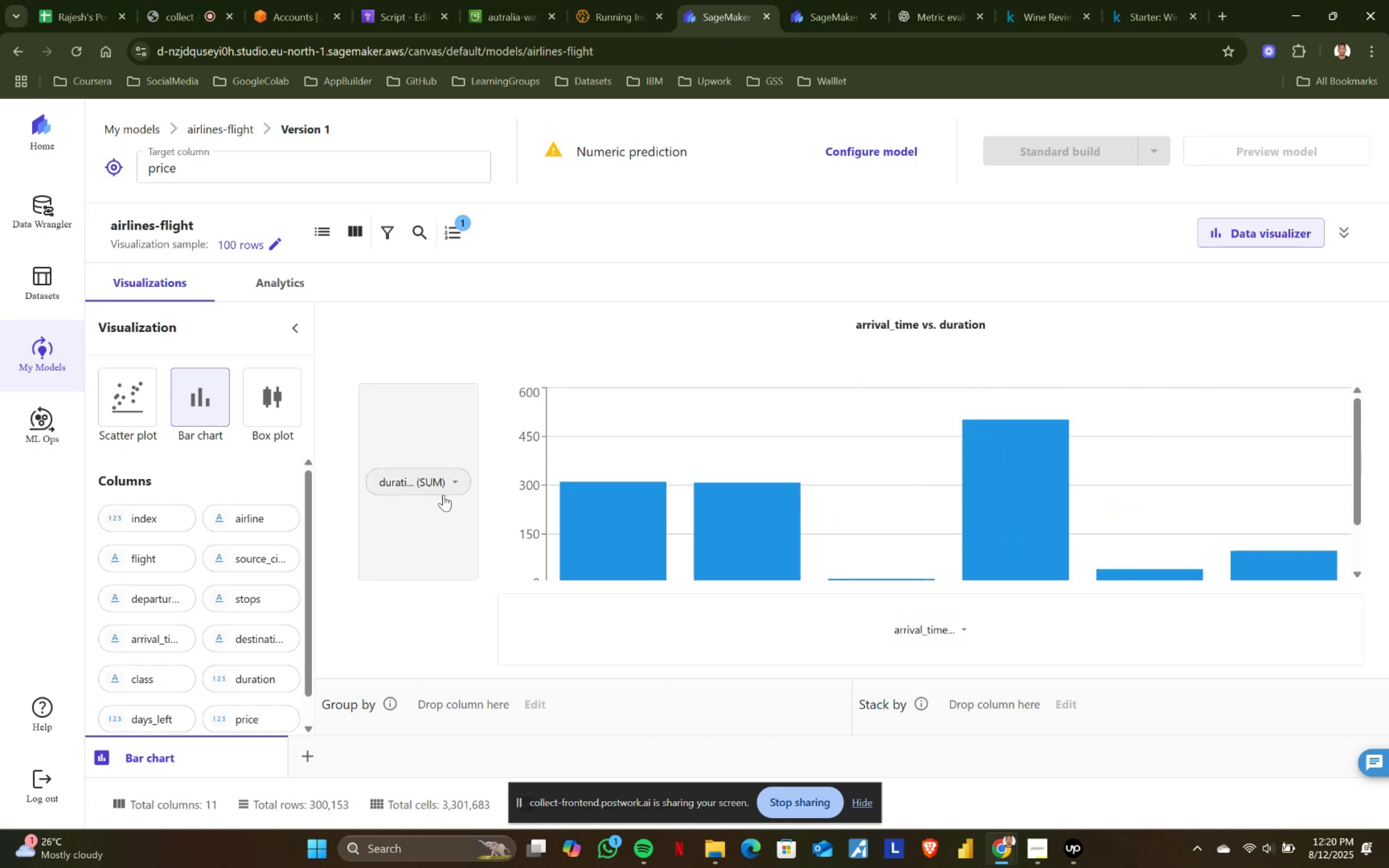 
left_click([457, 482])
 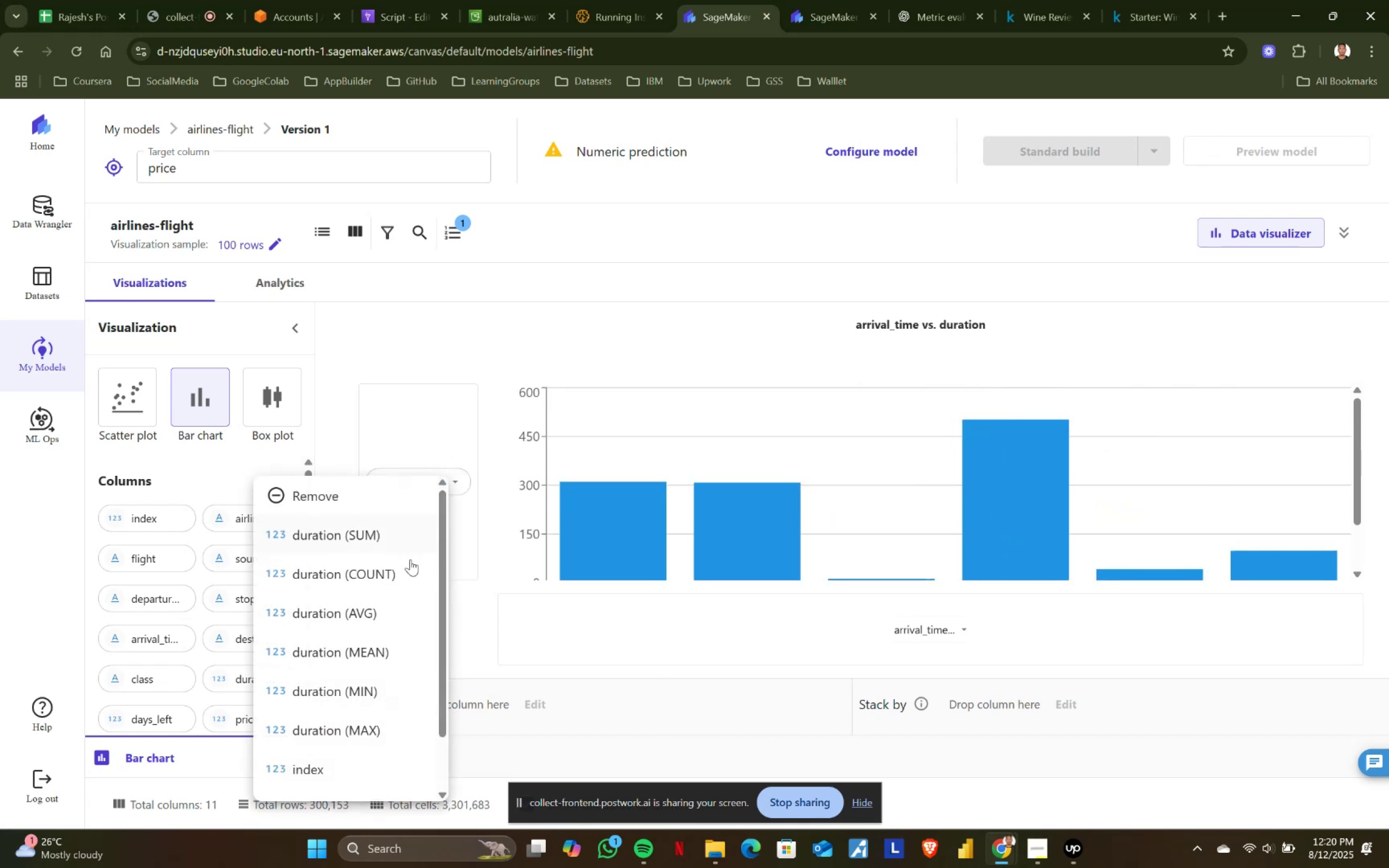 
scroll: coordinate [374, 646], scroll_direction: down, amount: 2.0
 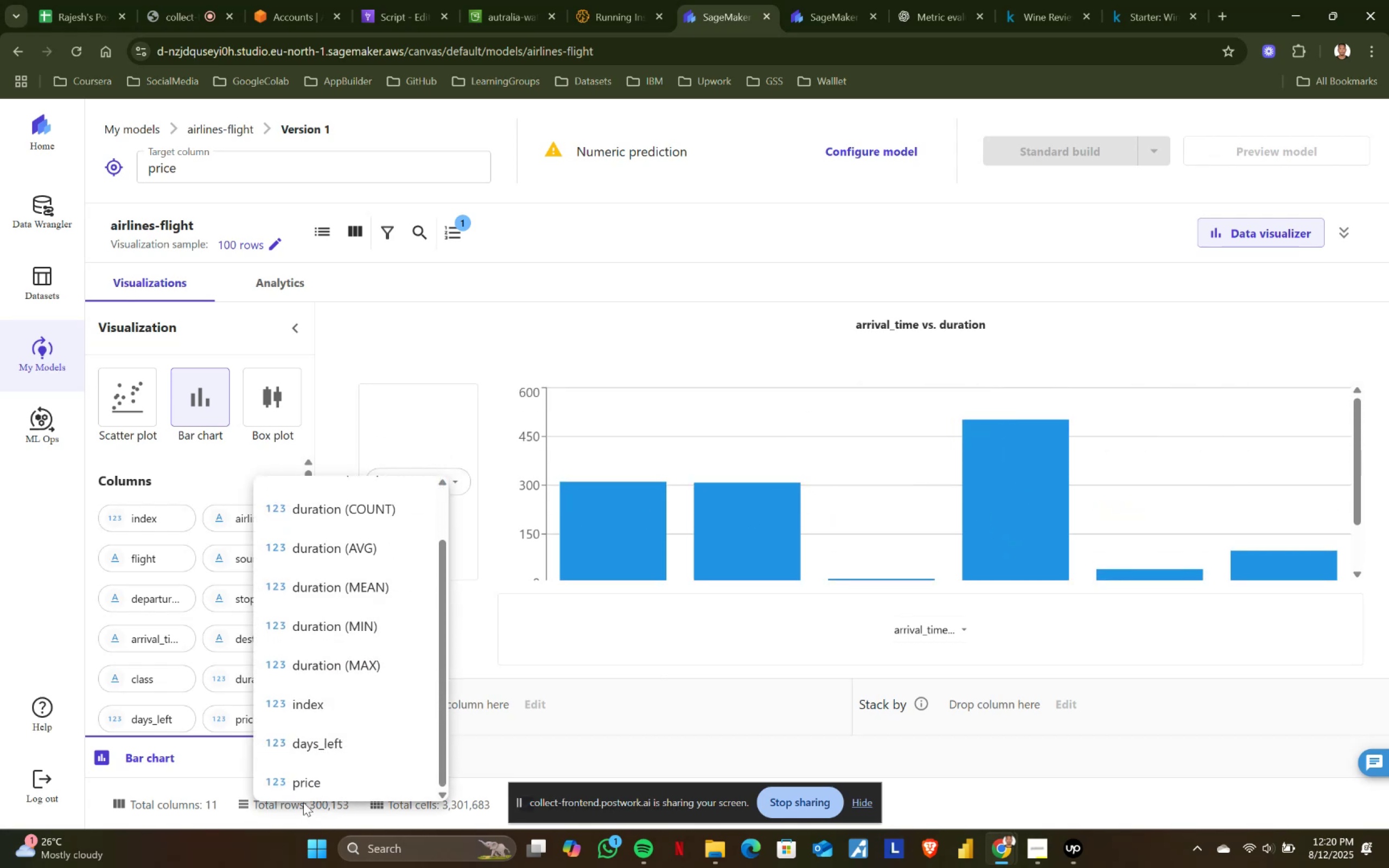 
left_click([310, 784])
 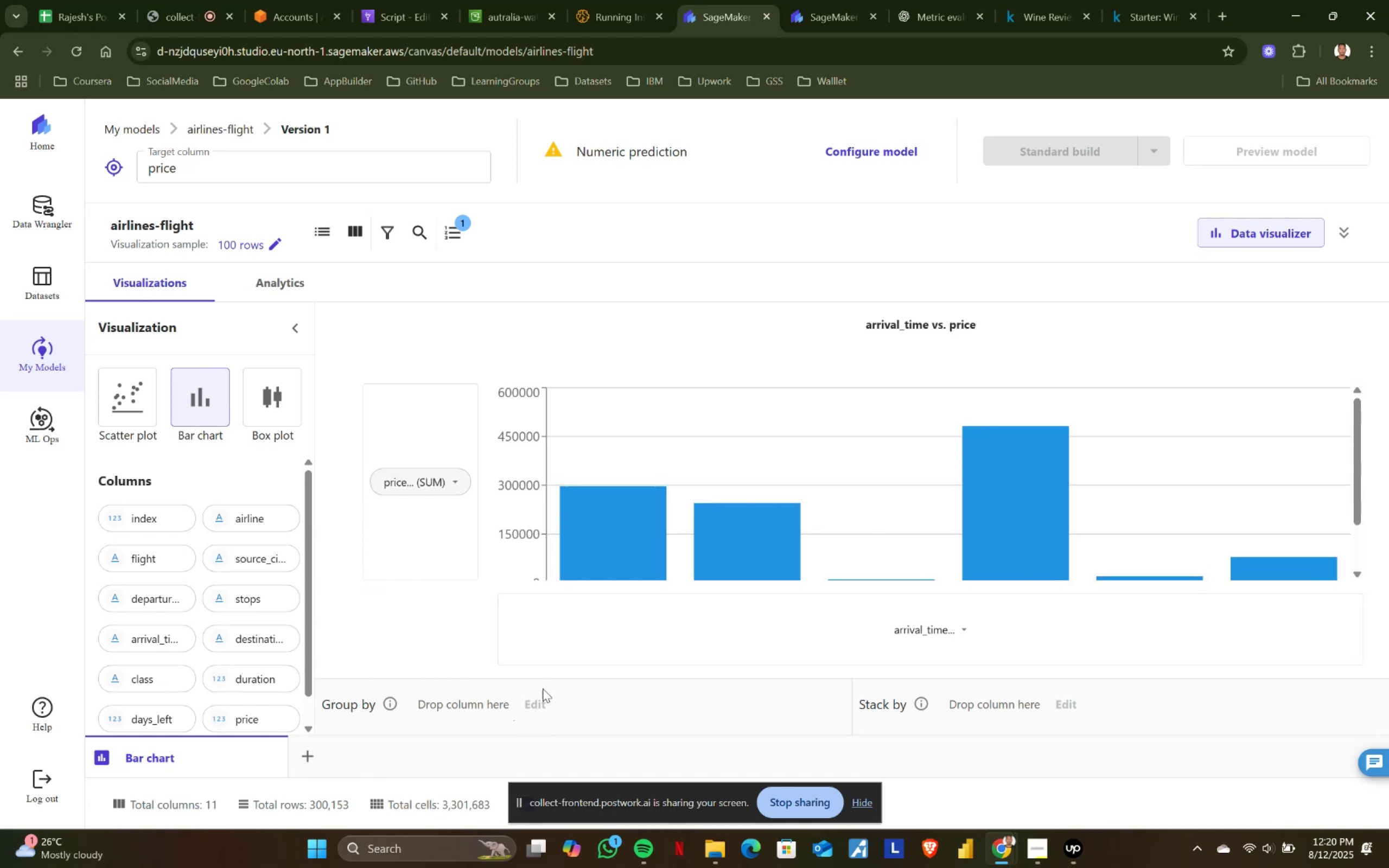 
scroll: coordinate [607, 631], scroll_direction: down, amount: 4.0
 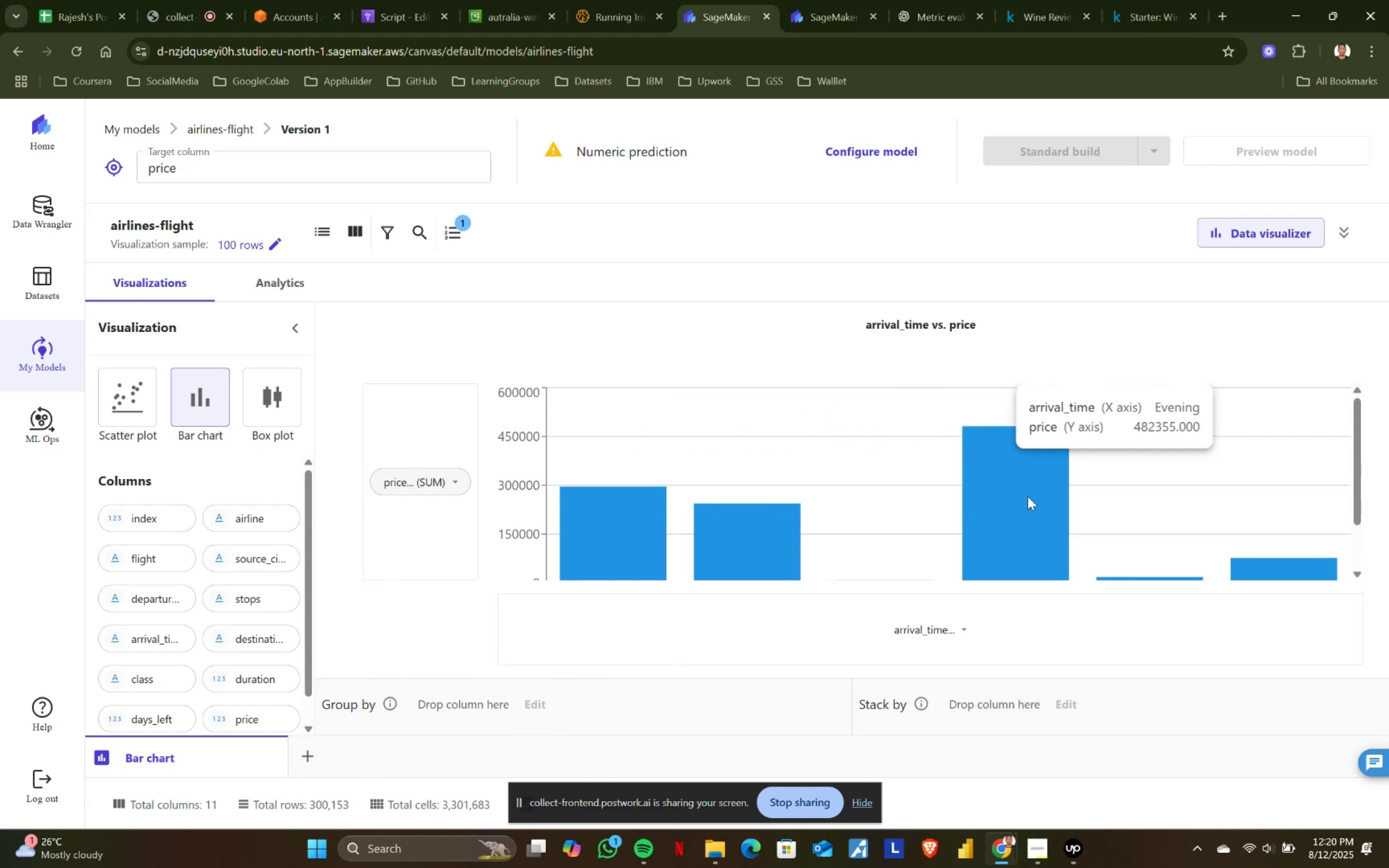 
scroll: coordinate [1028, 496], scroll_direction: none, amount: 0.0
 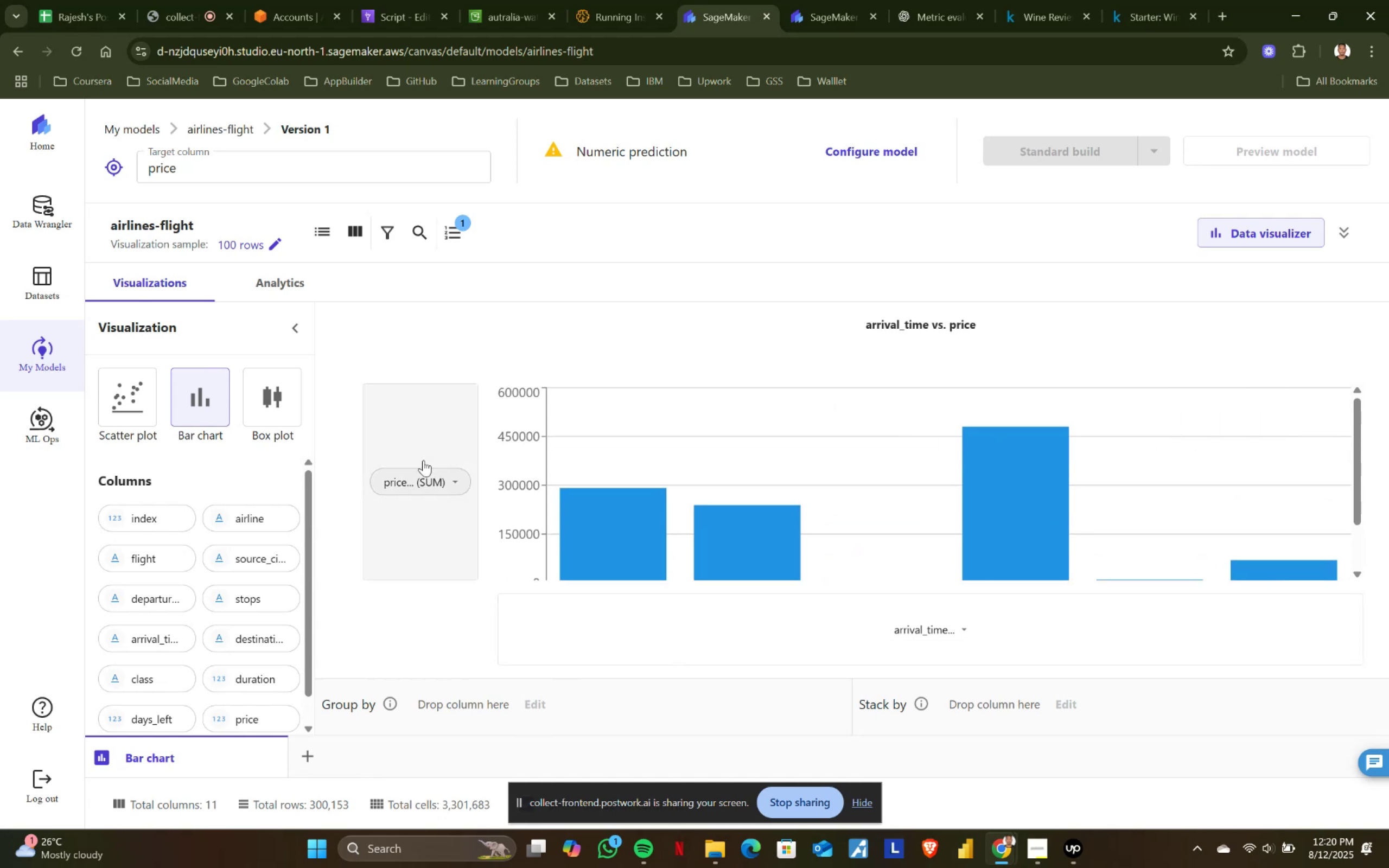 
wait(5.26)
 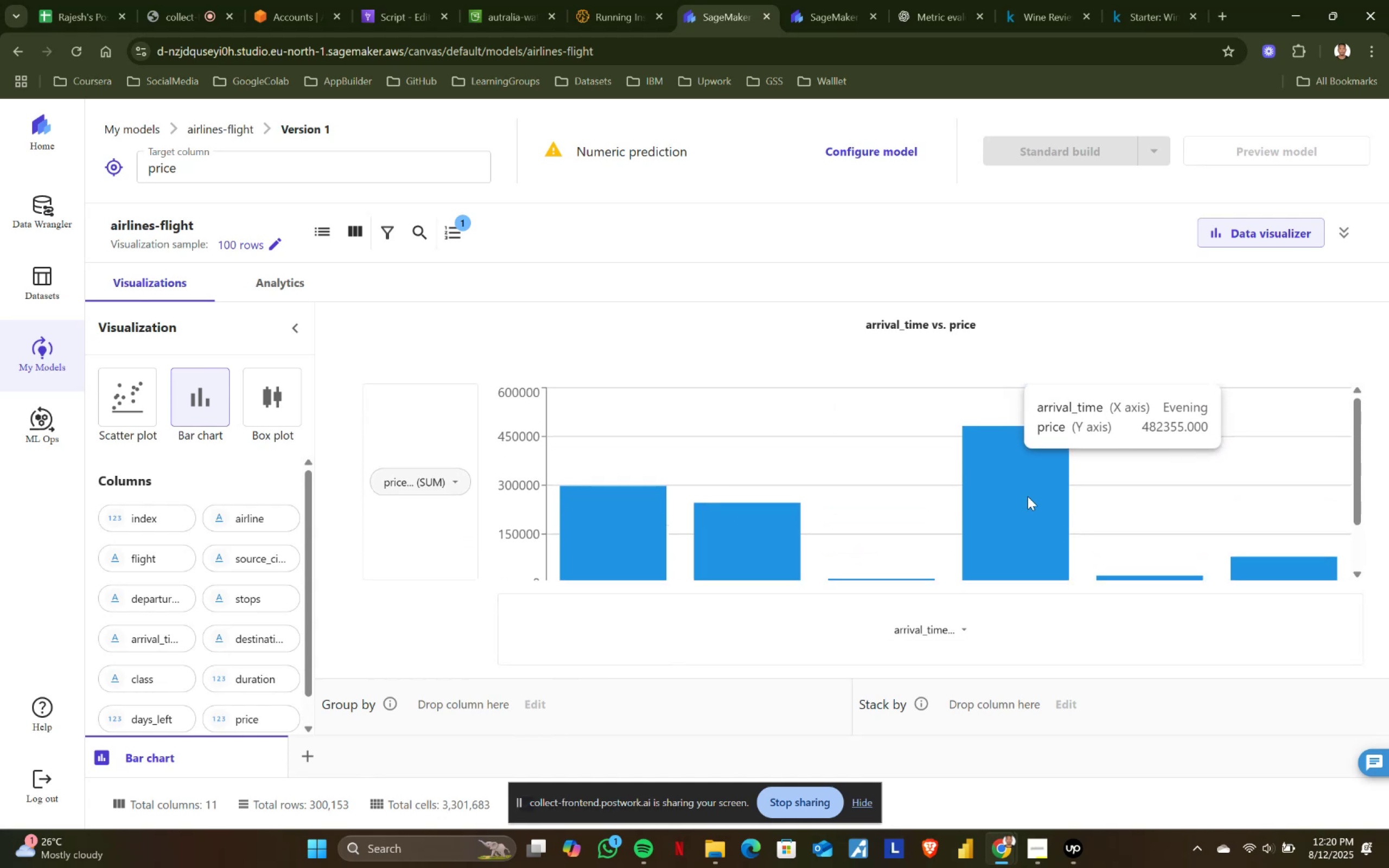 
left_click([964, 622])
 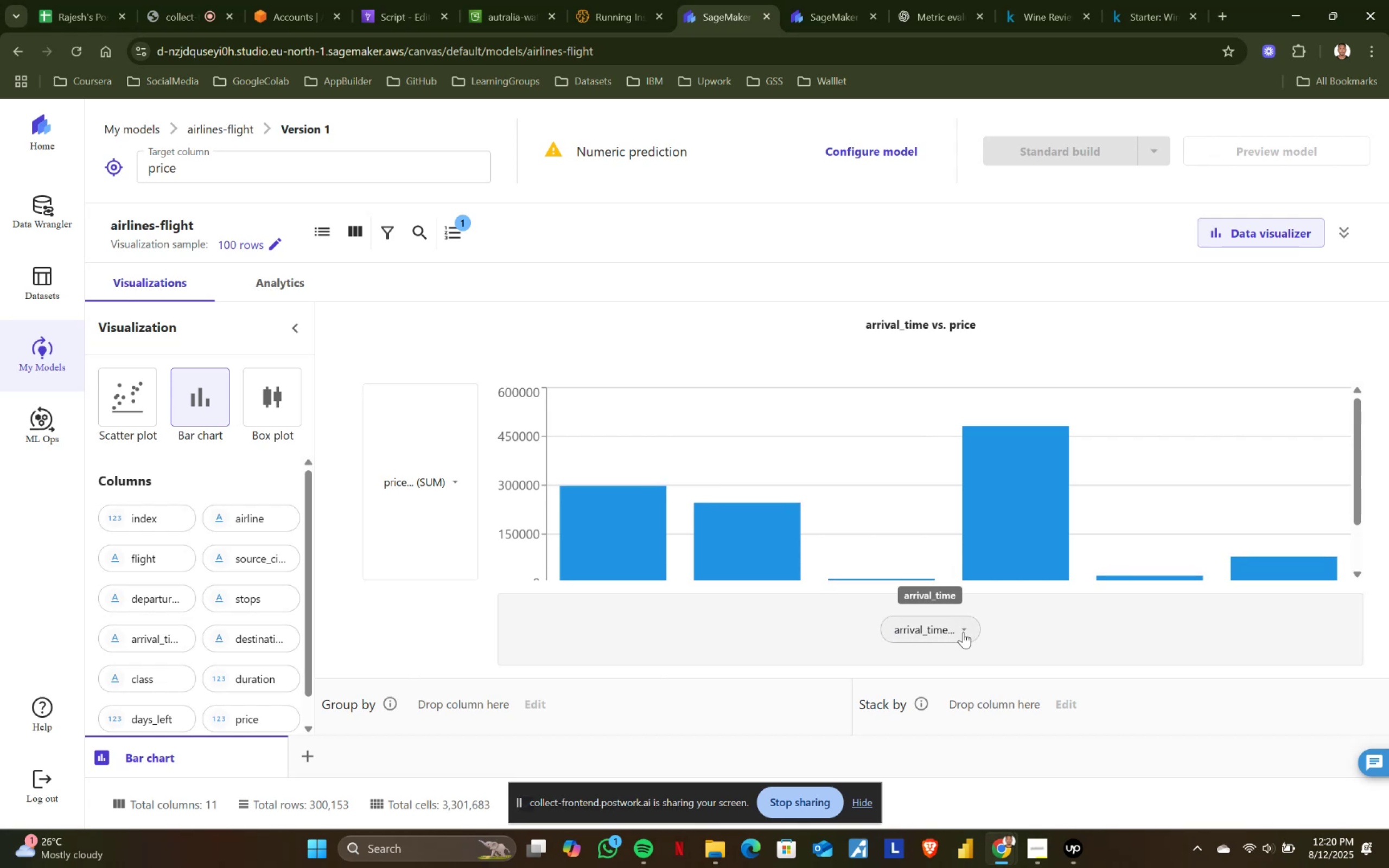 
left_click([963, 627])
 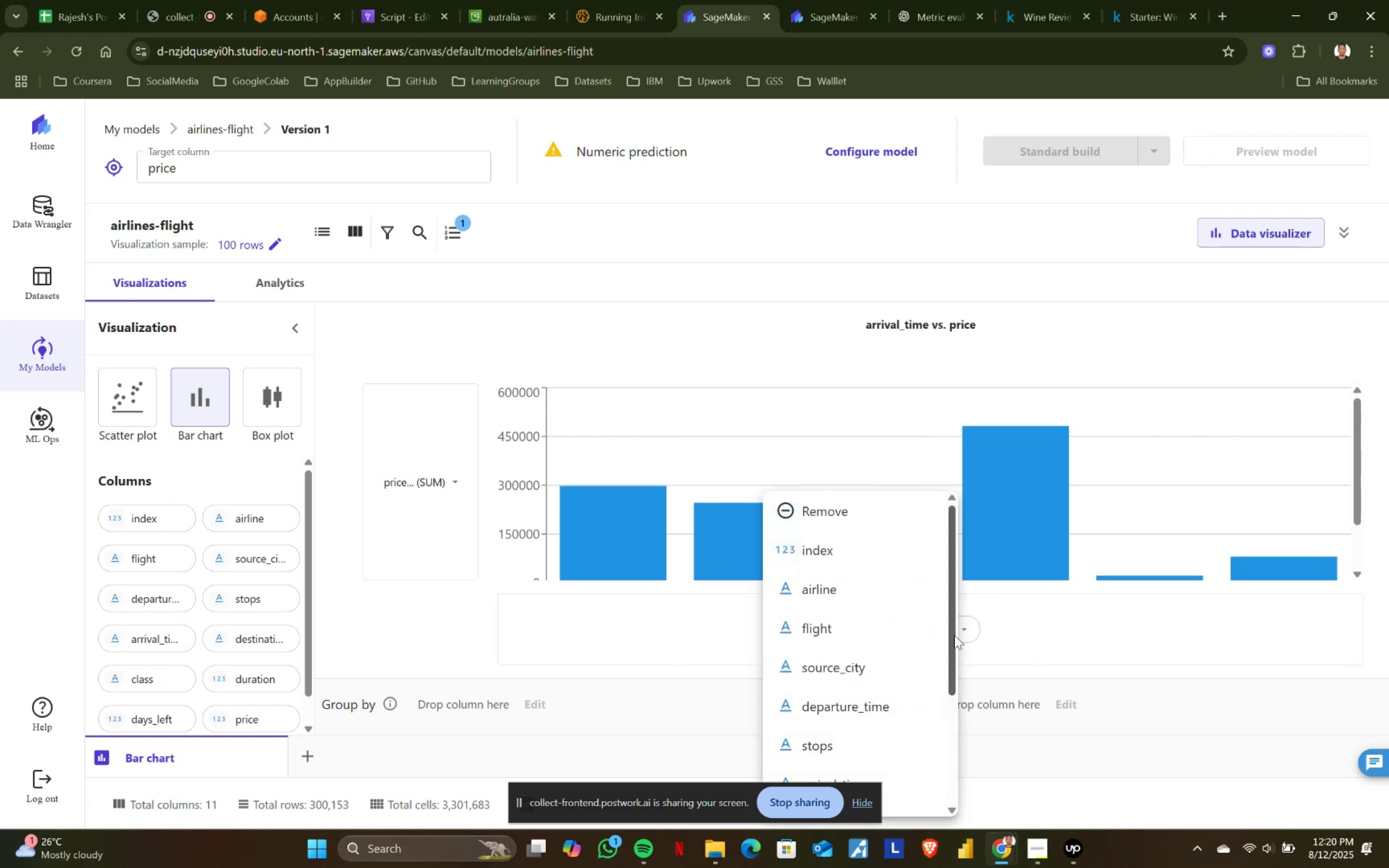 
scroll: coordinate [885, 661], scroll_direction: down, amount: 2.0
 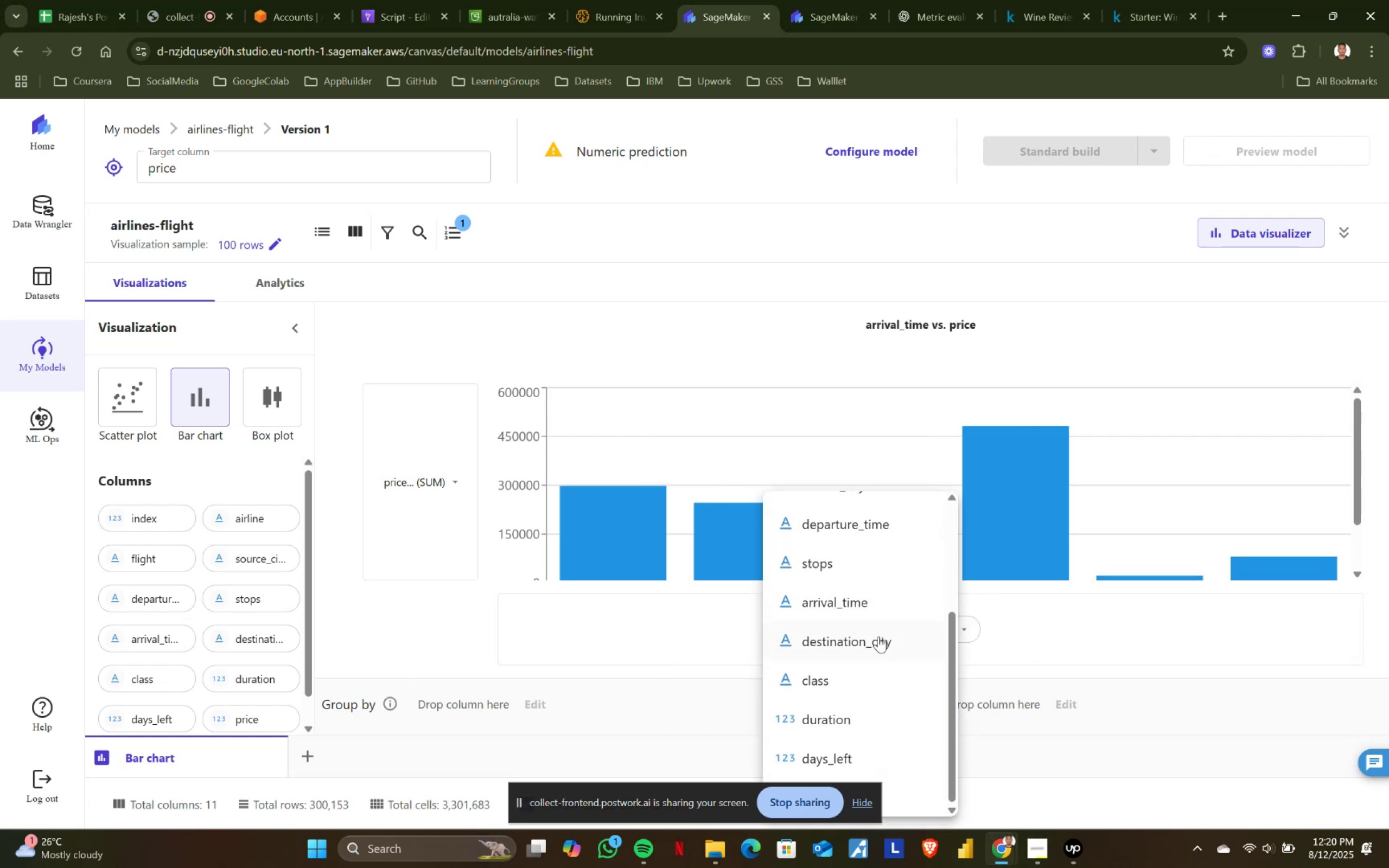 
left_click([878, 636])
 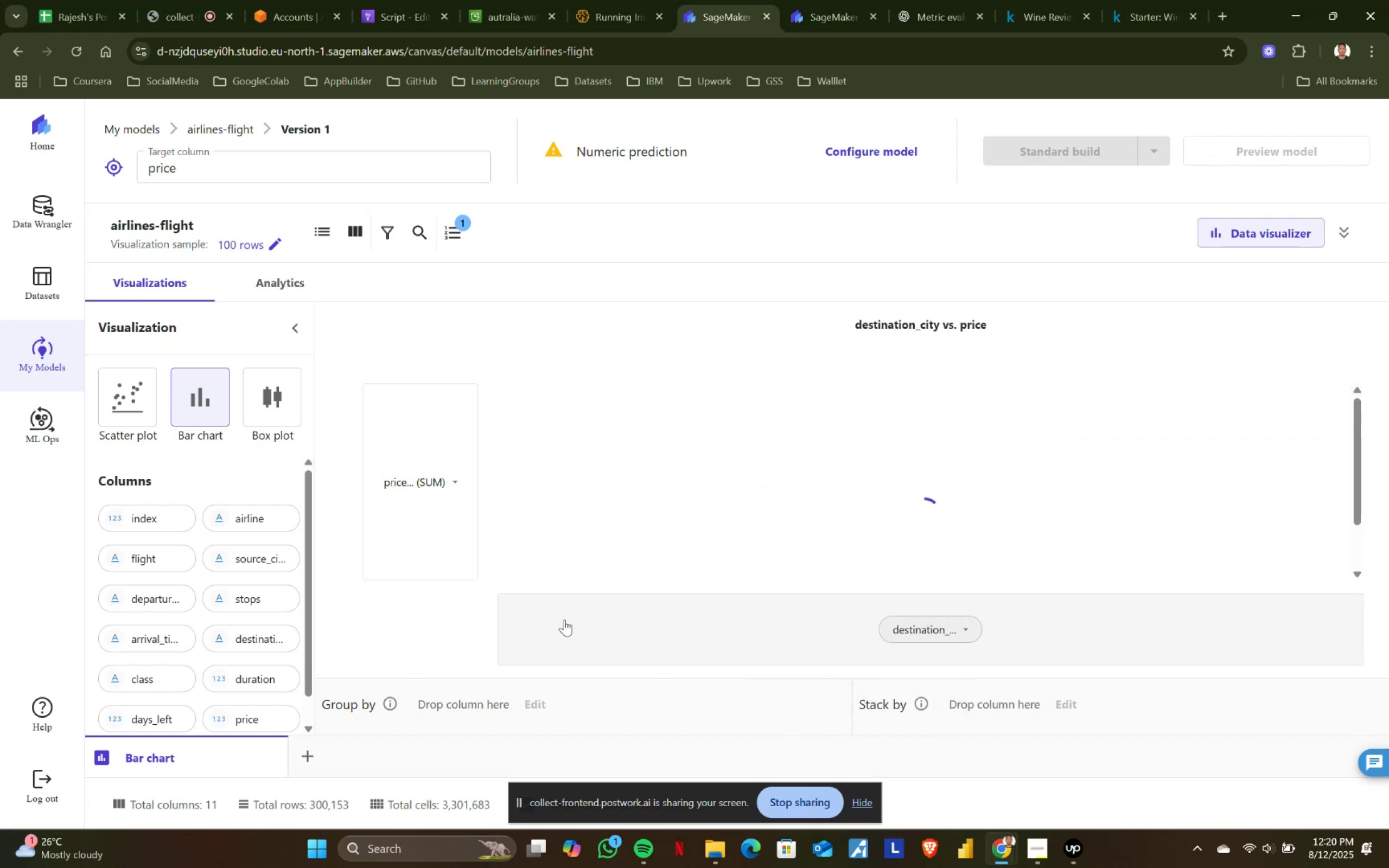 
scroll: coordinate [556, 612], scroll_direction: up, amount: 3.0
 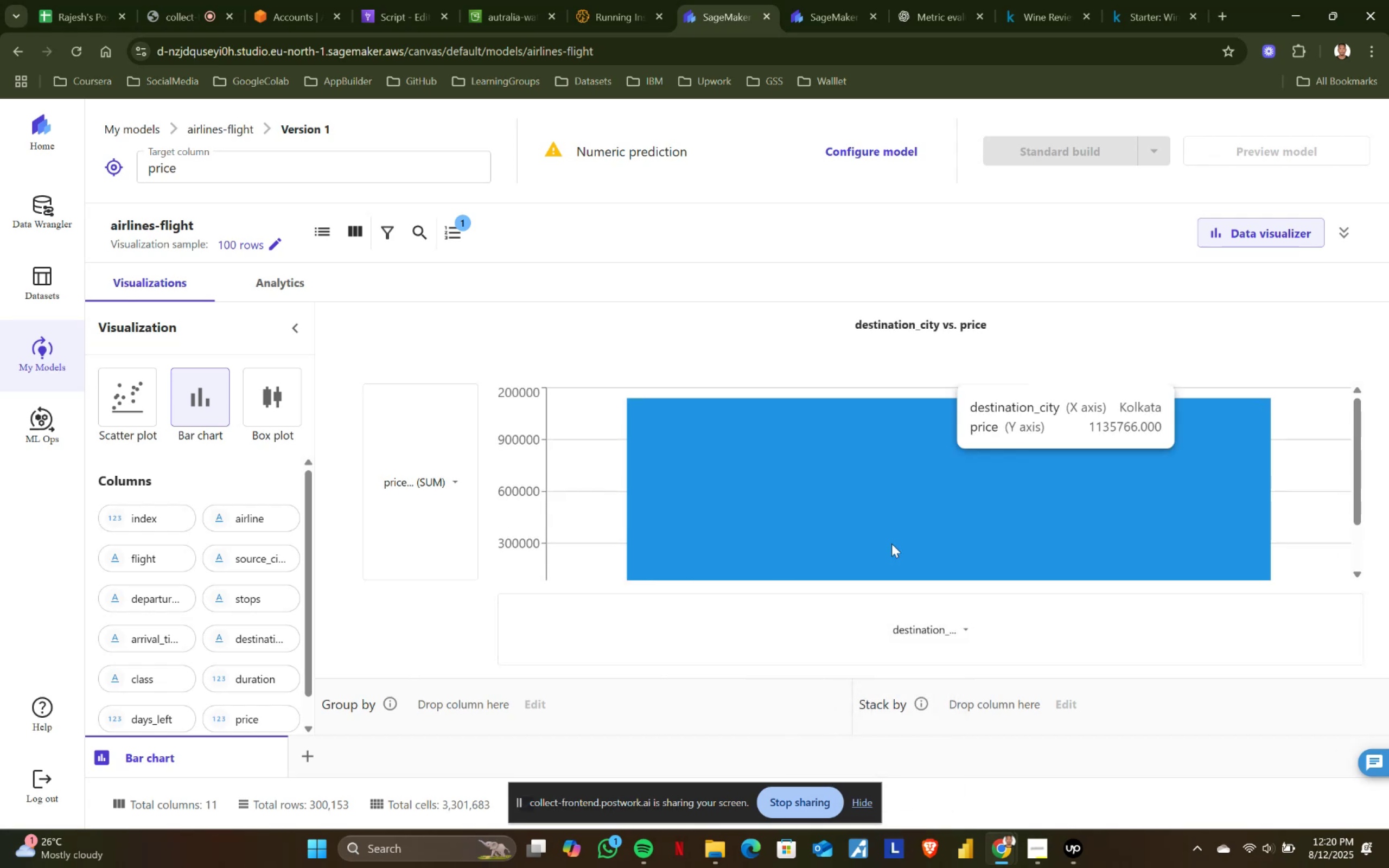 
scroll: coordinate [911, 539], scroll_direction: down, amount: 4.0
 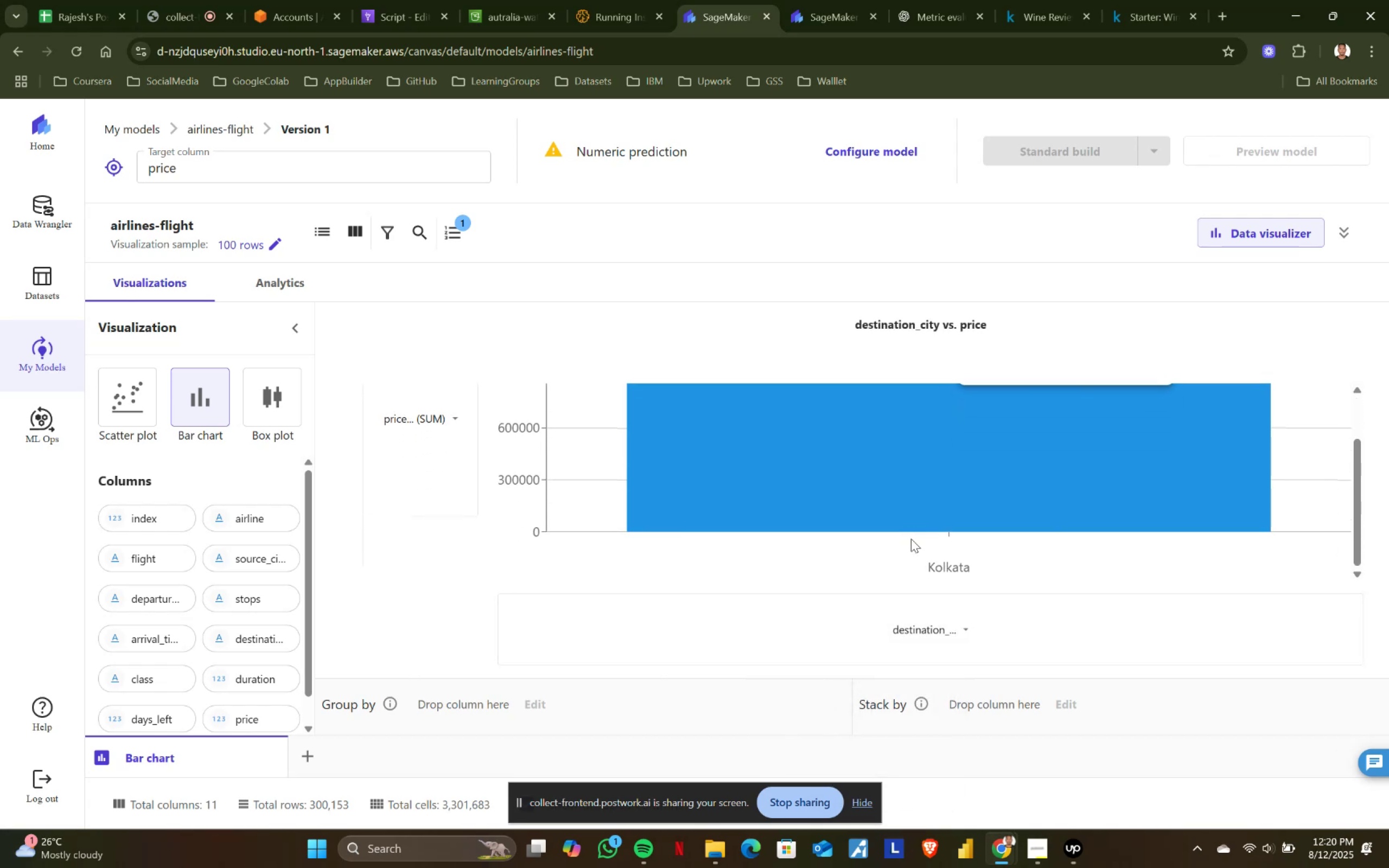 
scroll: coordinate [911, 539], scroll_direction: up, amount: 3.0
 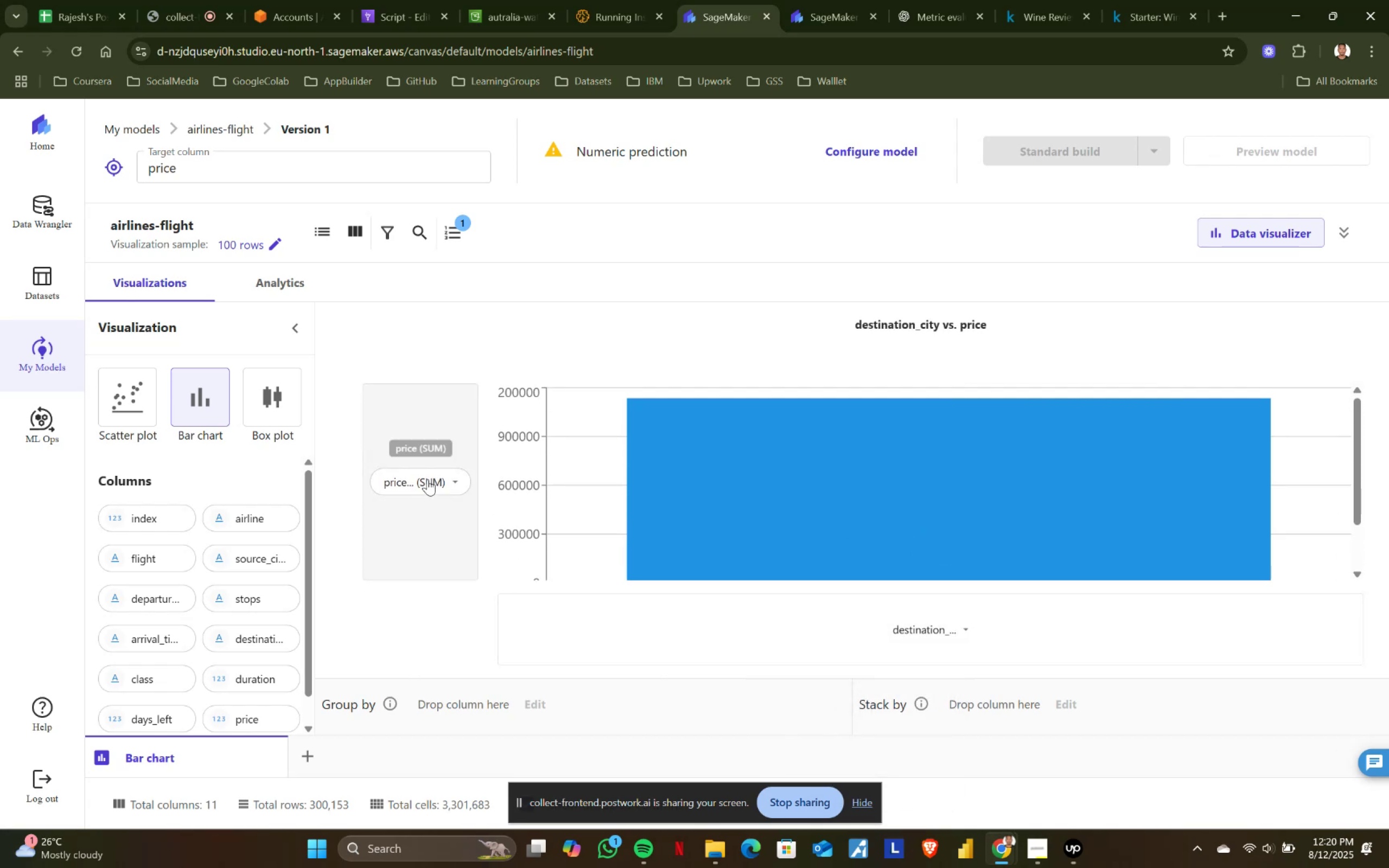 
left_click([462, 475])
 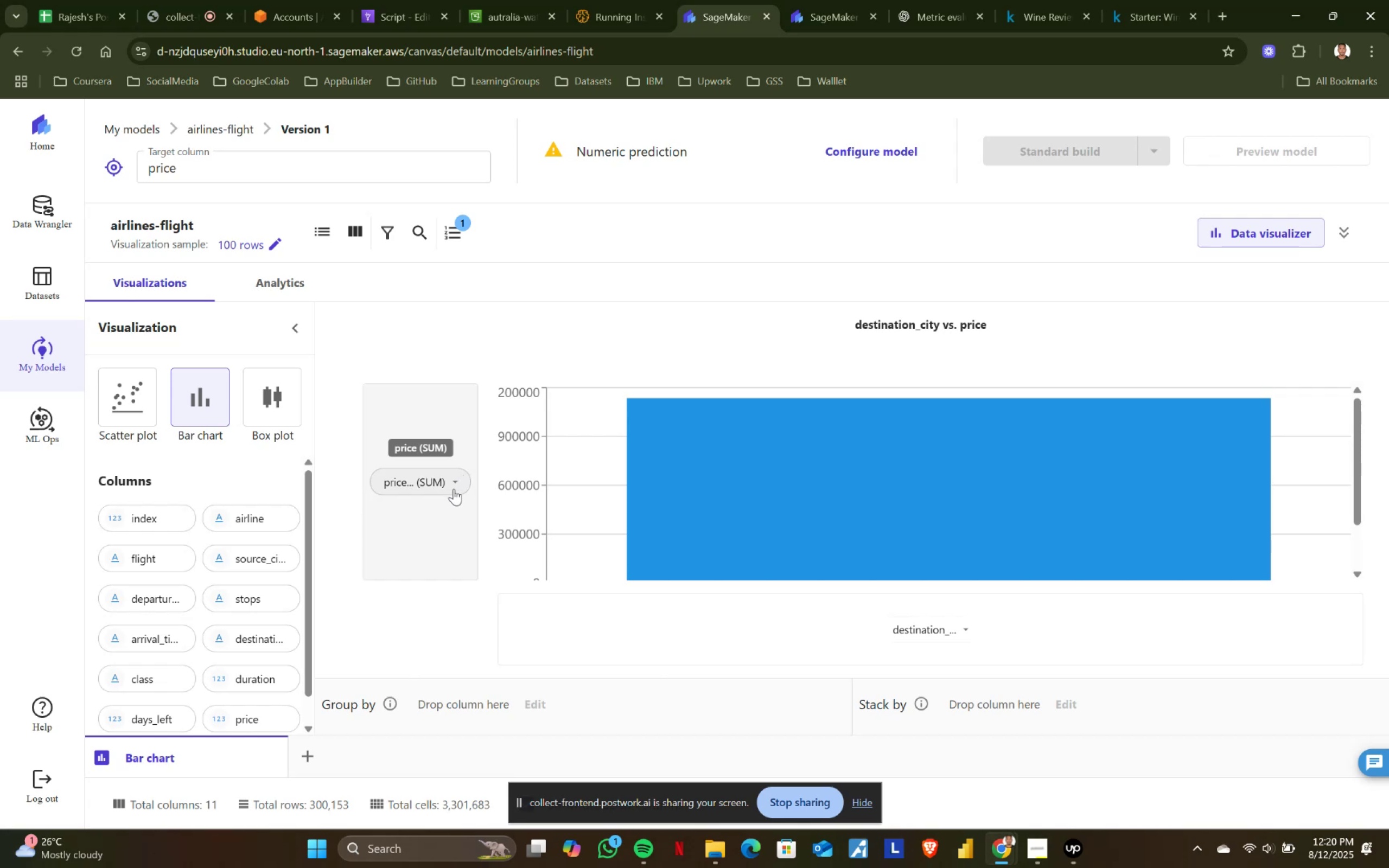 
left_click([454, 487])
 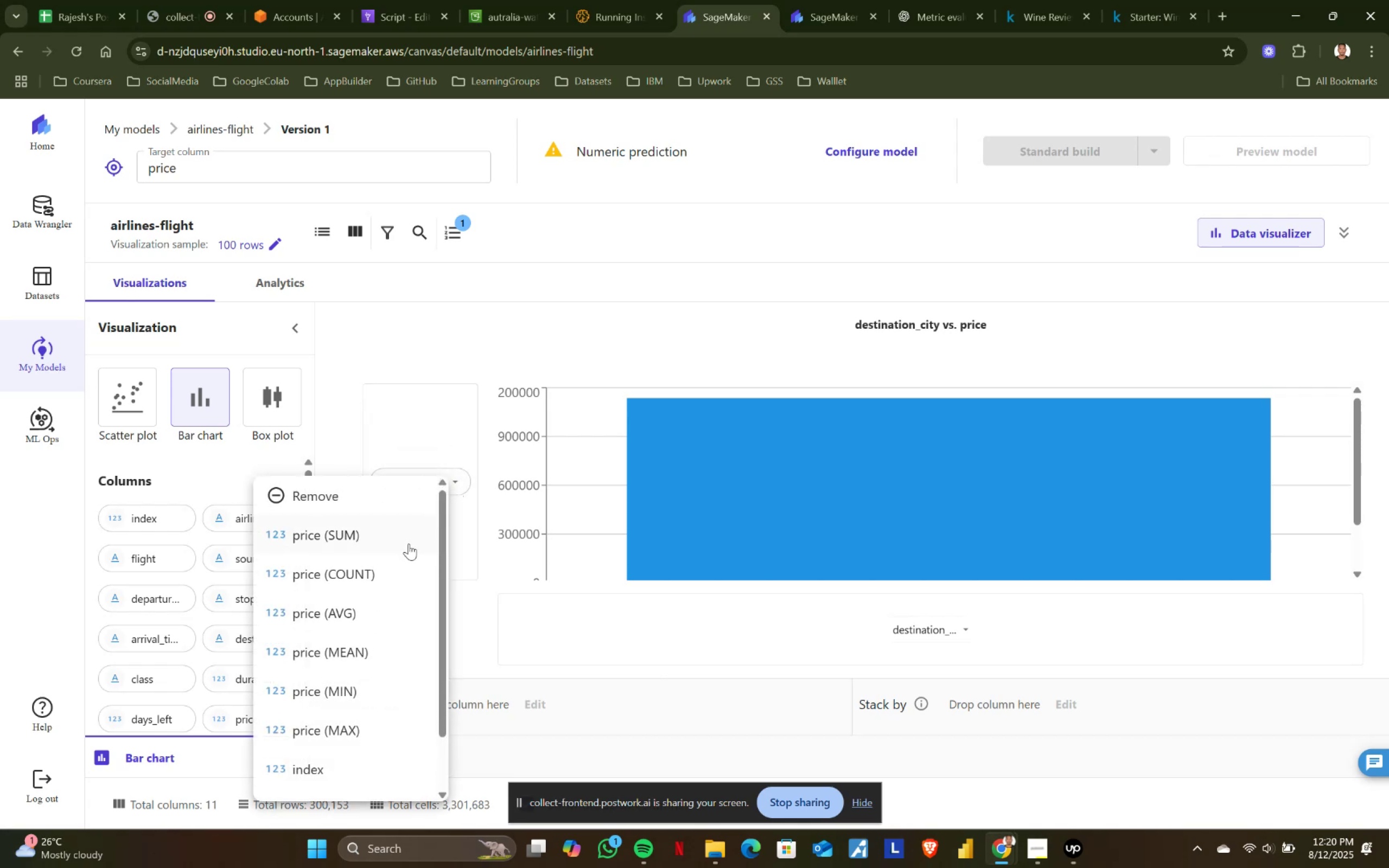 
left_click([362, 576])
 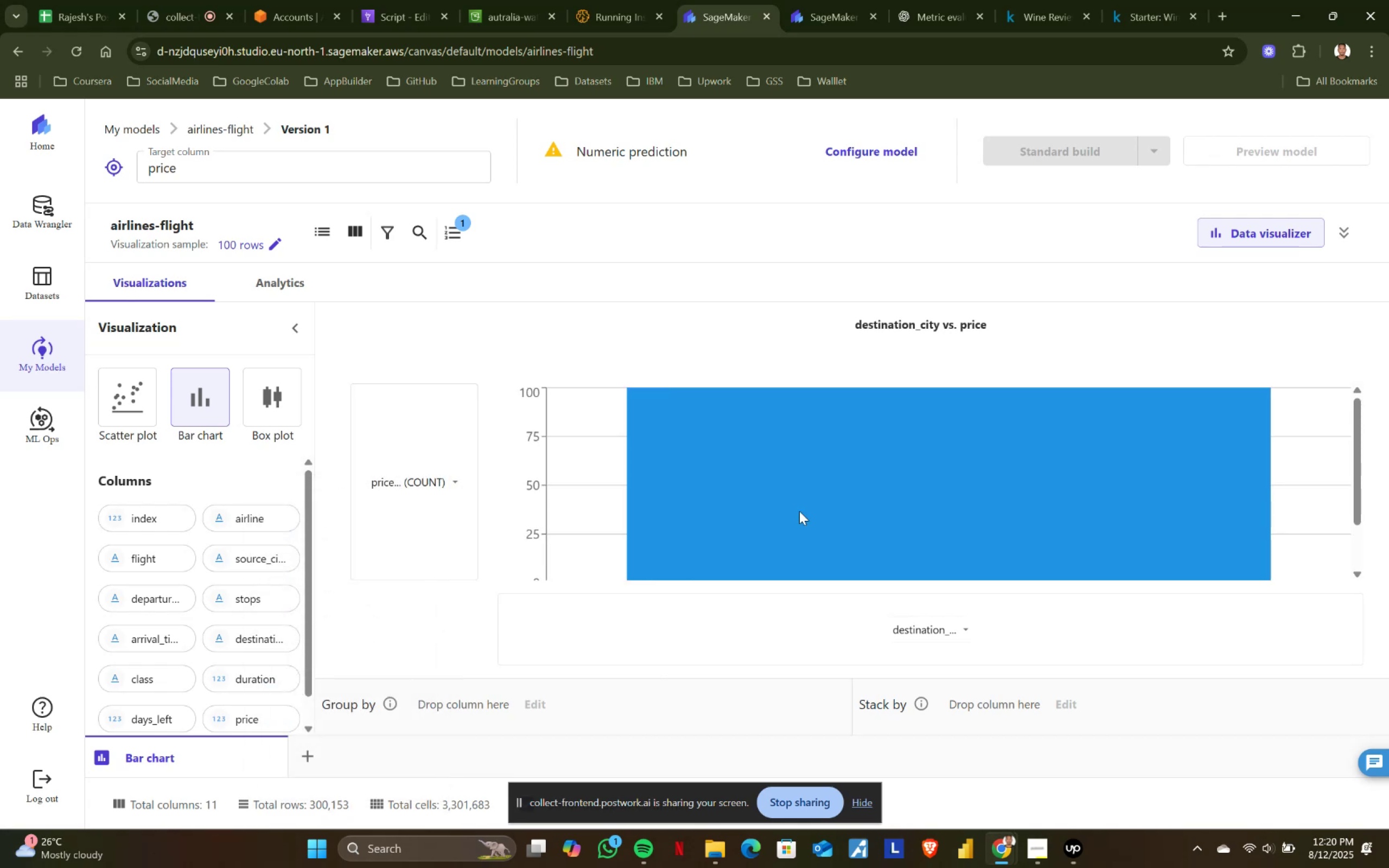 
scroll: coordinate [799, 511], scroll_direction: down, amount: 3.0
 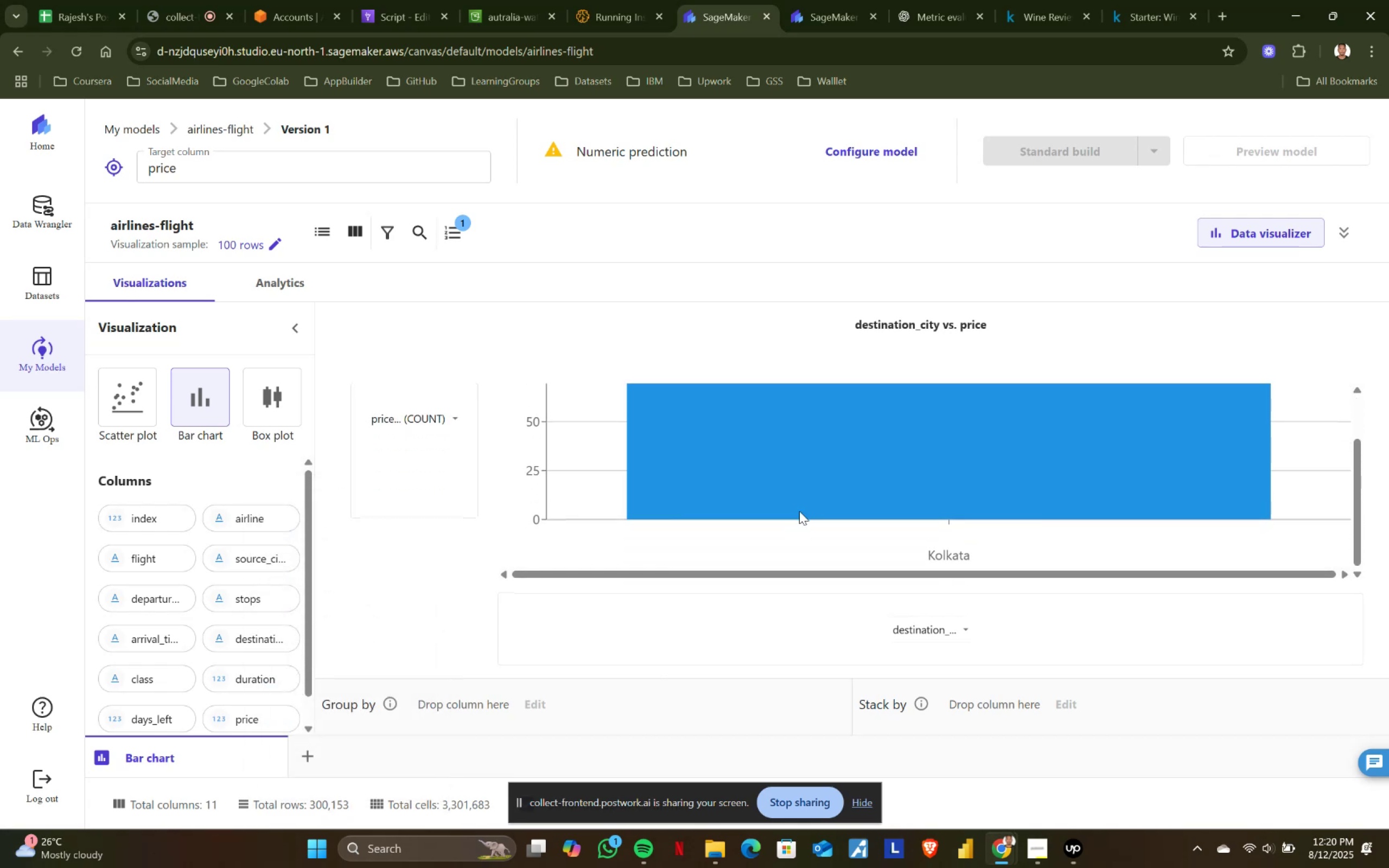 
scroll: coordinate [799, 511], scroll_direction: up, amount: 3.0
 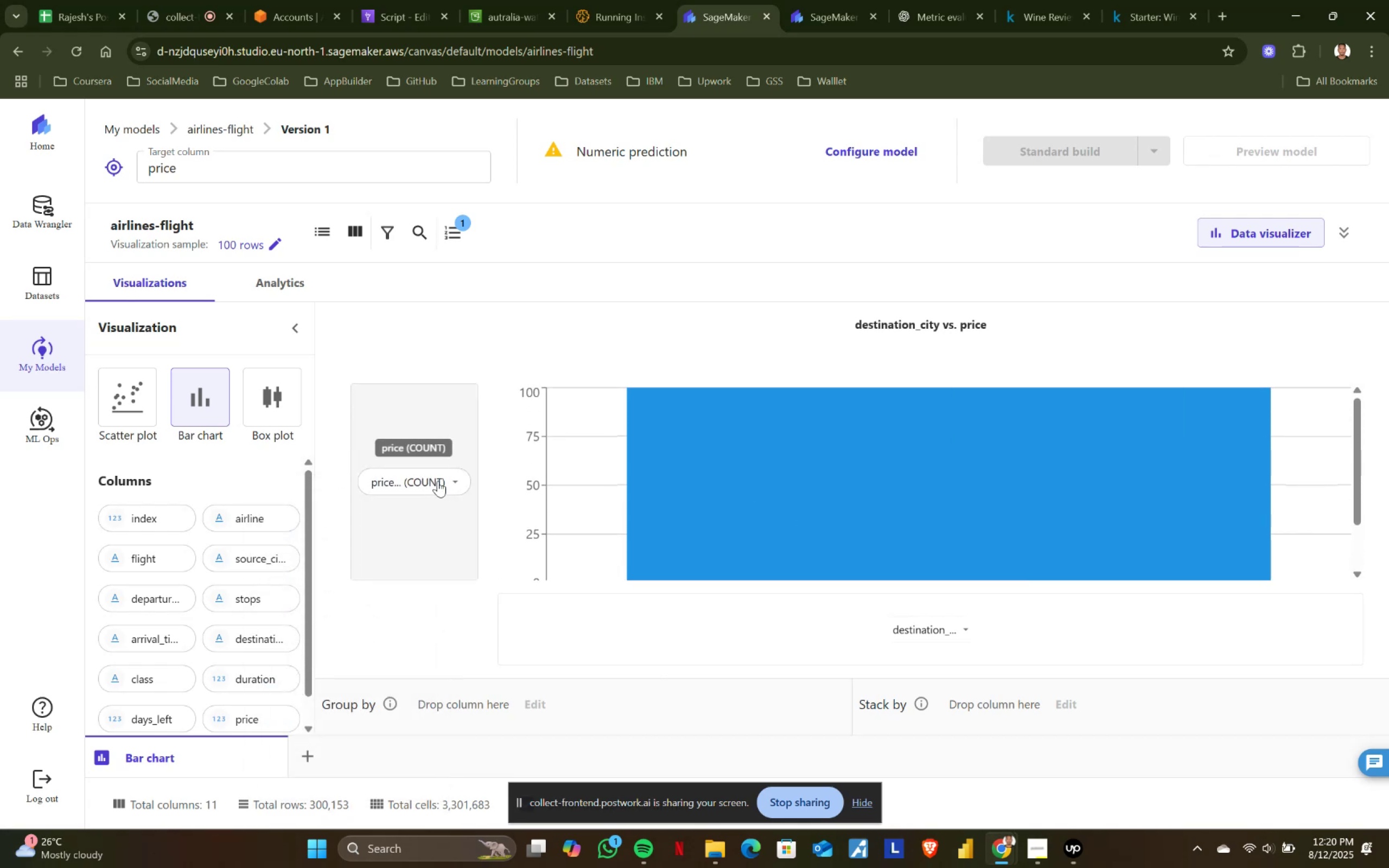 
left_click([462, 485])
 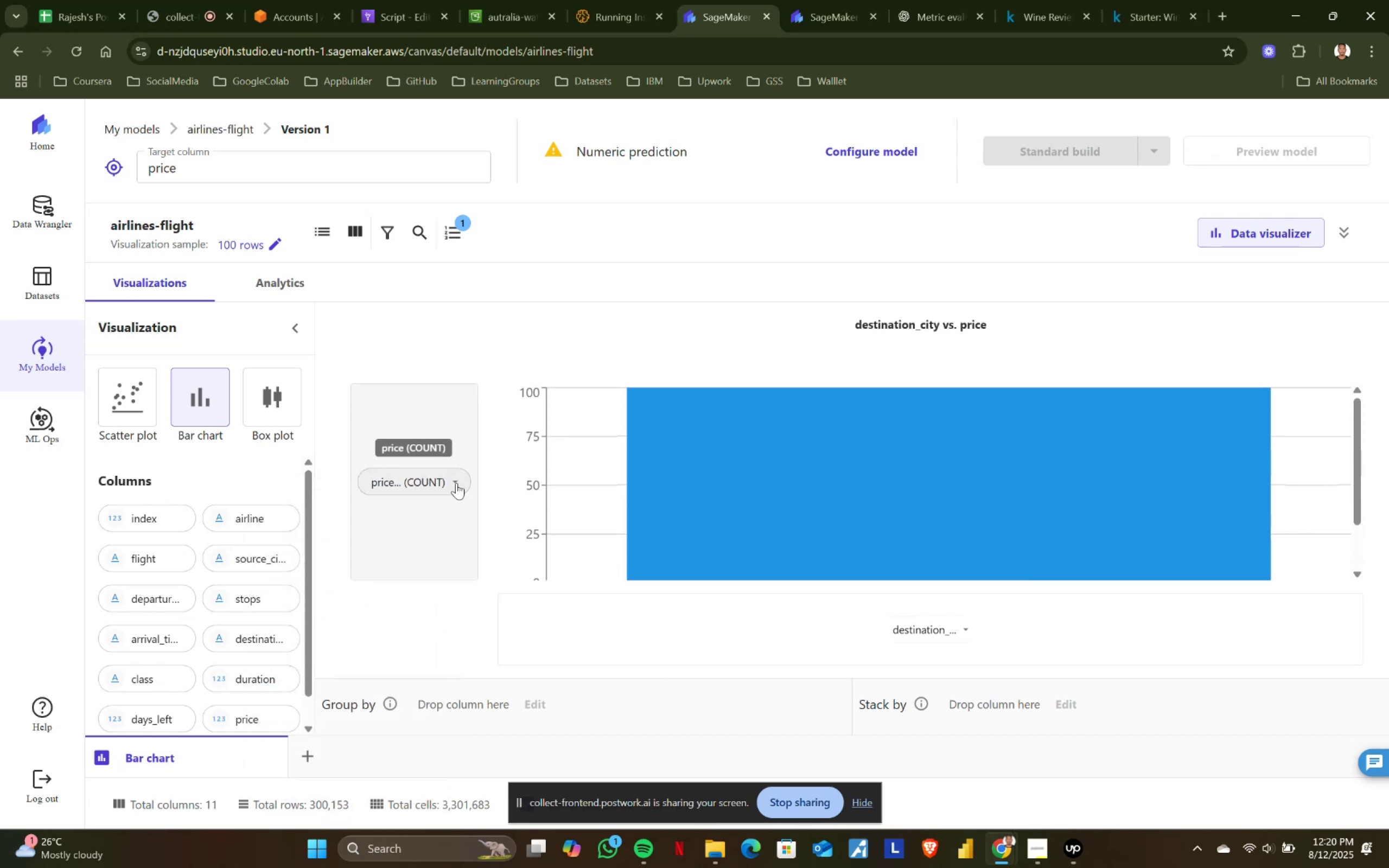 
left_click([459, 480])
 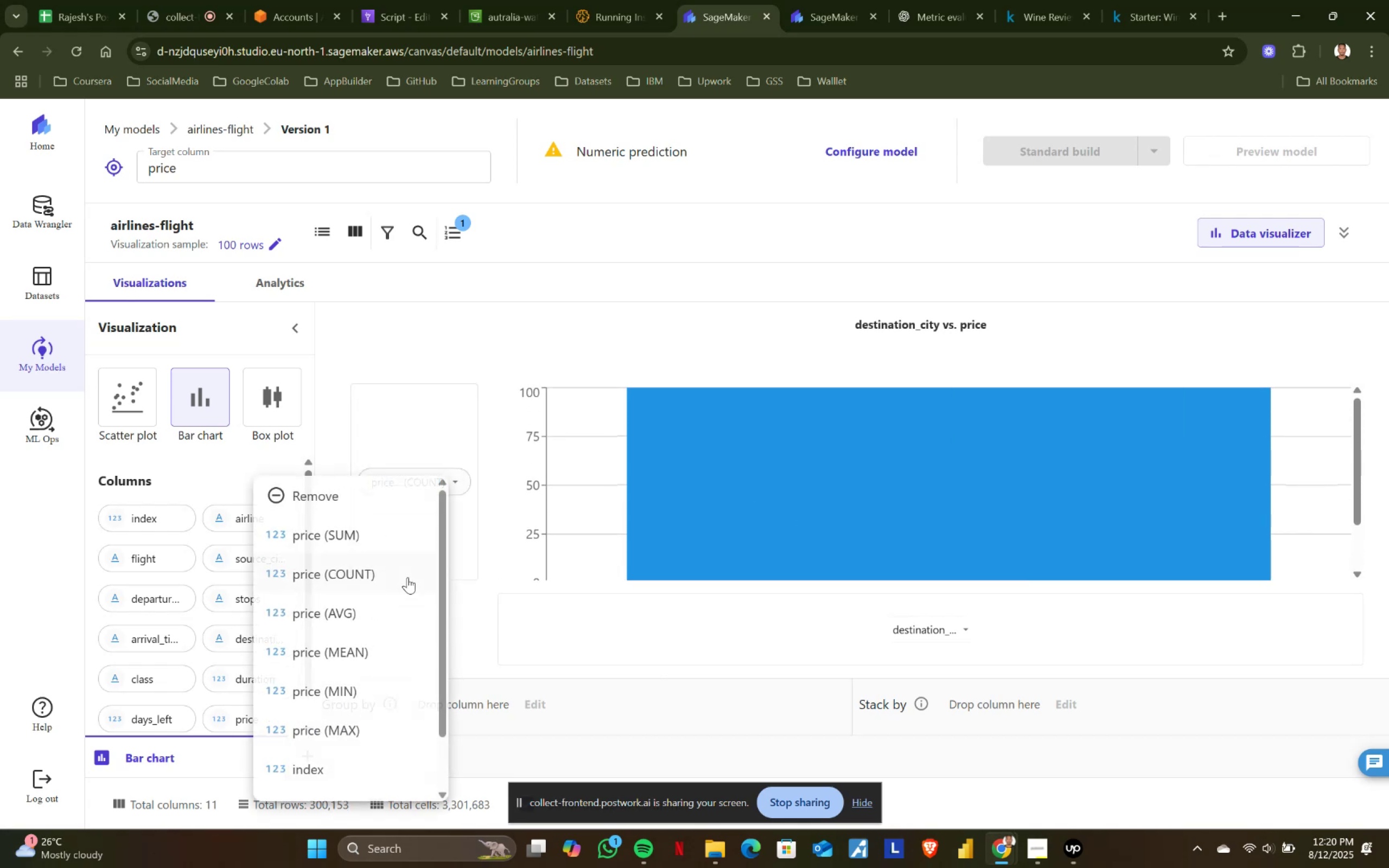 
scroll: coordinate [372, 697], scroll_direction: down, amount: 2.0
 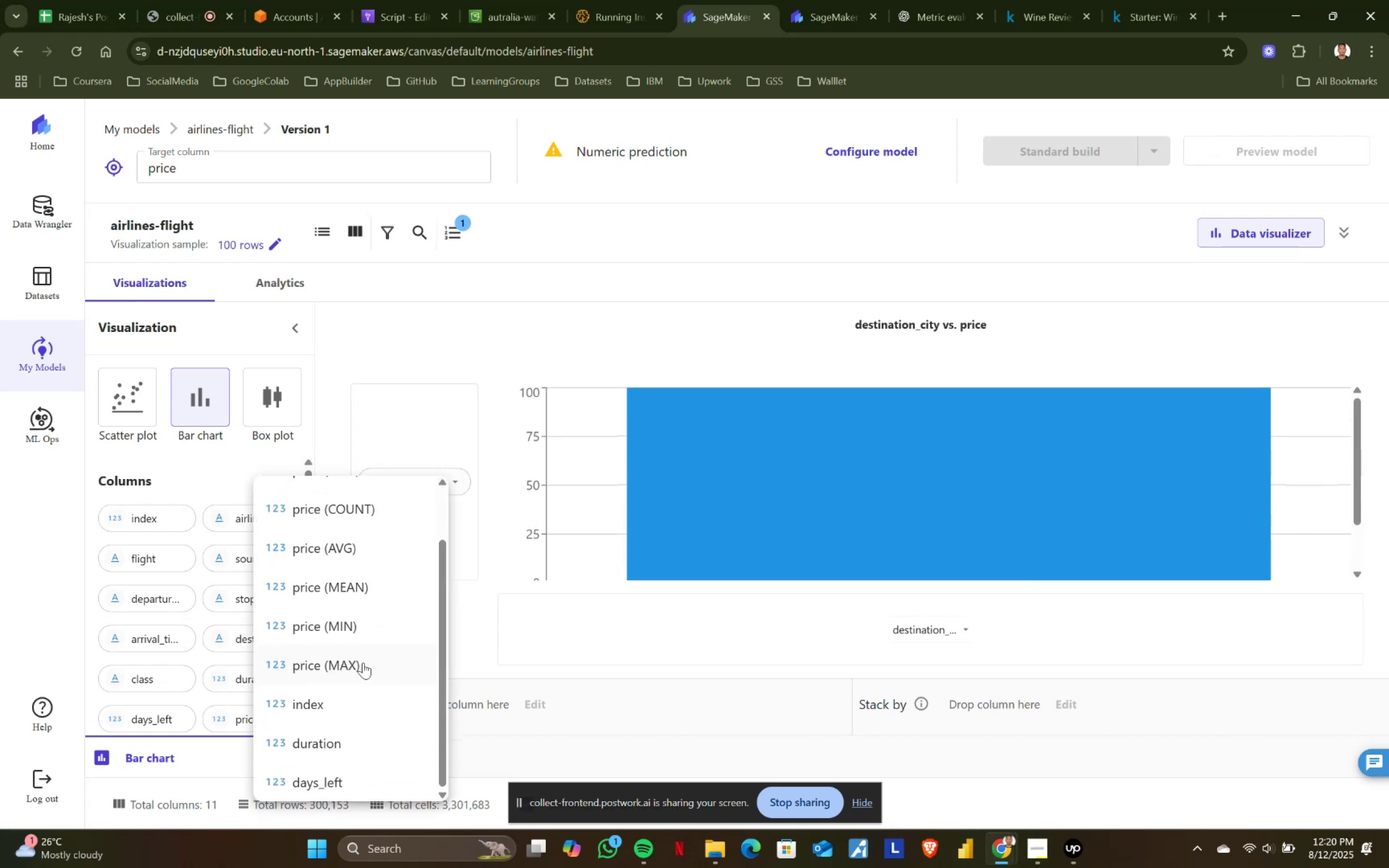 
left_click([361, 650])
 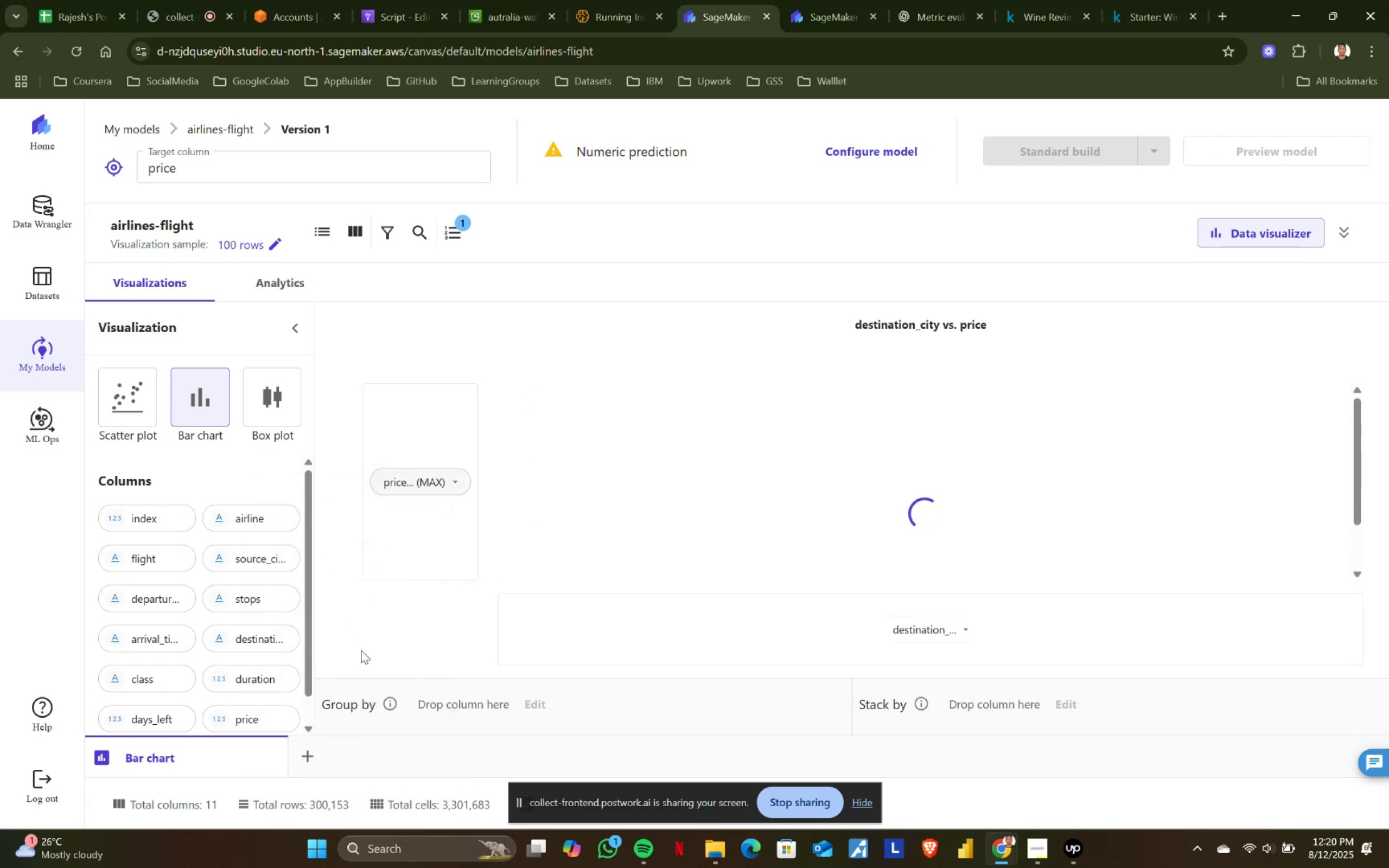 
scroll: coordinate [902, 523], scroll_direction: up, amount: 5.0
 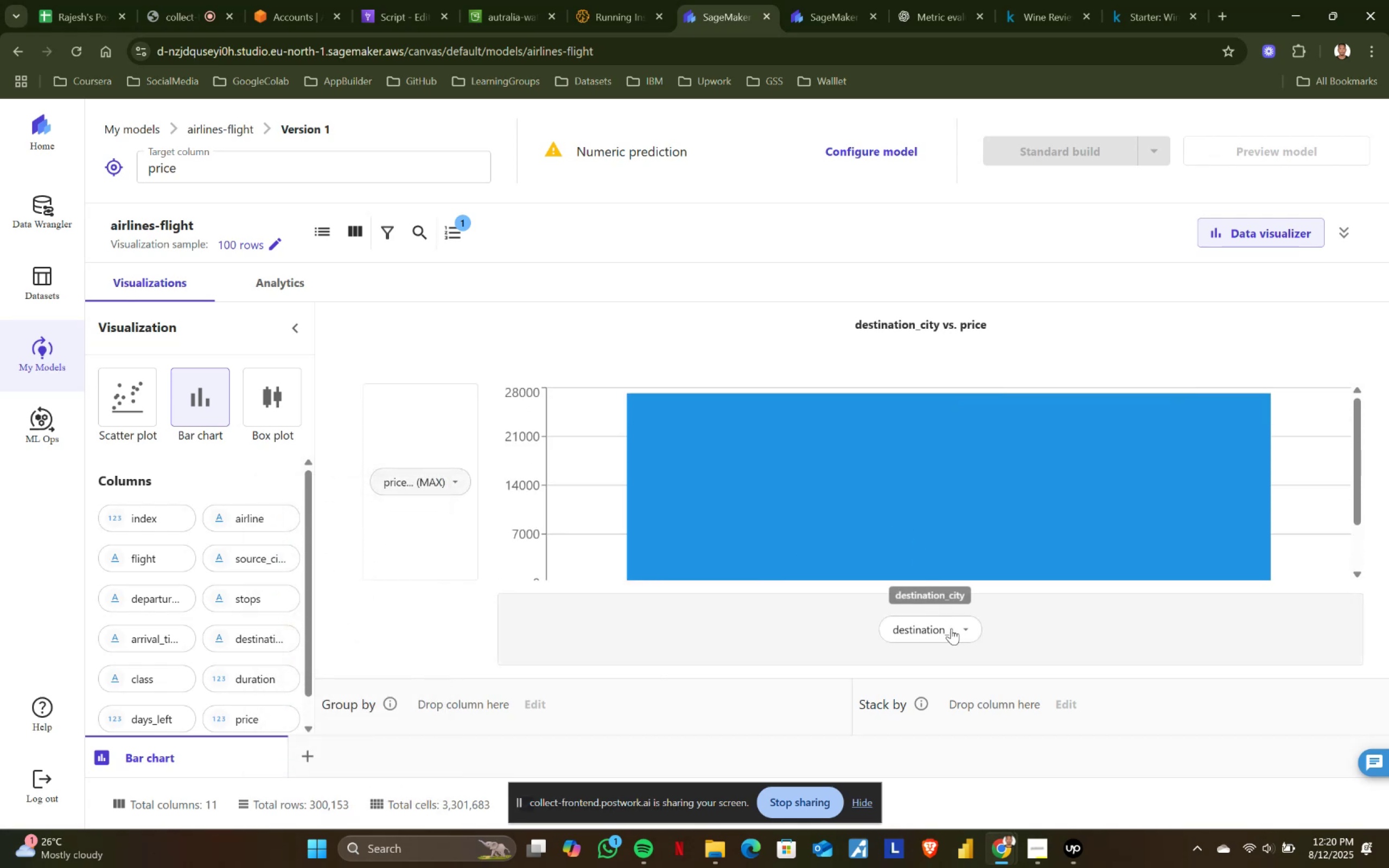 
left_click([970, 624])
 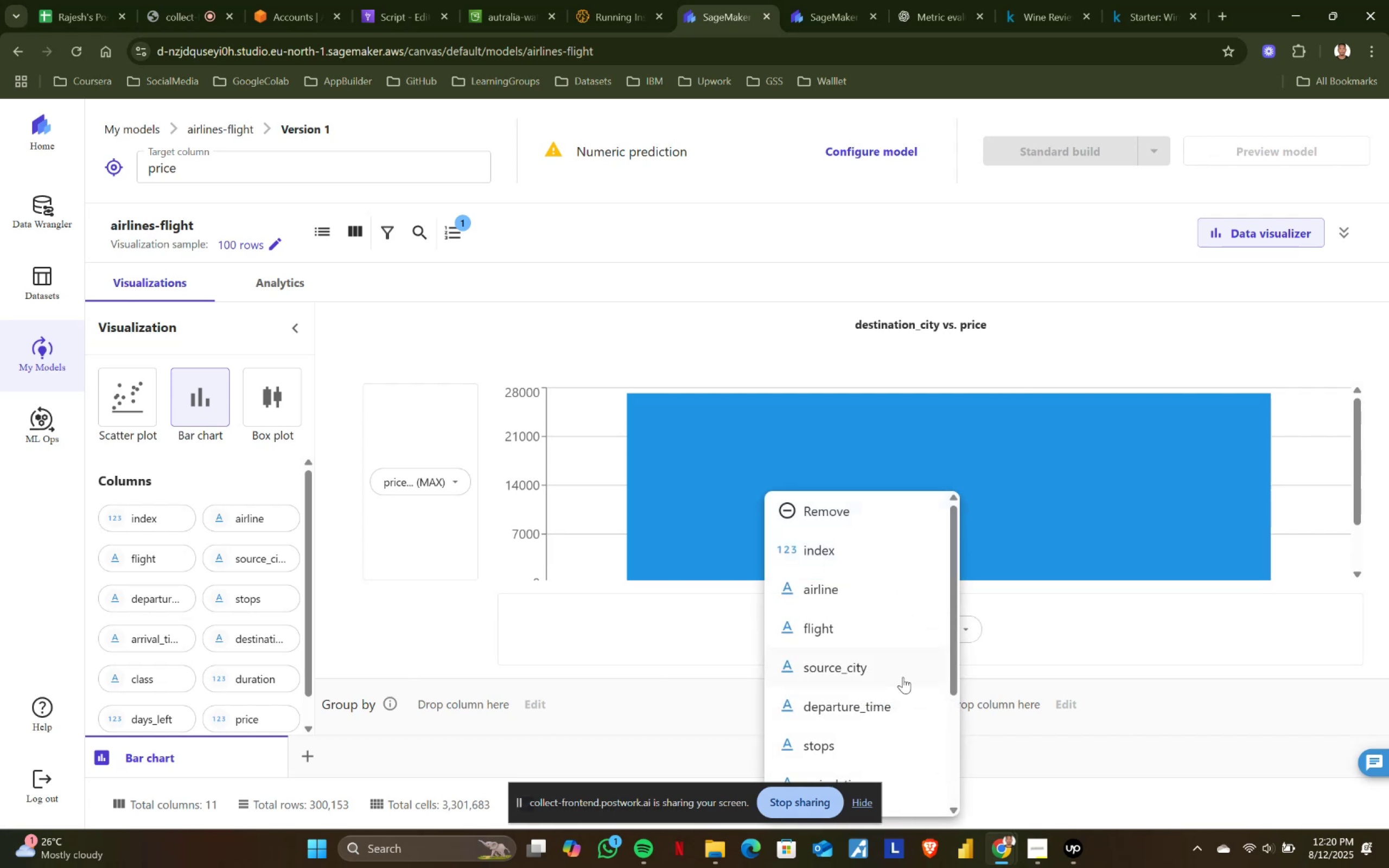 
scroll: coordinate [812, 721], scroll_direction: down, amount: 3.0
 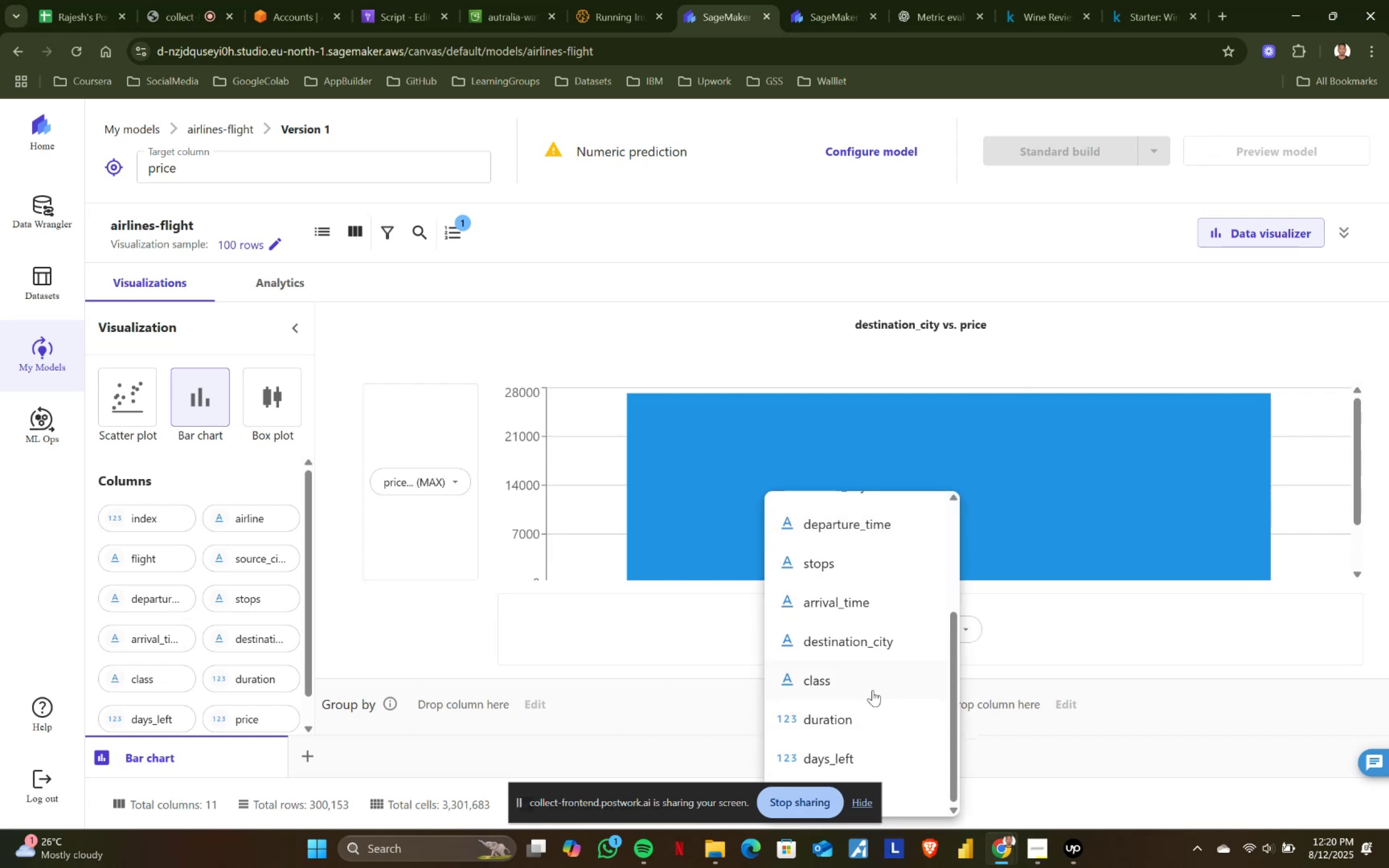 
left_click([854, 686])
 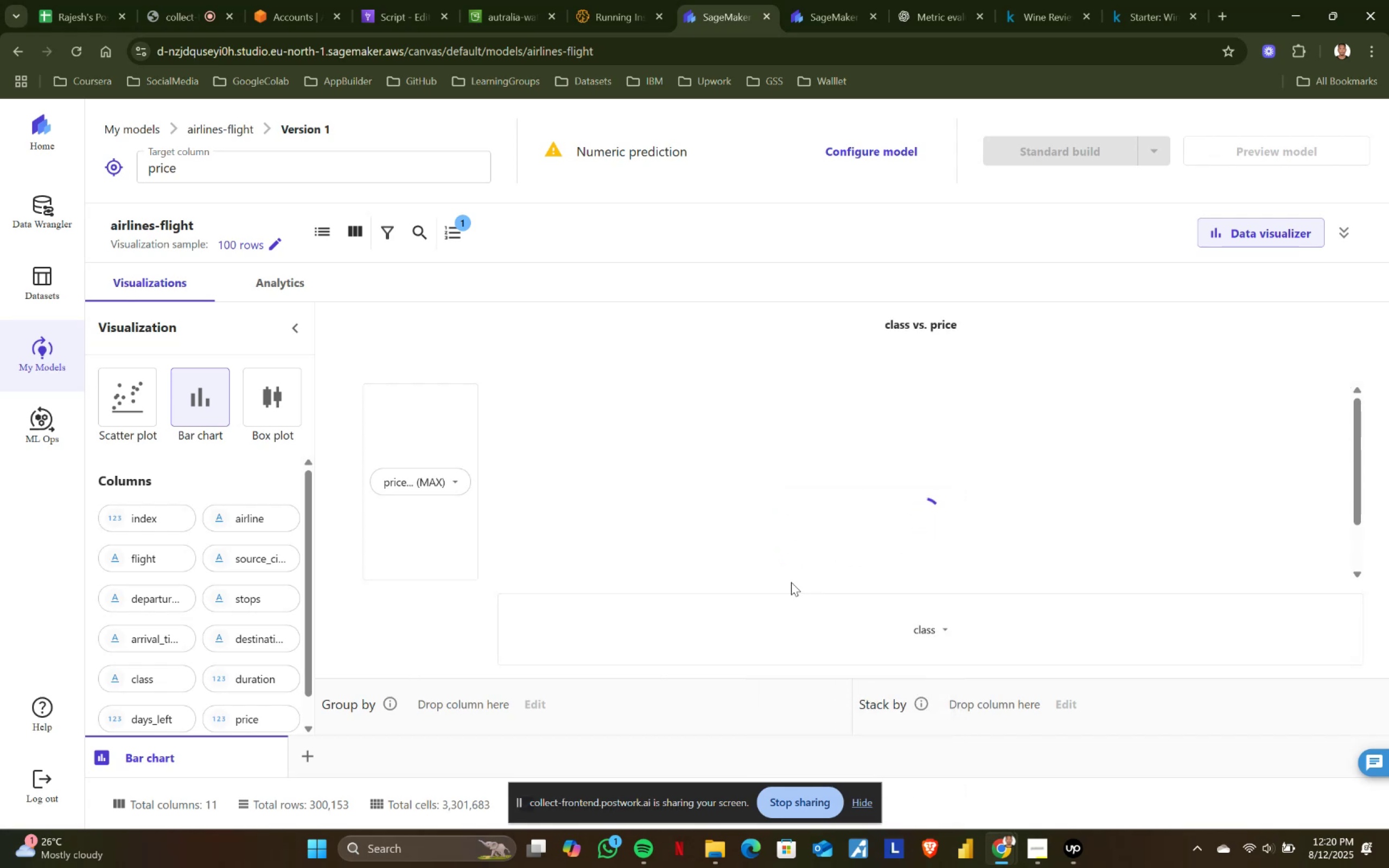 
scroll: coordinate [912, 521], scroll_direction: none, amount: 0.0
 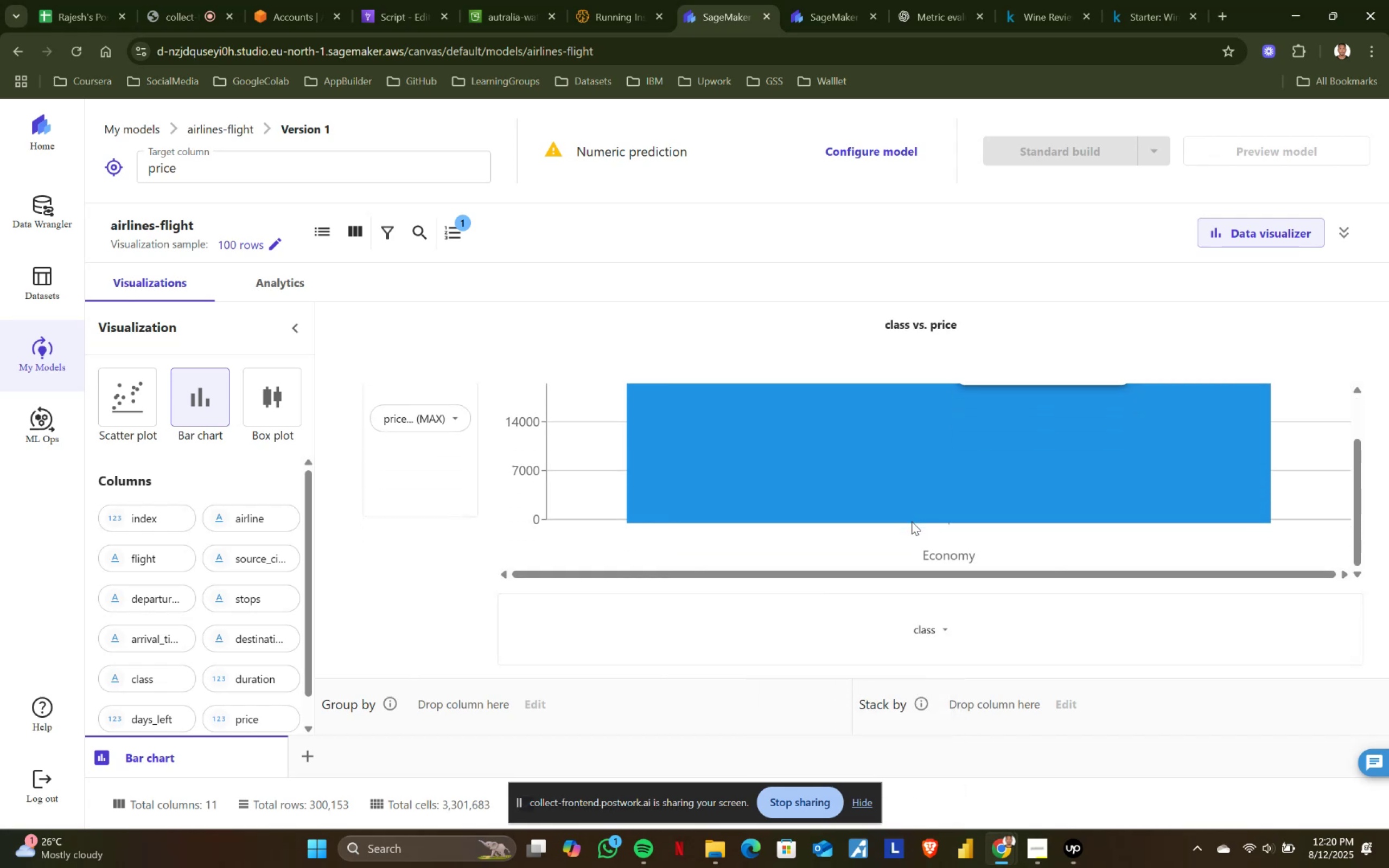 
scroll: coordinate [912, 521], scroll_direction: up, amount: 3.0
 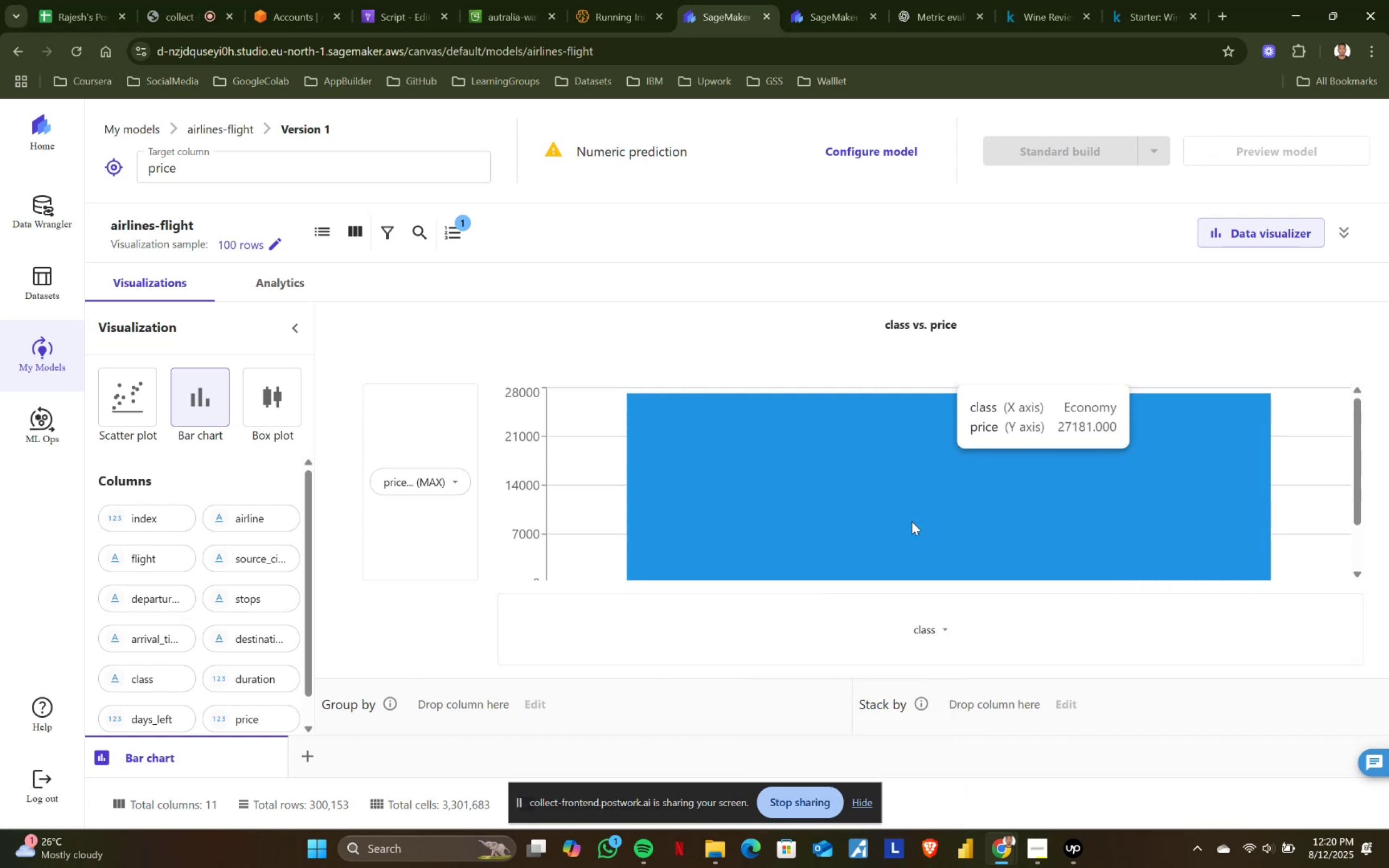 
scroll: coordinate [925, 527], scroll_direction: down, amount: 4.0
 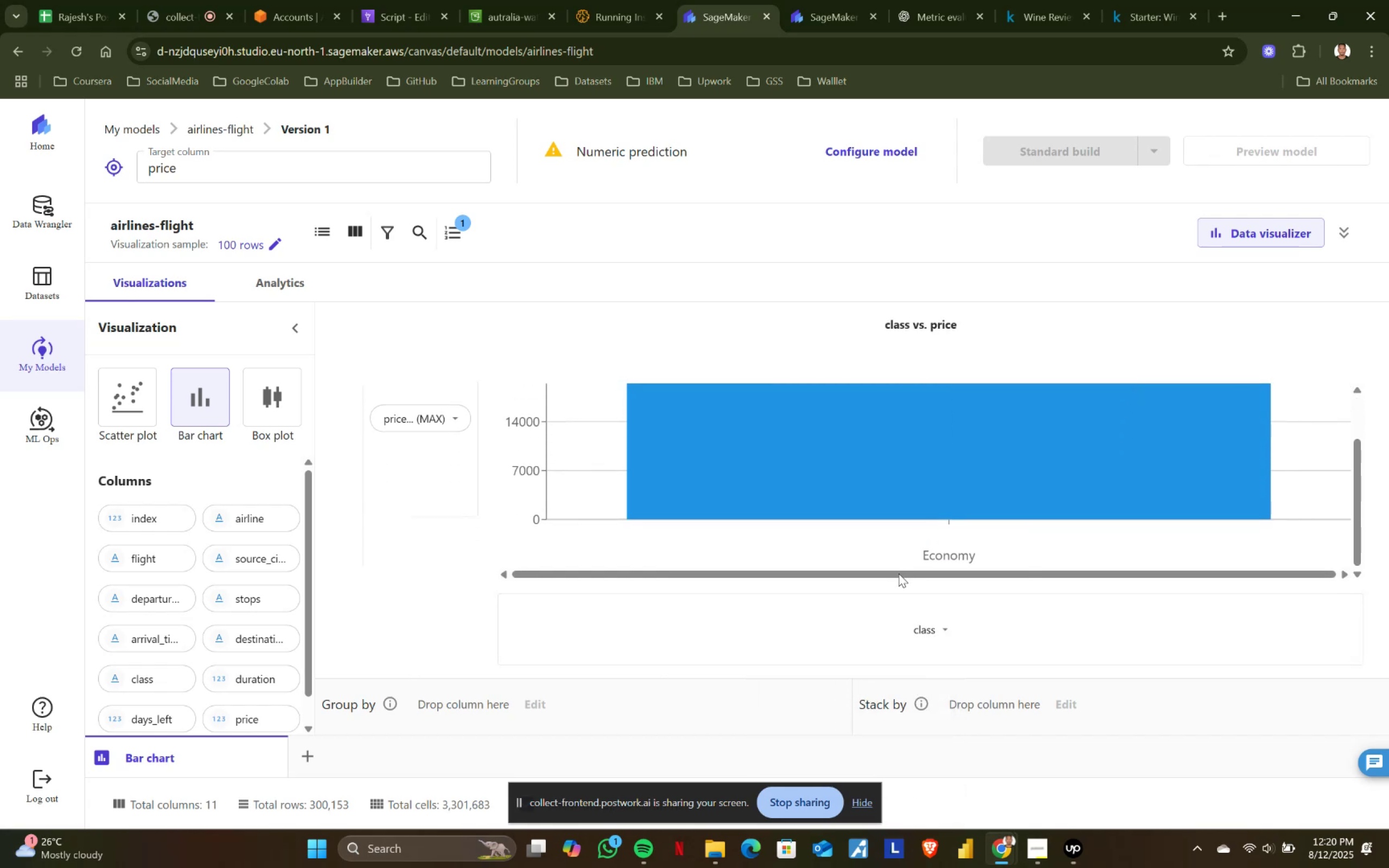 
left_click_drag(start_coordinate=[899, 573], to_coordinate=[997, 573])
 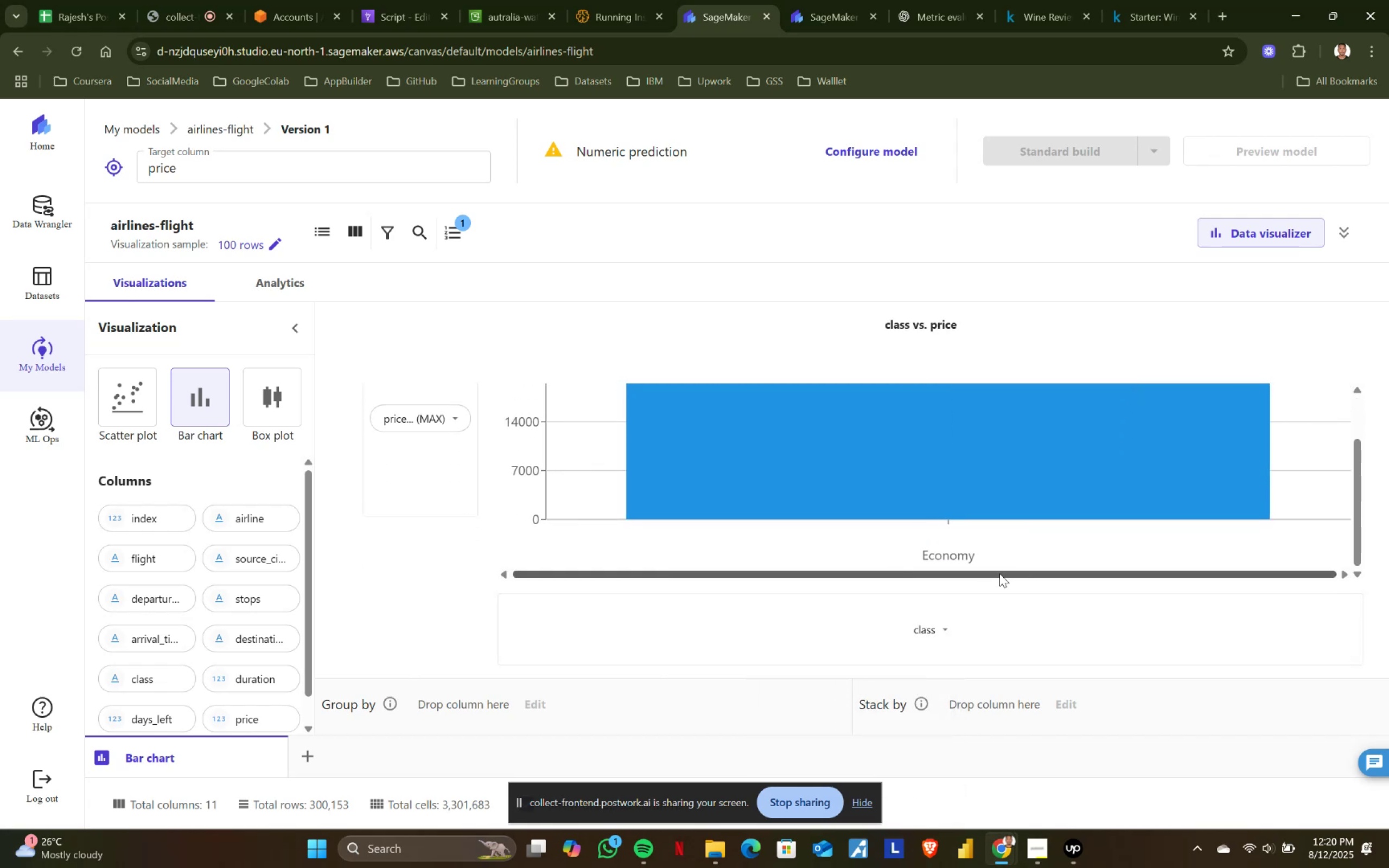 
scroll: coordinate [991, 563], scroll_direction: up, amount: 4.0
 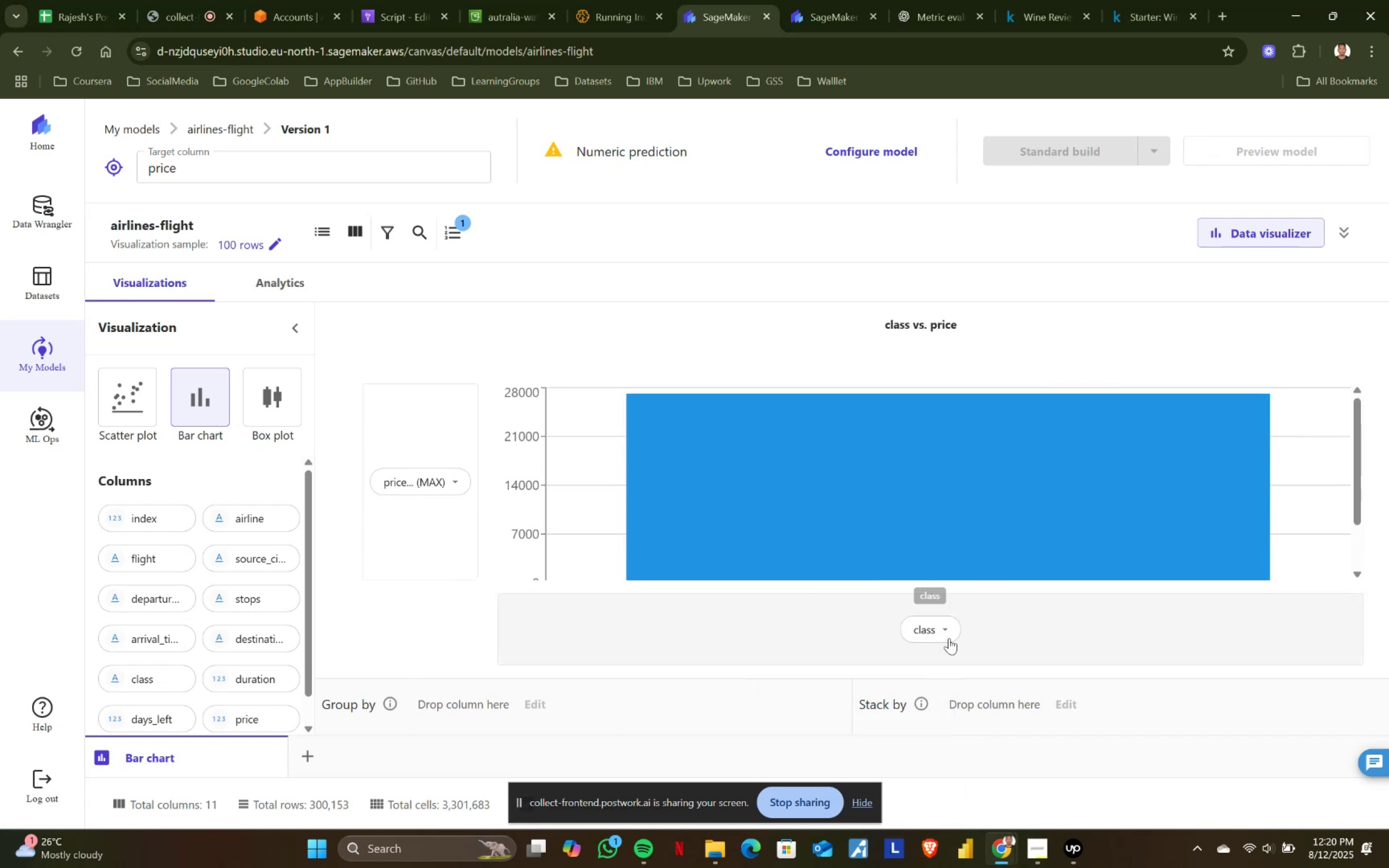 
left_click([948, 627])
 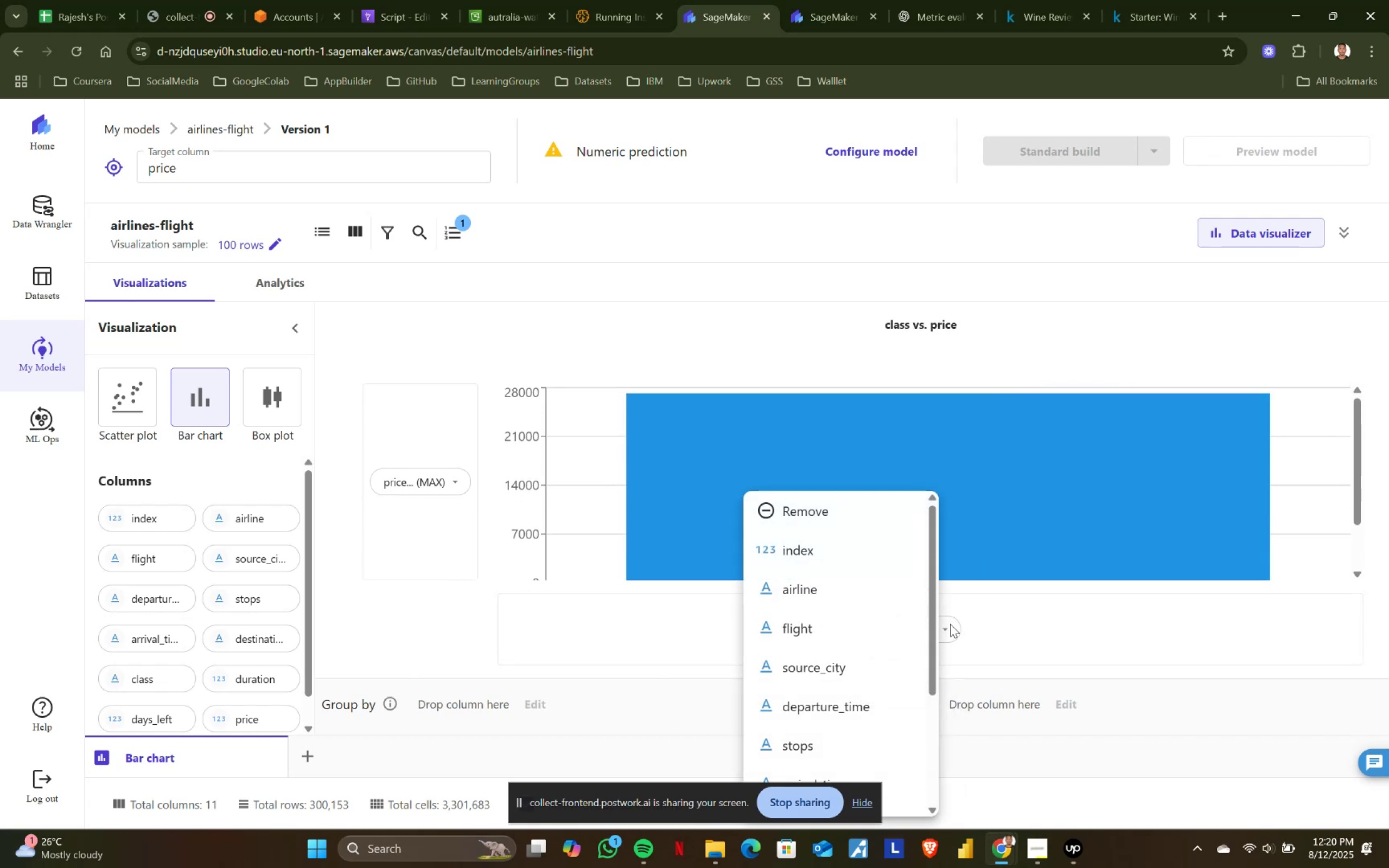 
left_click([1038, 622])
 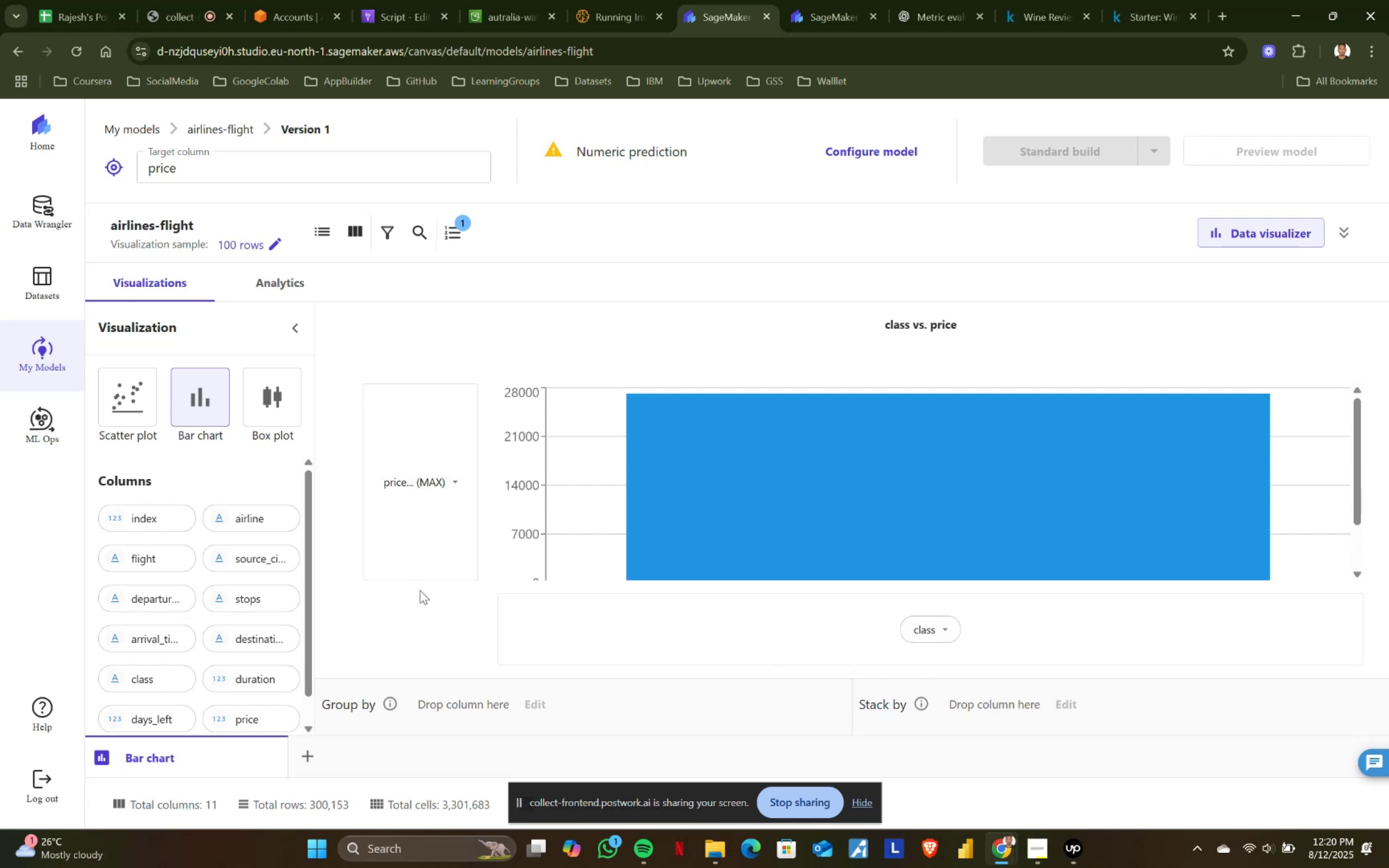 
left_click([453, 480])
 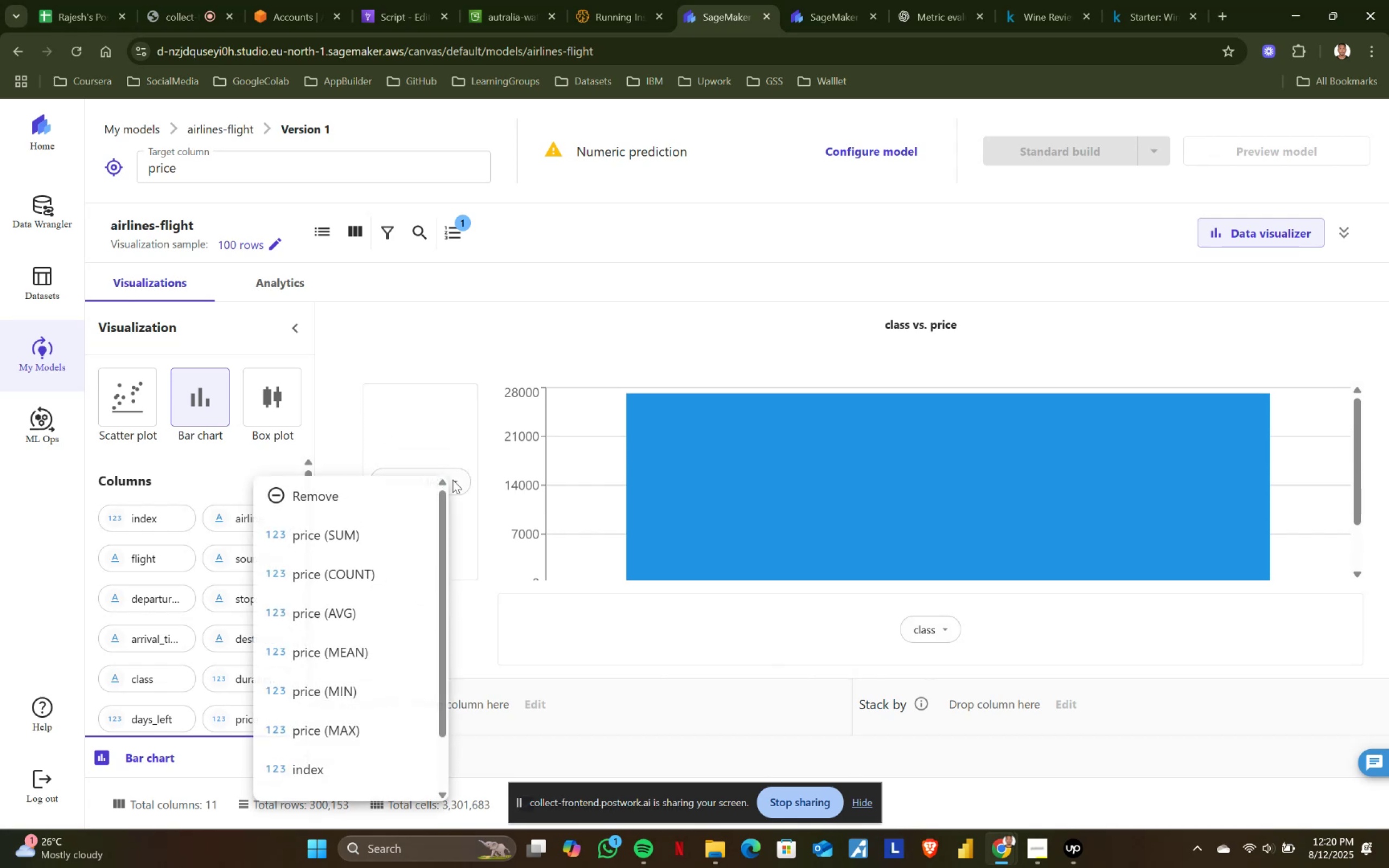 
scroll: coordinate [380, 707], scroll_direction: down, amount: 5.0
 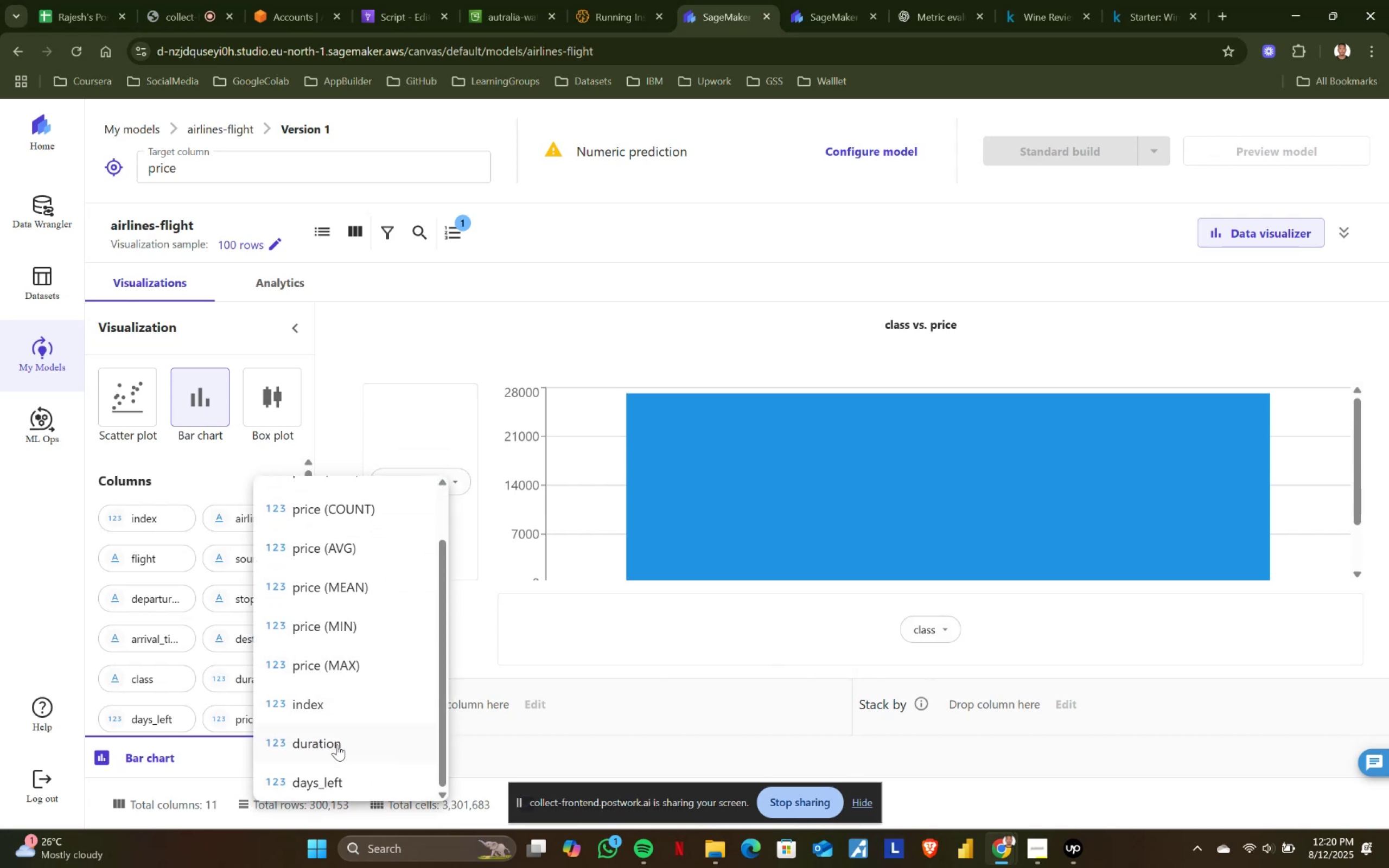 
left_click([337, 744])
 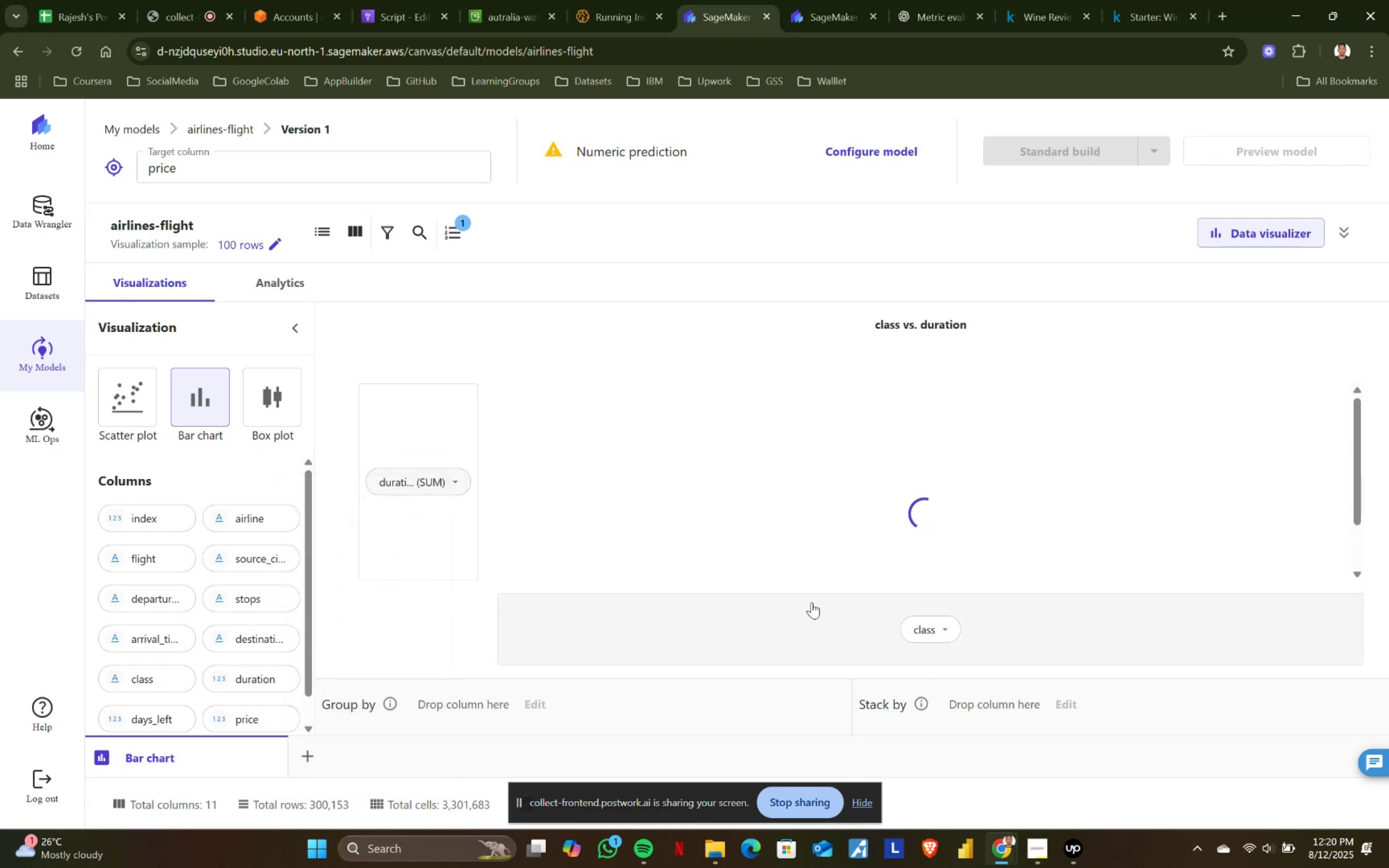 
scroll: coordinate [905, 581], scroll_direction: down, amount: 7.0
 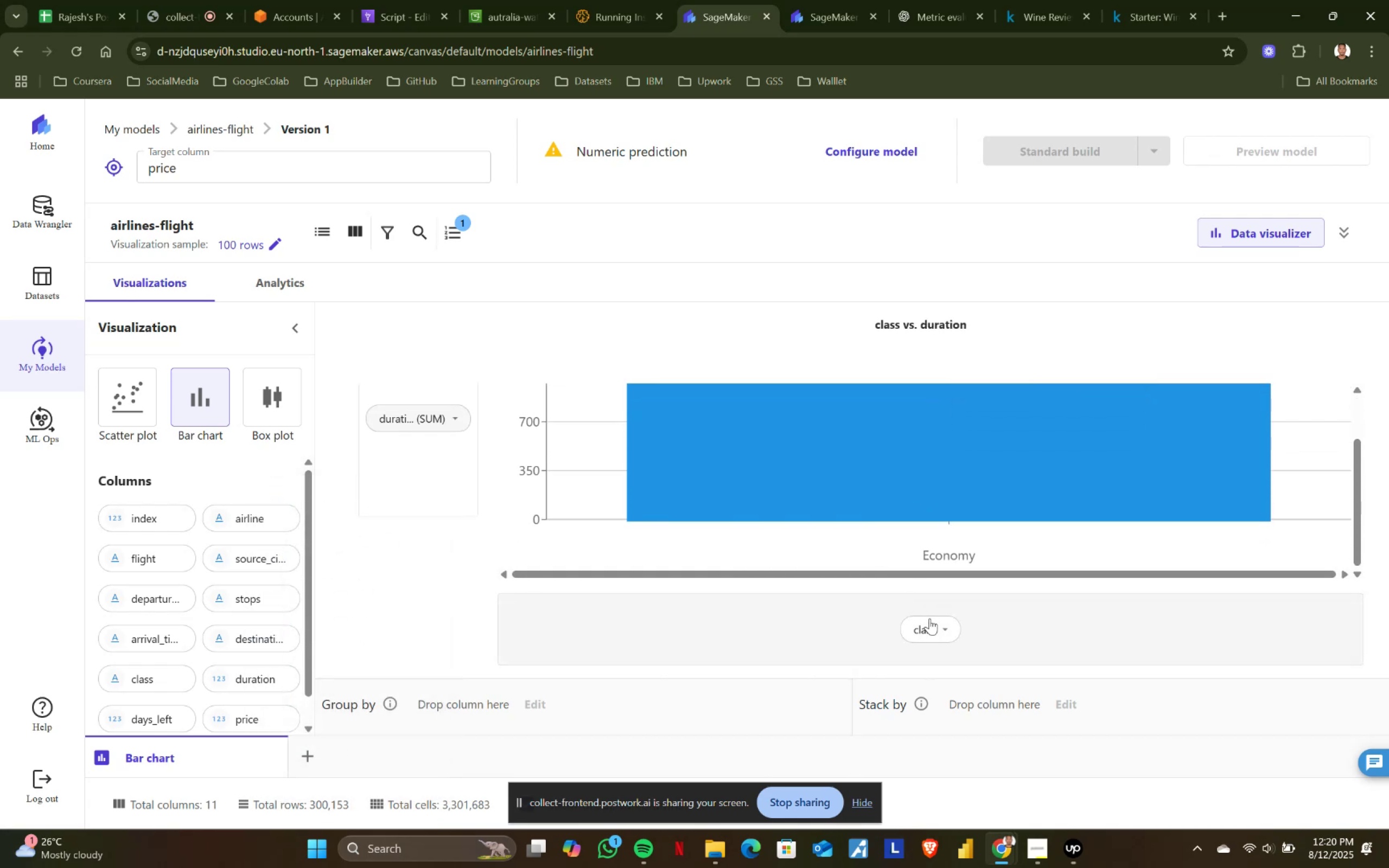 
left_click([938, 630])
 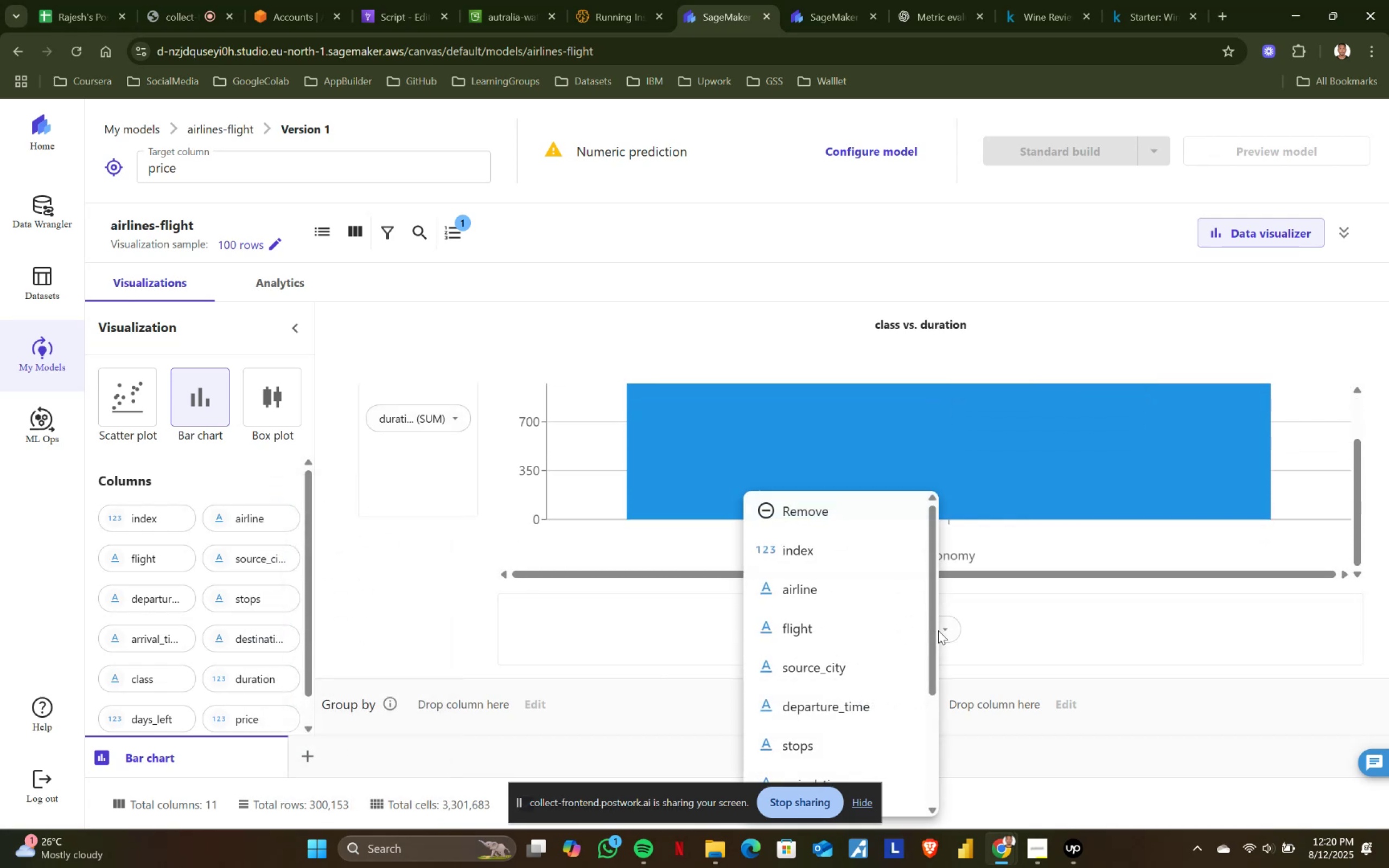 
scroll: coordinate [845, 687], scroll_direction: down, amount: 5.0
 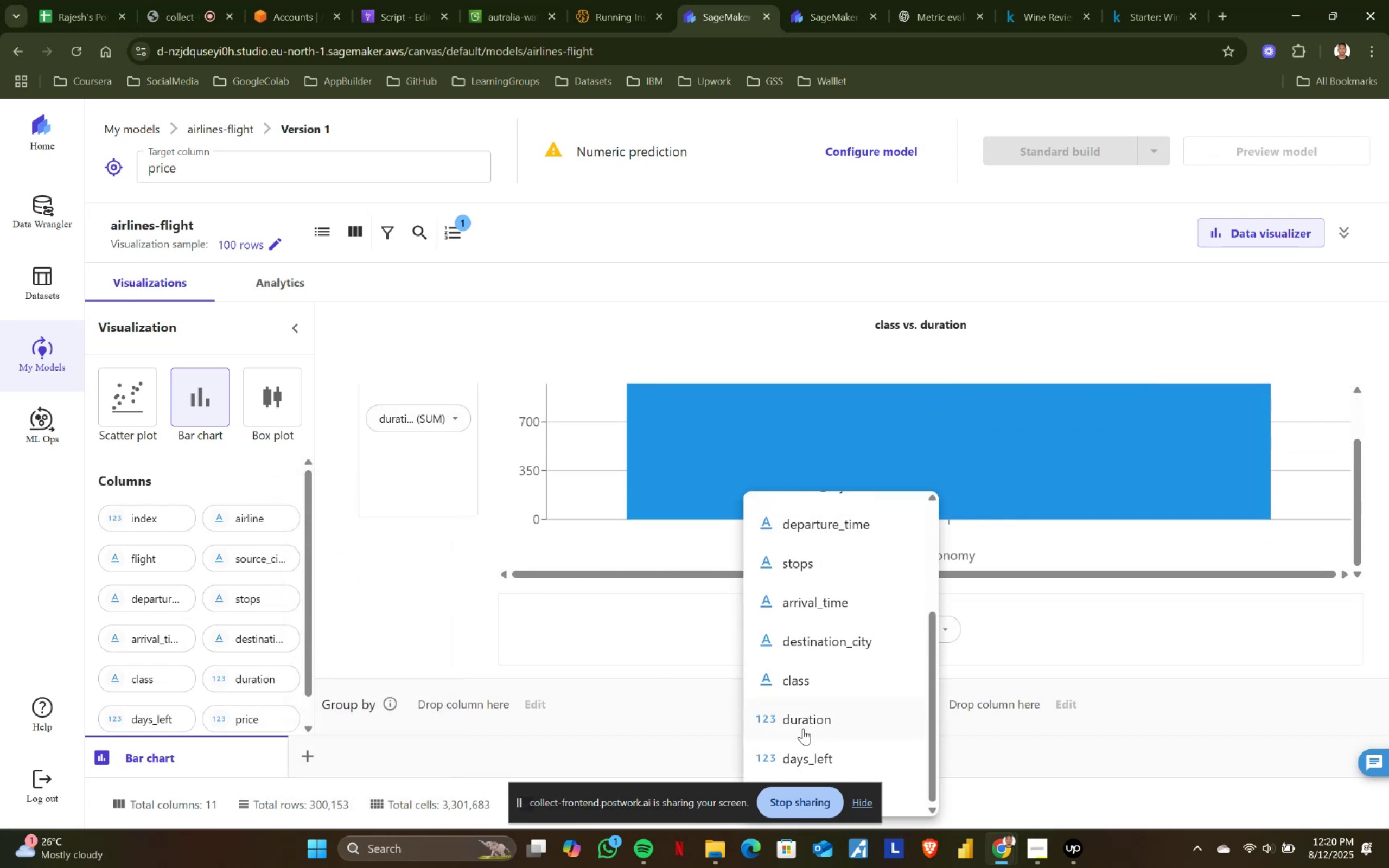 
left_click([803, 729])
 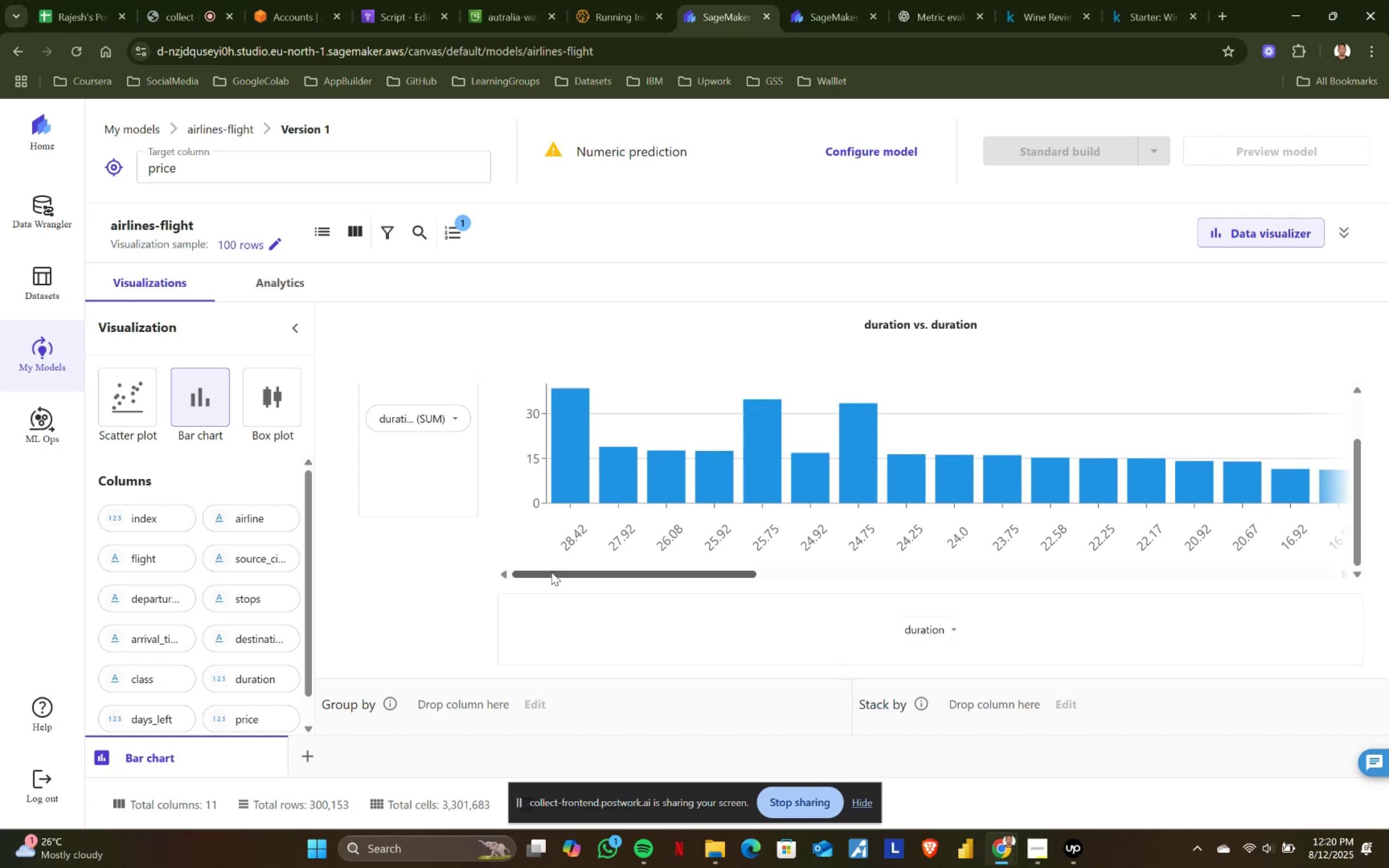 
scroll: coordinate [551, 572], scroll_direction: down, amount: 1.0
 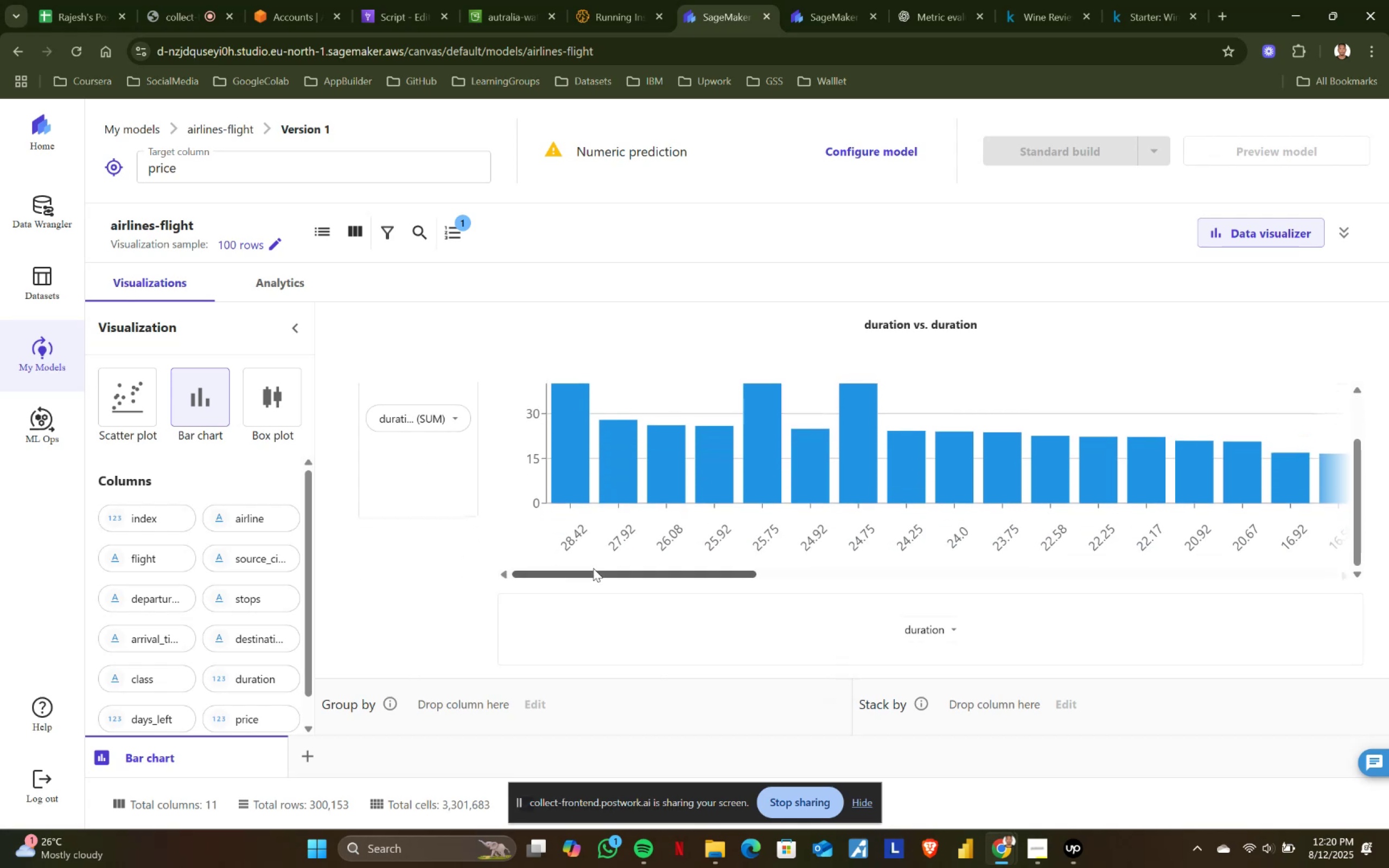 
left_click_drag(start_coordinate=[590, 577], to_coordinate=[602, 576])
 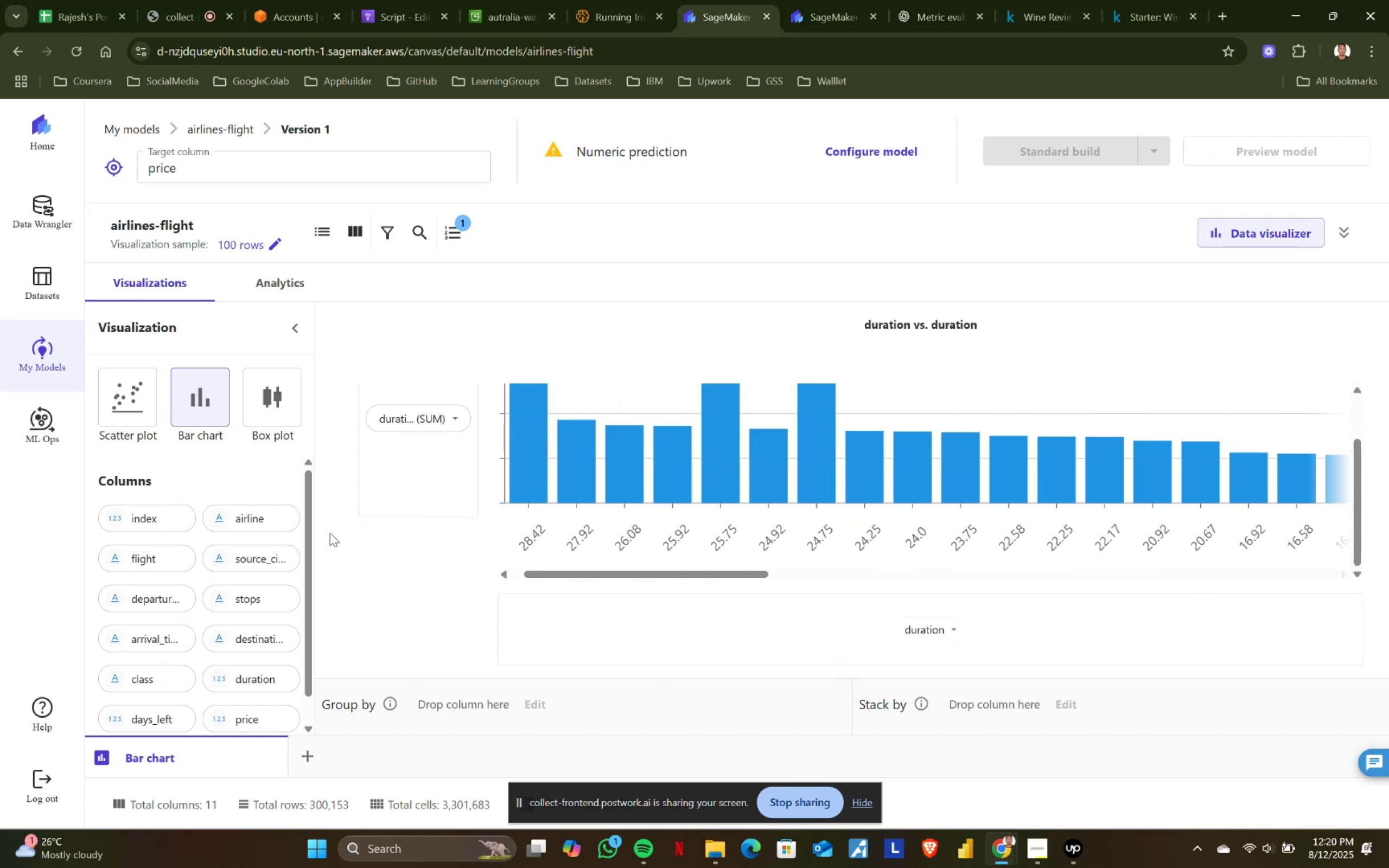 
scroll: coordinate [350, 459], scroll_direction: up, amount: 3.0
 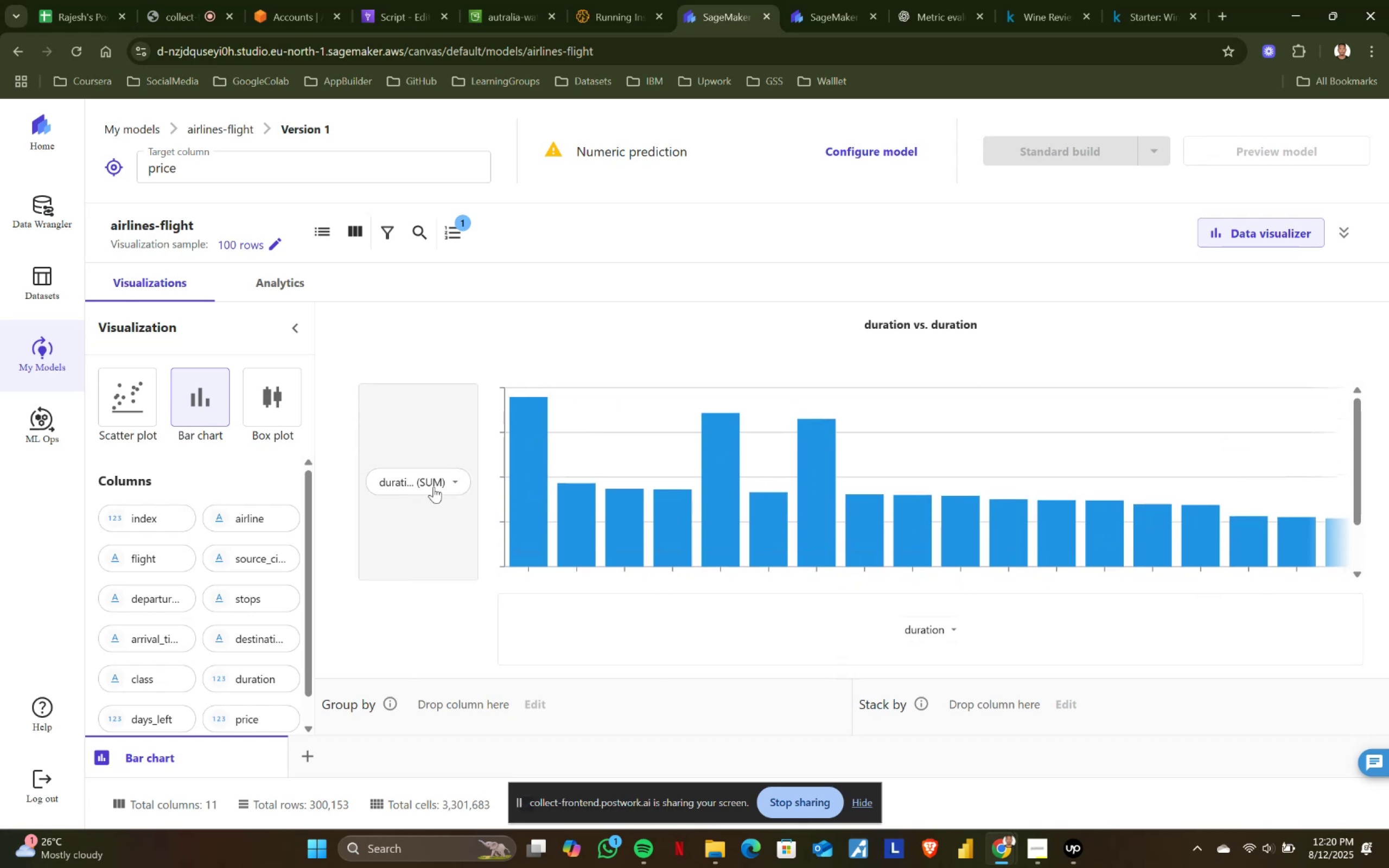 
left_click([436, 480])
 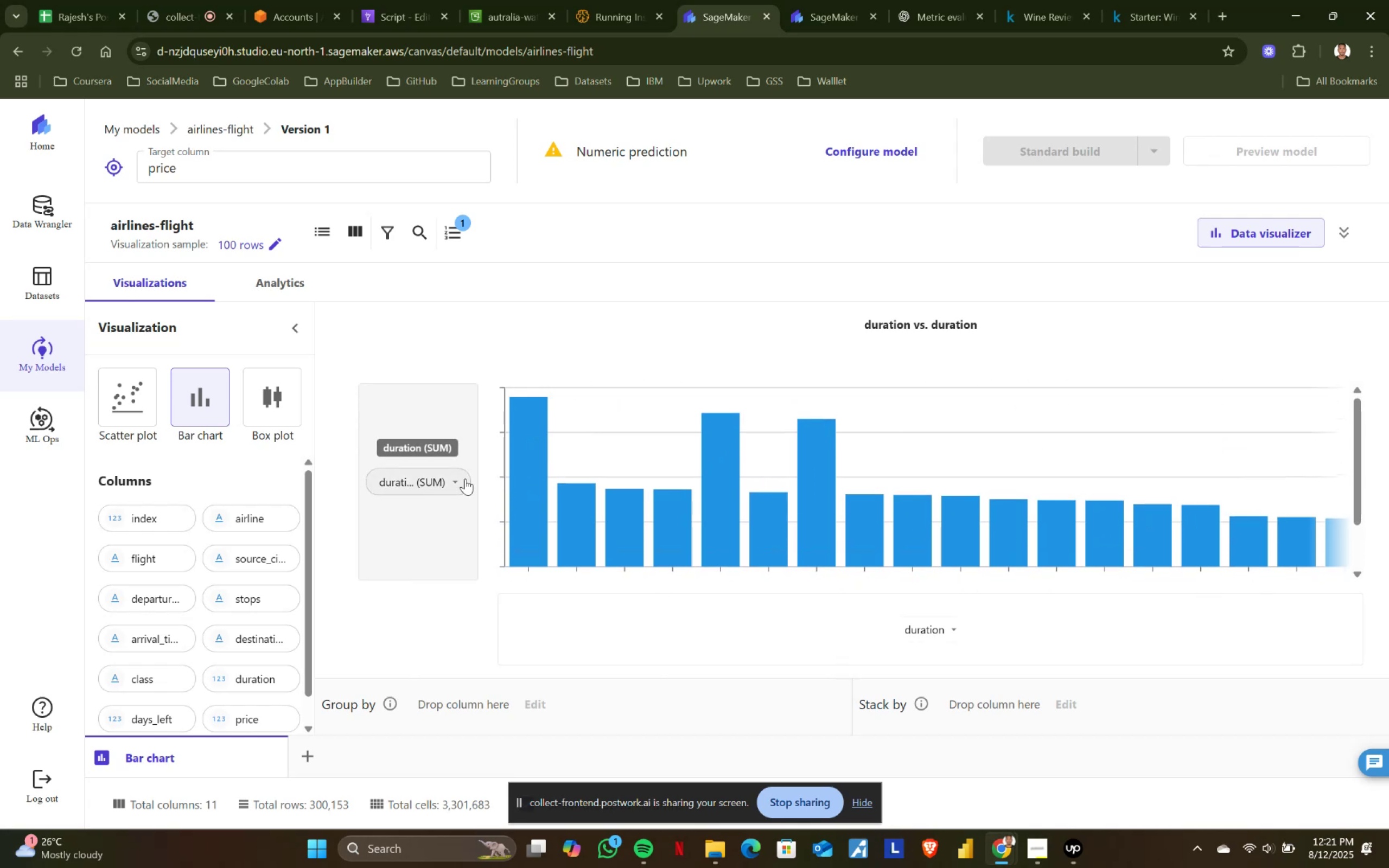 
left_click([452, 481])
 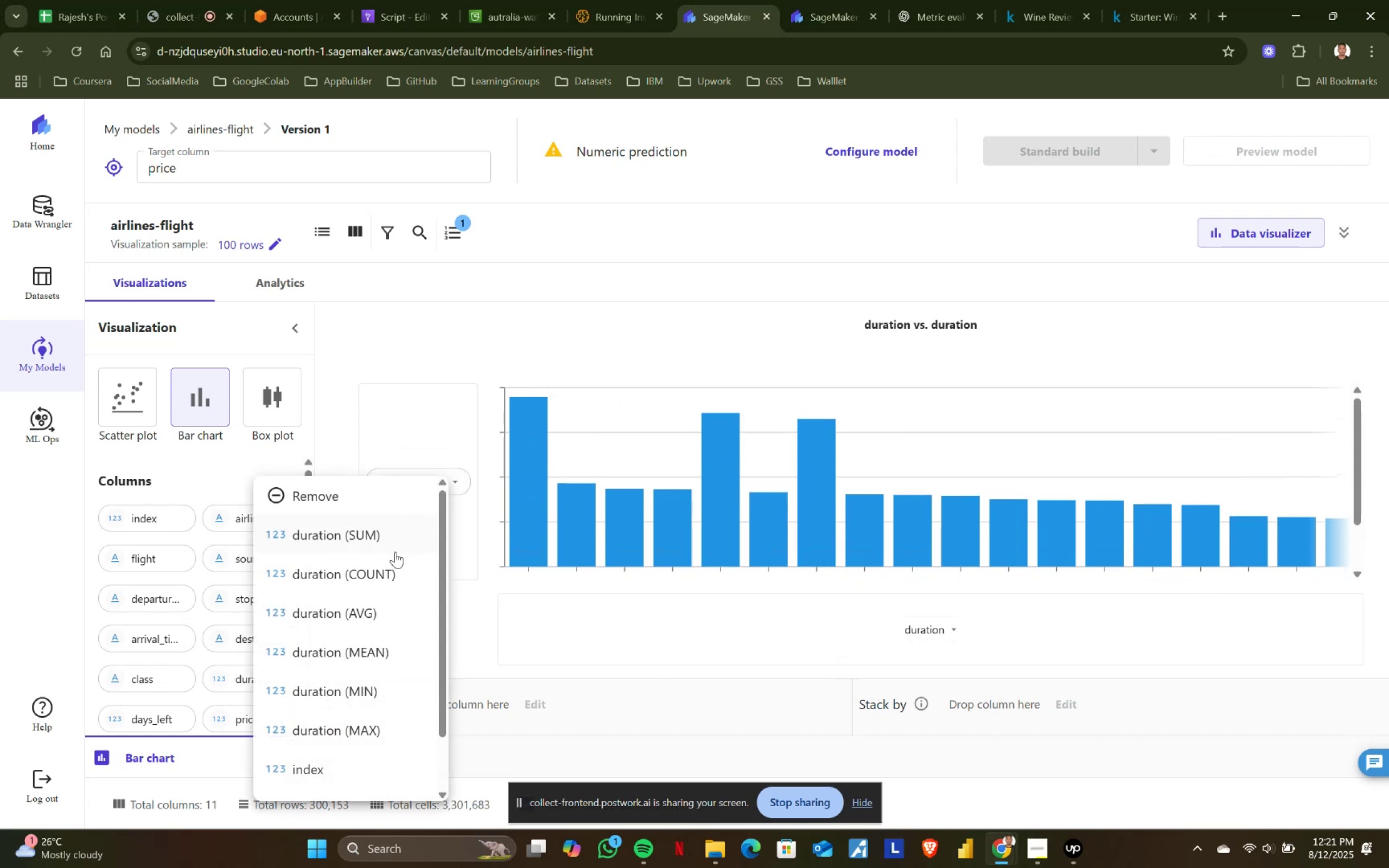 
left_click([393, 541])
 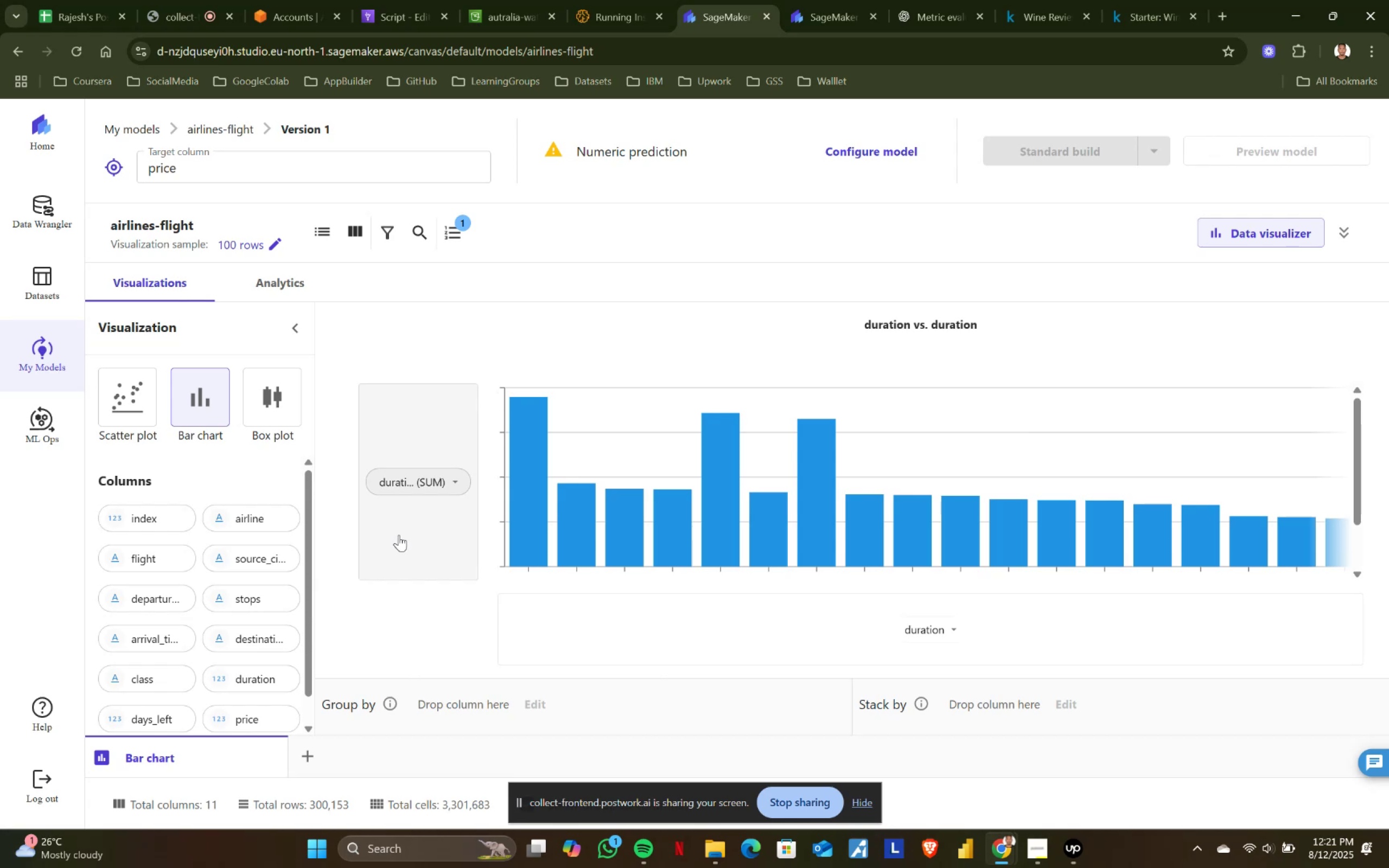 
wait(8.34)
 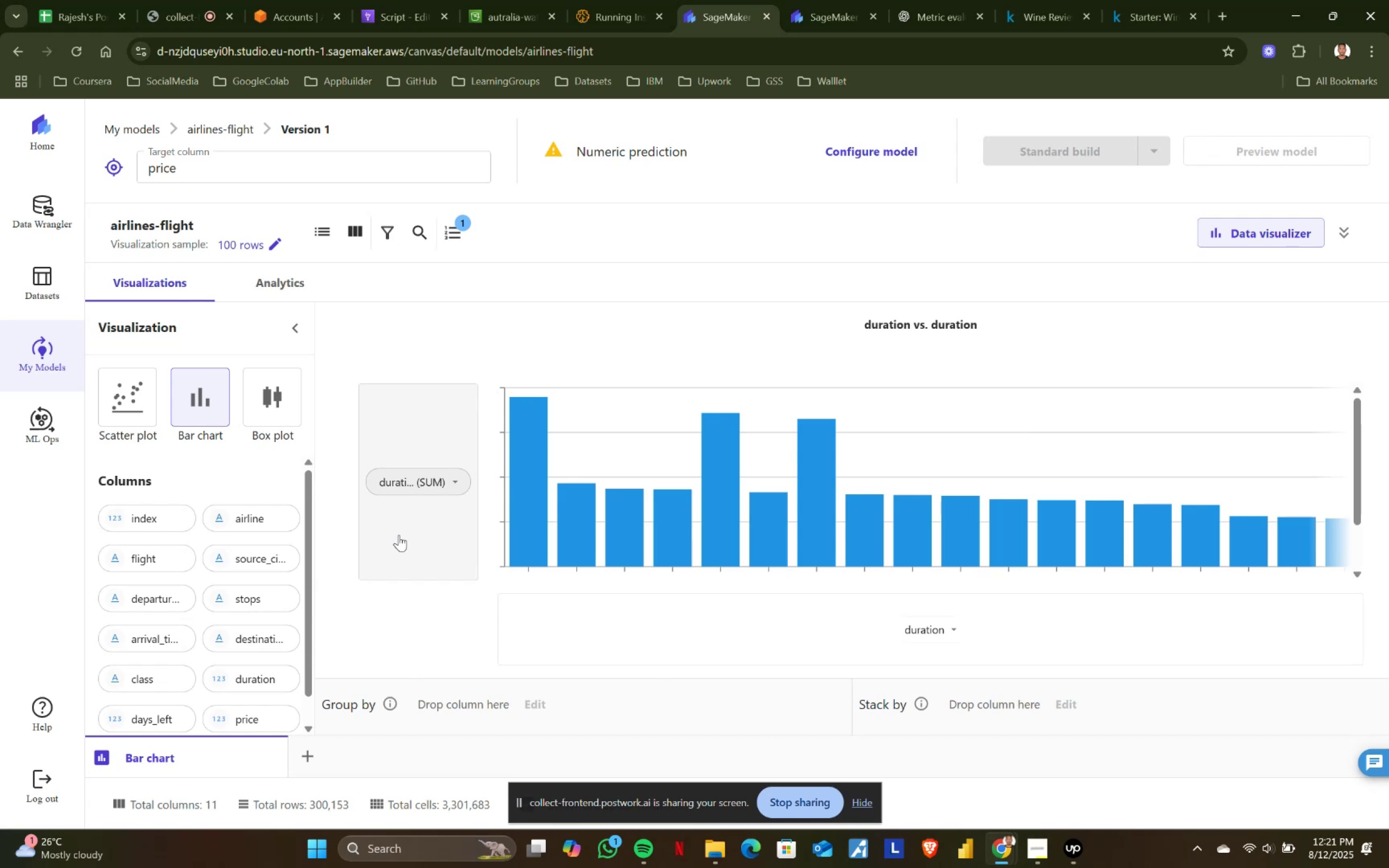 
scroll: coordinate [354, 510], scroll_direction: up, amount: 3.0
 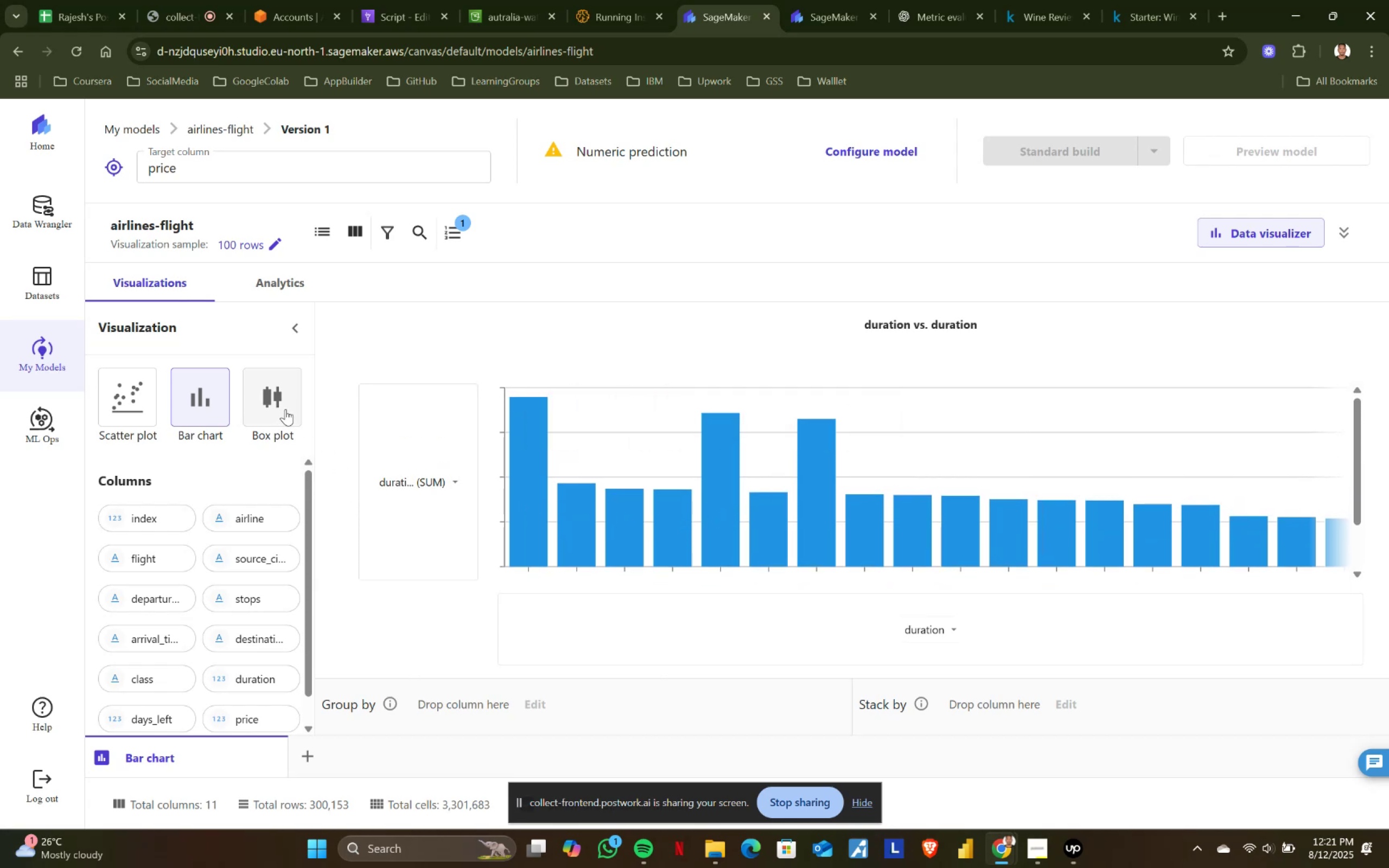 
left_click([285, 407])
 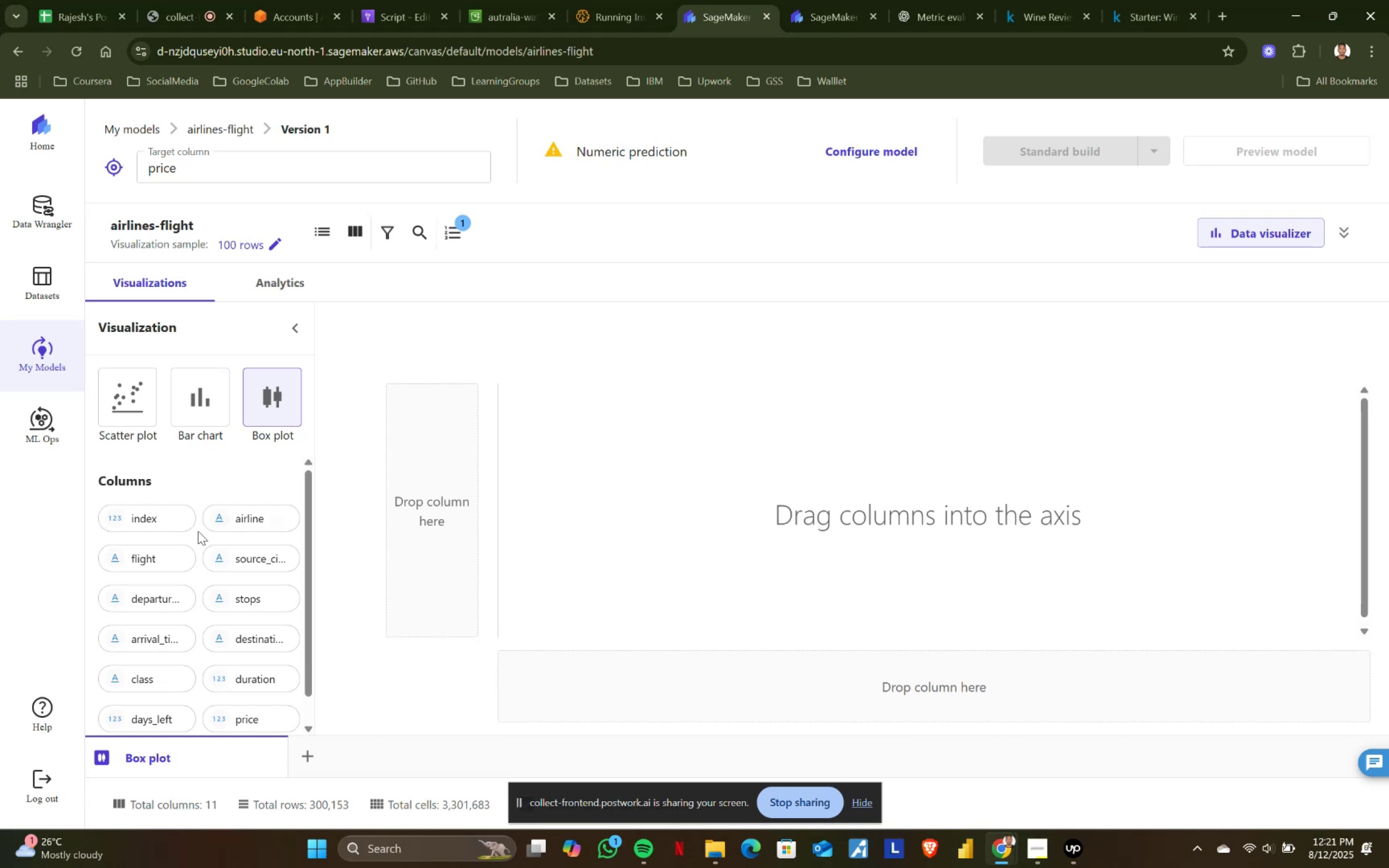 
left_click_drag(start_coordinate=[235, 515], to_coordinate=[418, 512])
 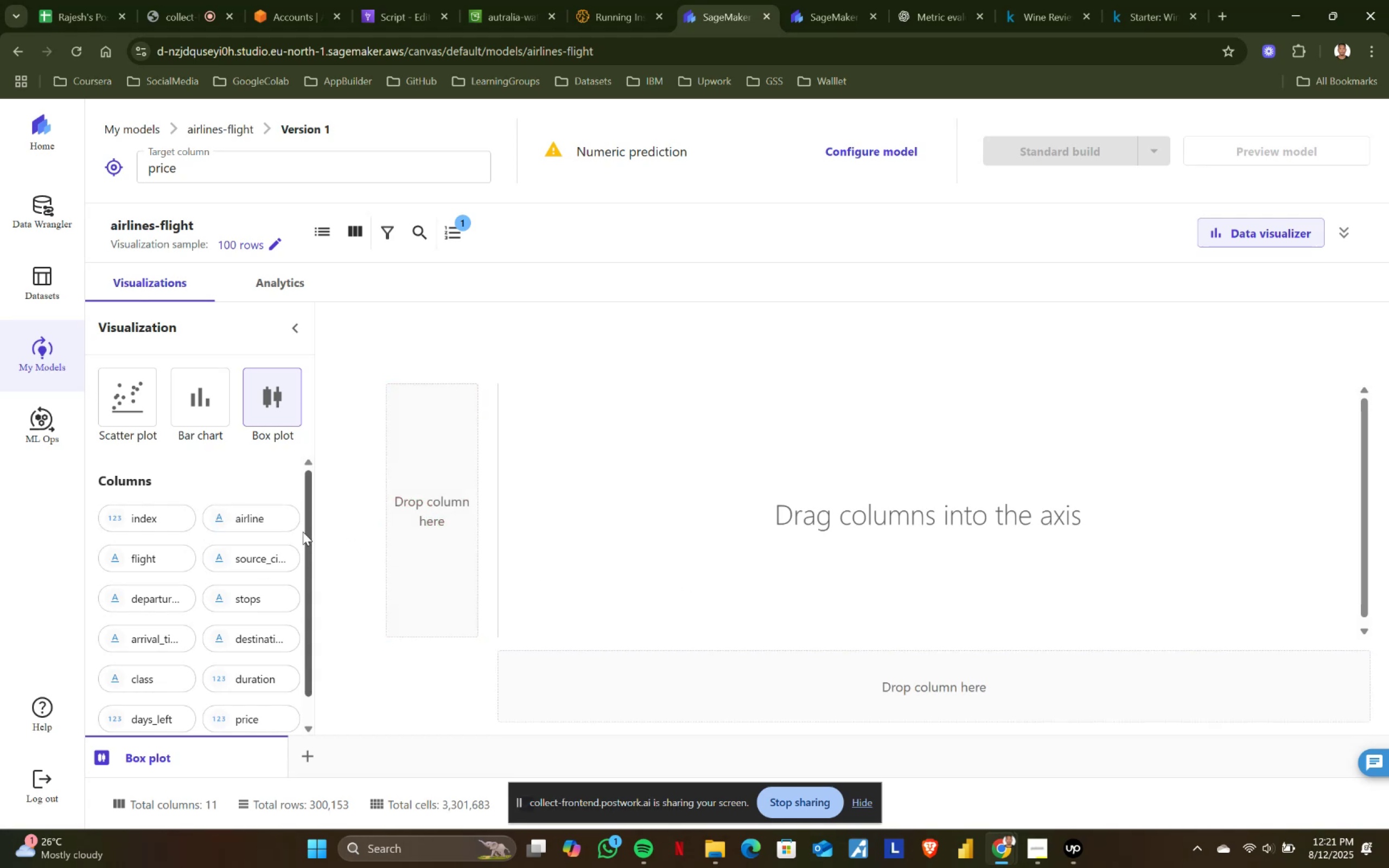 
left_click_drag(start_coordinate=[277, 516], to_coordinate=[835, 669])
 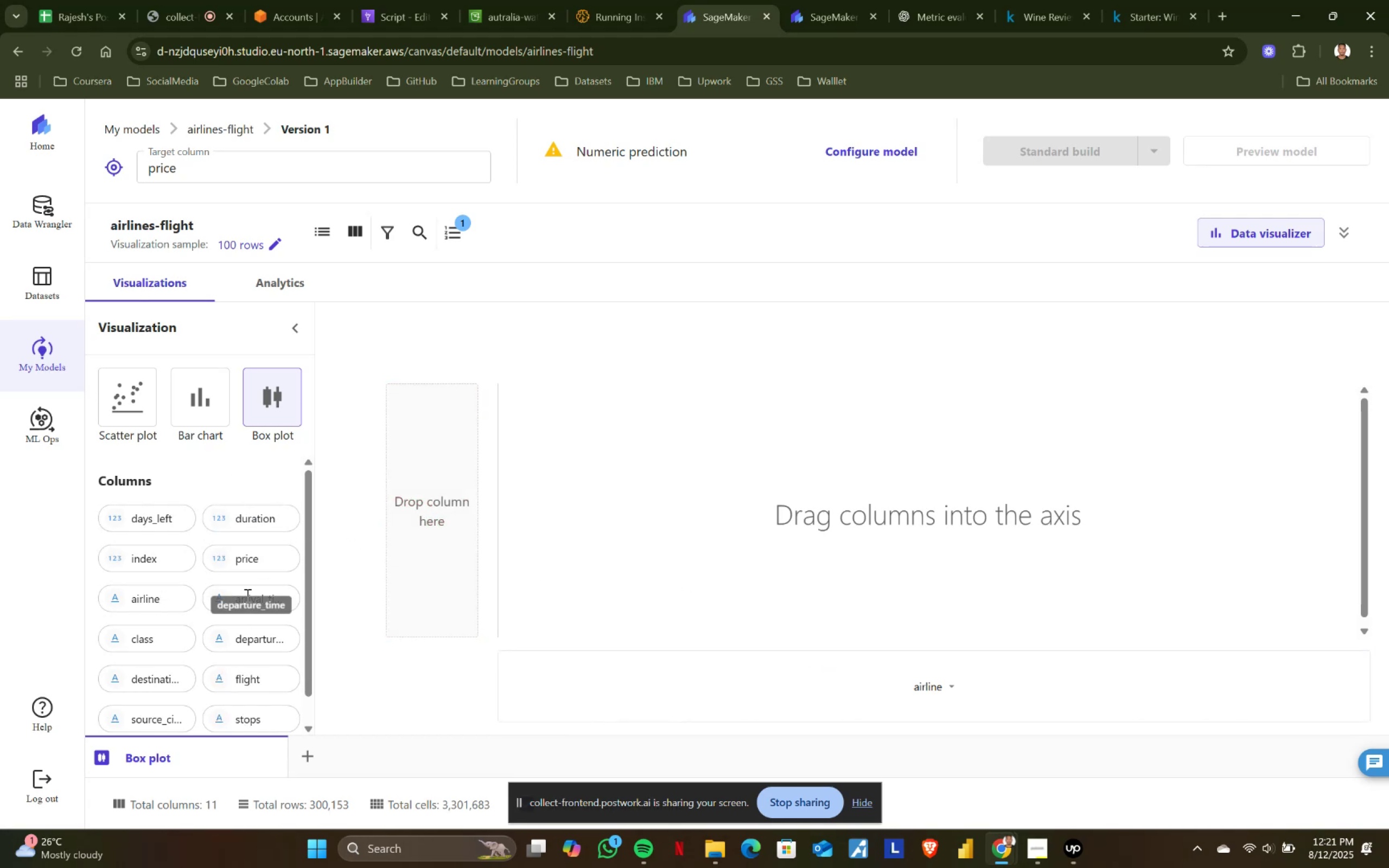 
left_click_drag(start_coordinate=[244, 567], to_coordinate=[424, 535])
 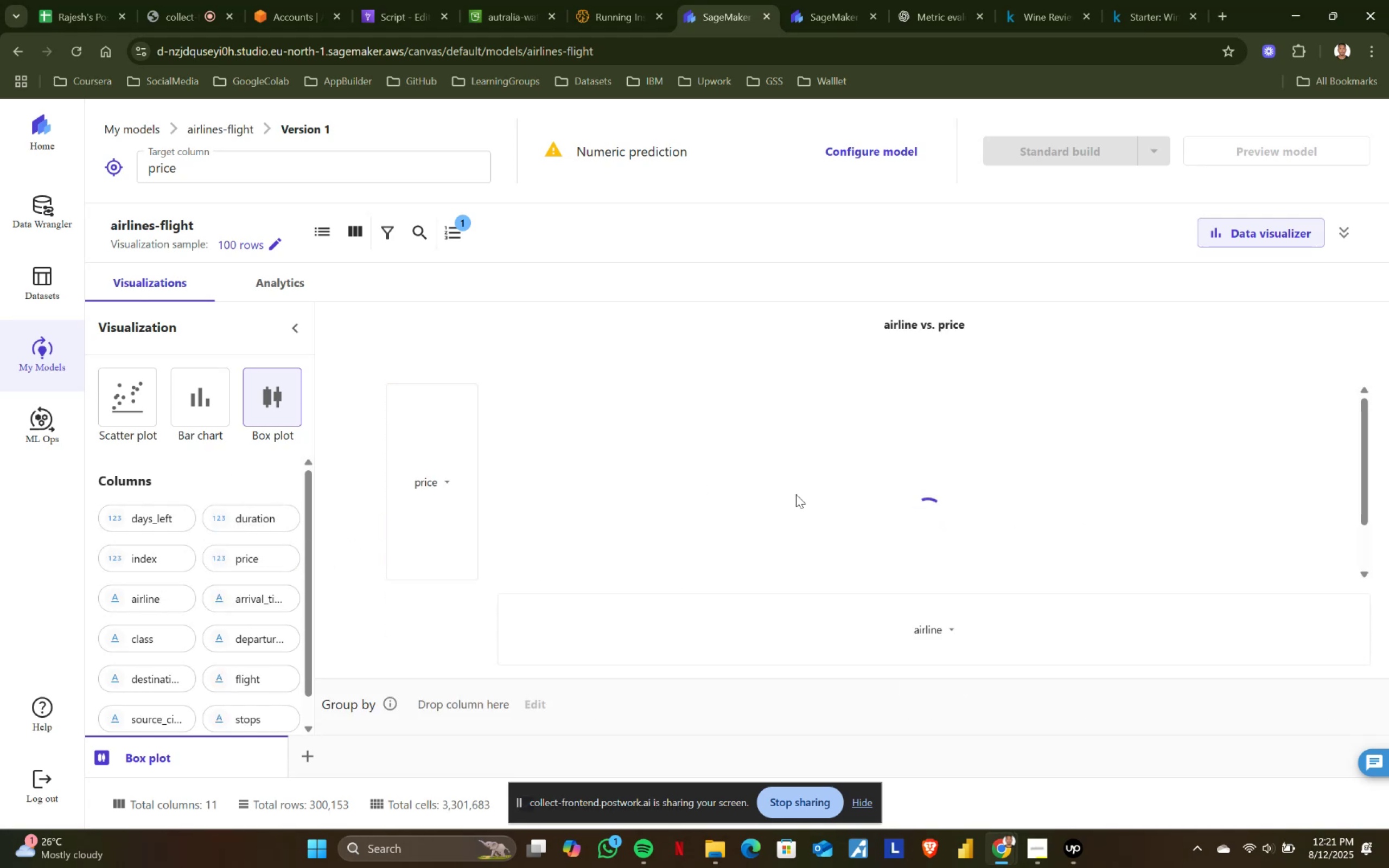 
scroll: coordinate [779, 487], scroll_direction: down, amount: 5.0
 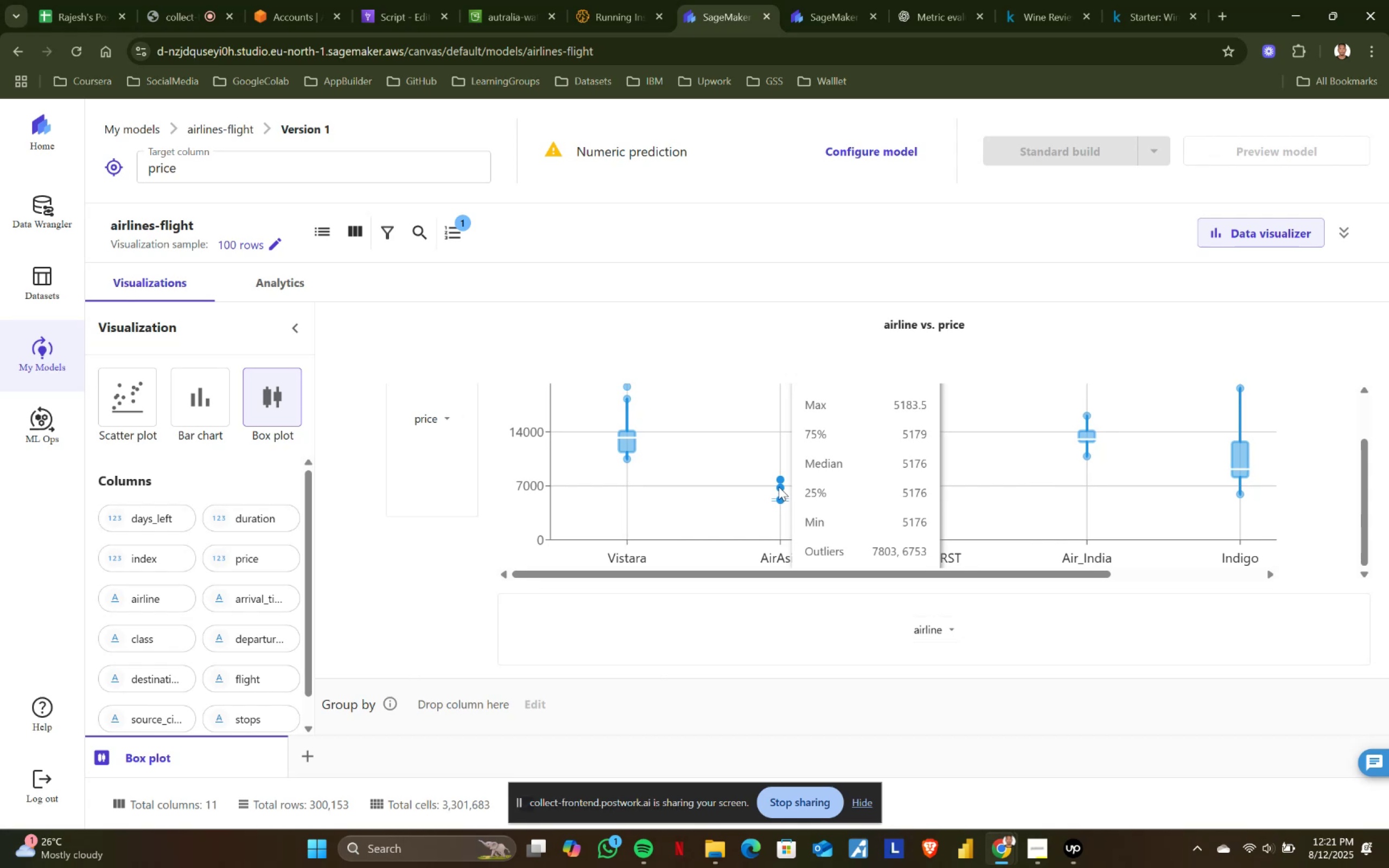 
wait(7.71)
 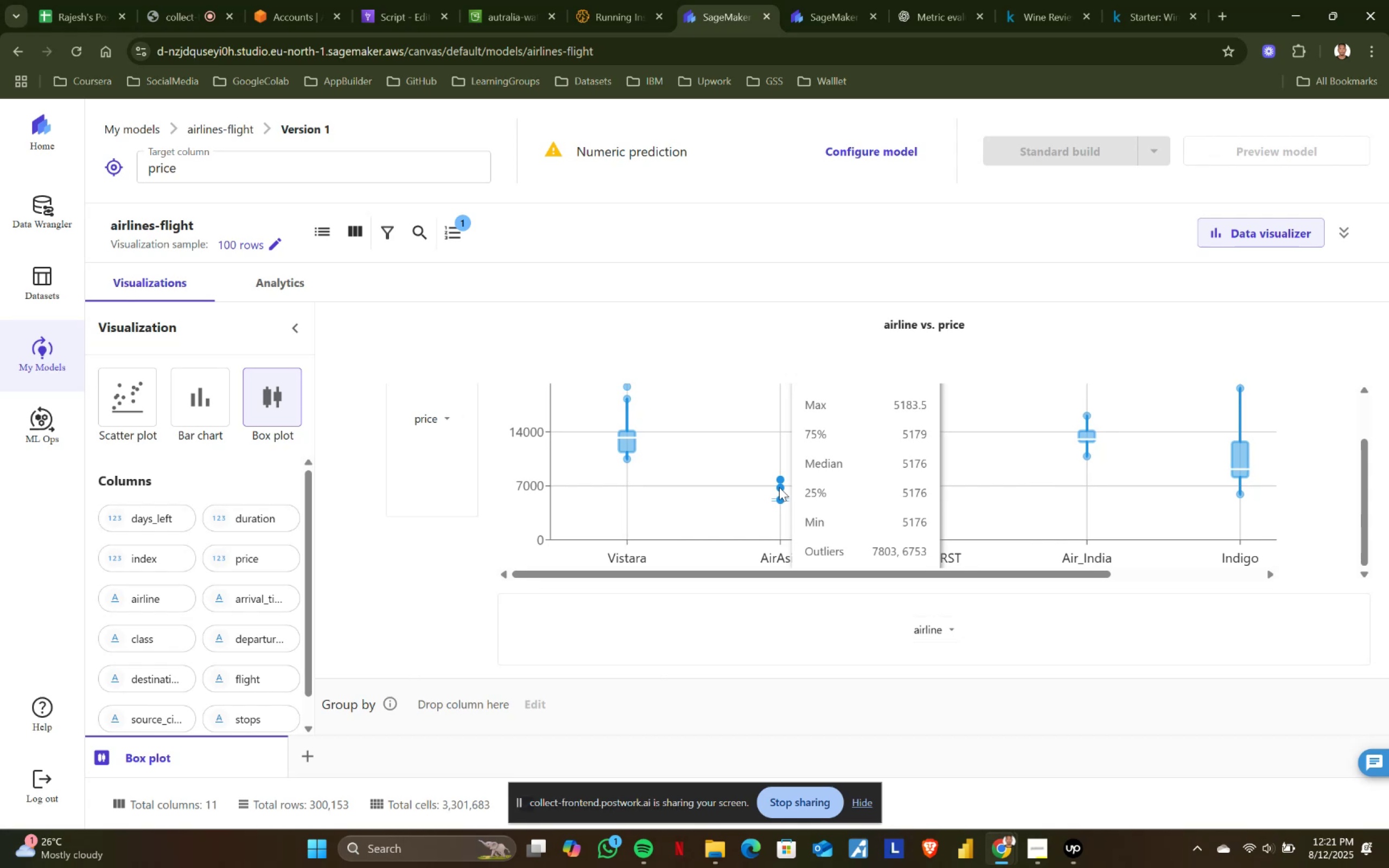 
mouse_move([639, 455])
 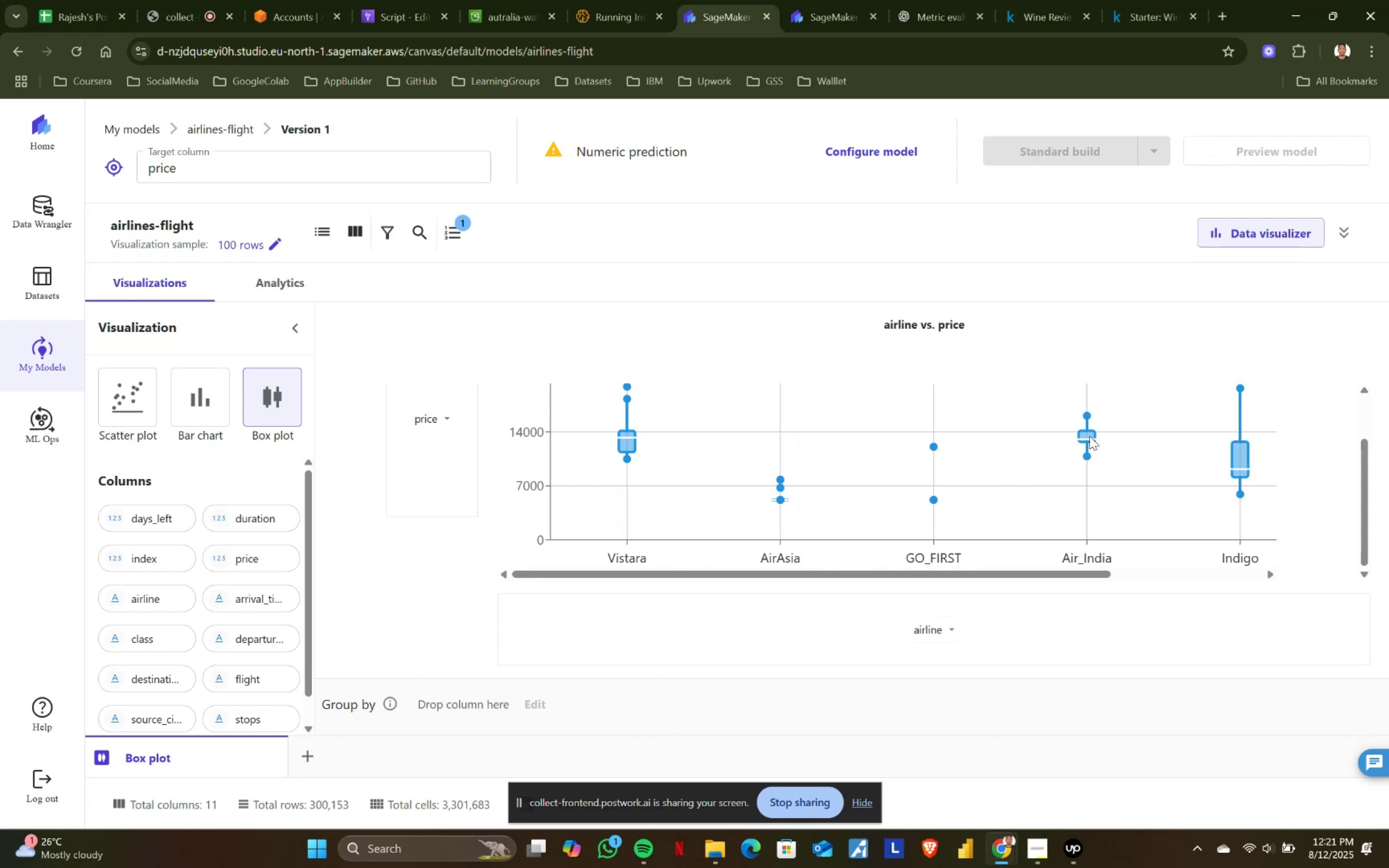 
mouse_move([1233, 459])
 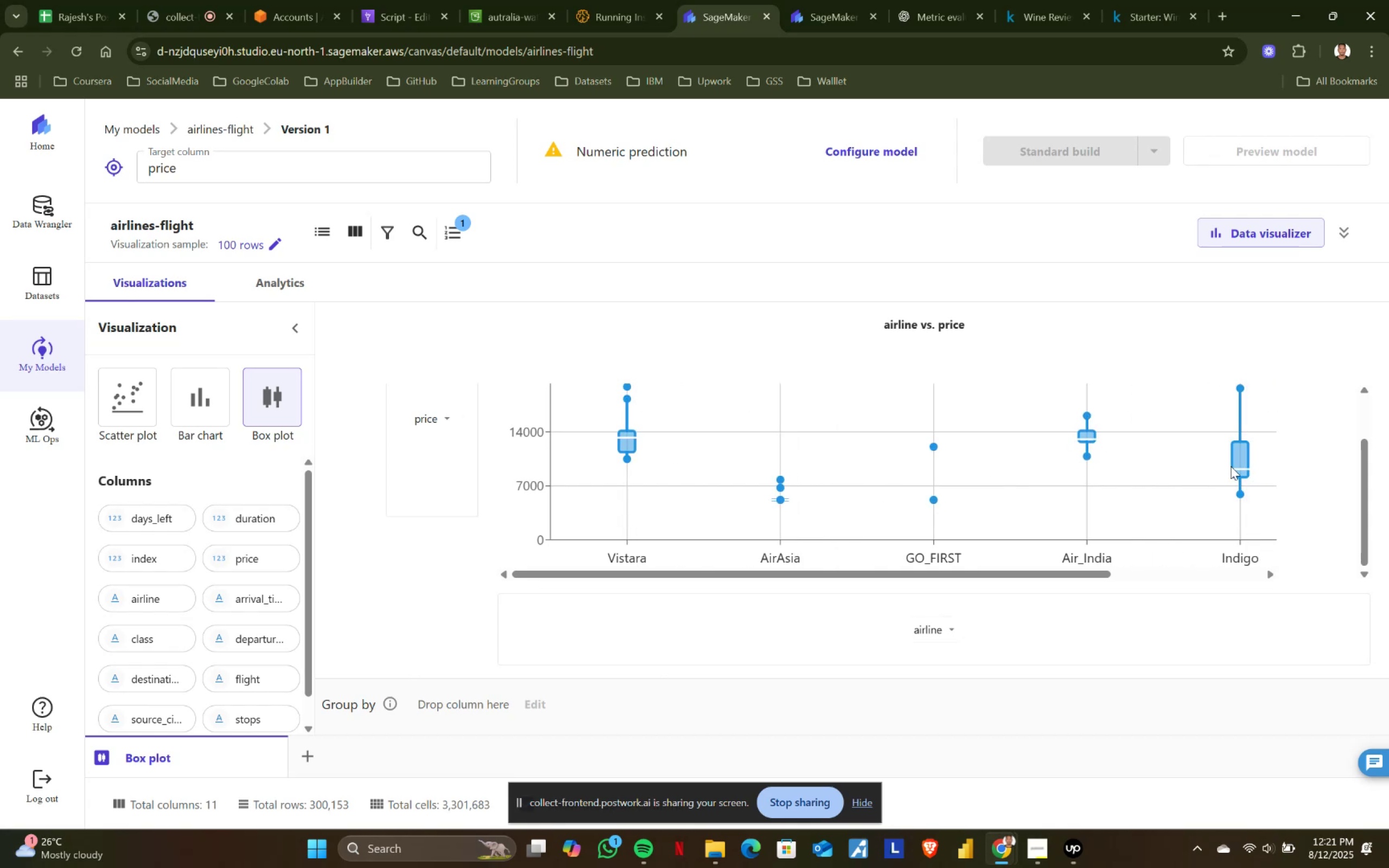 
scroll: coordinate [1231, 484], scroll_direction: down, amount: 1.0
 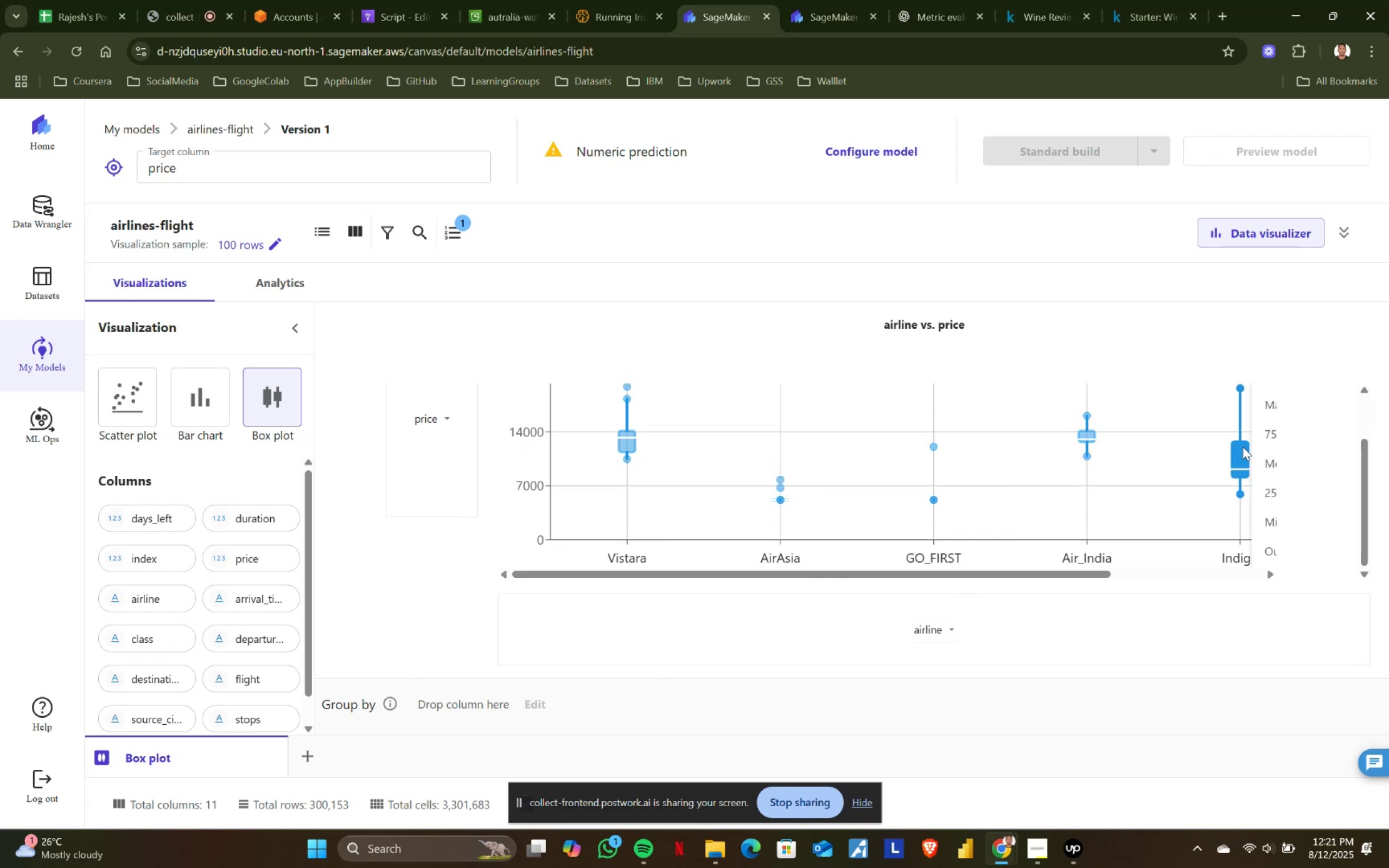 
scroll: coordinate [1243, 446], scroll_direction: up, amount: 2.0
 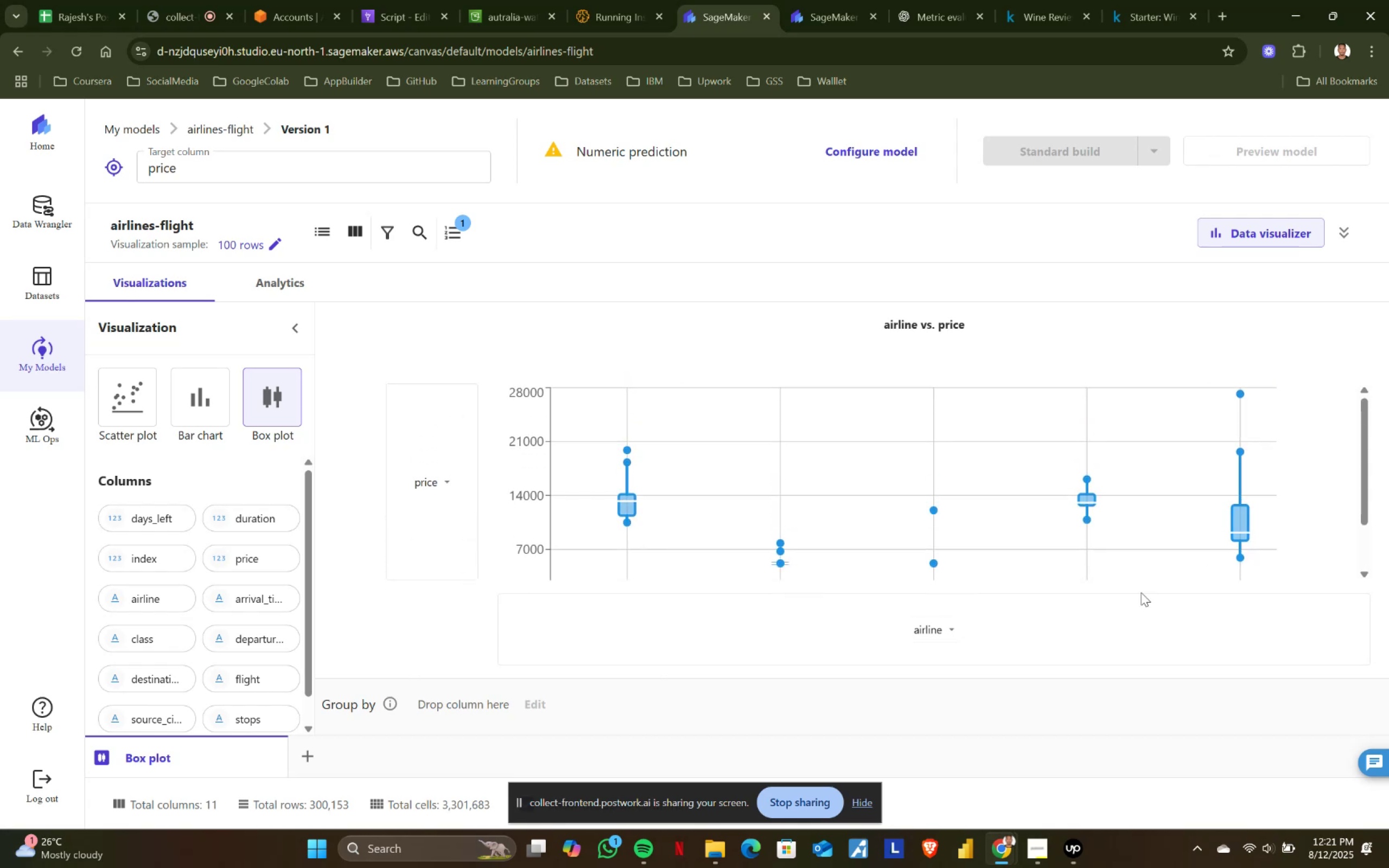 
scroll: coordinate [821, 561], scroll_direction: down, amount: 4.0
 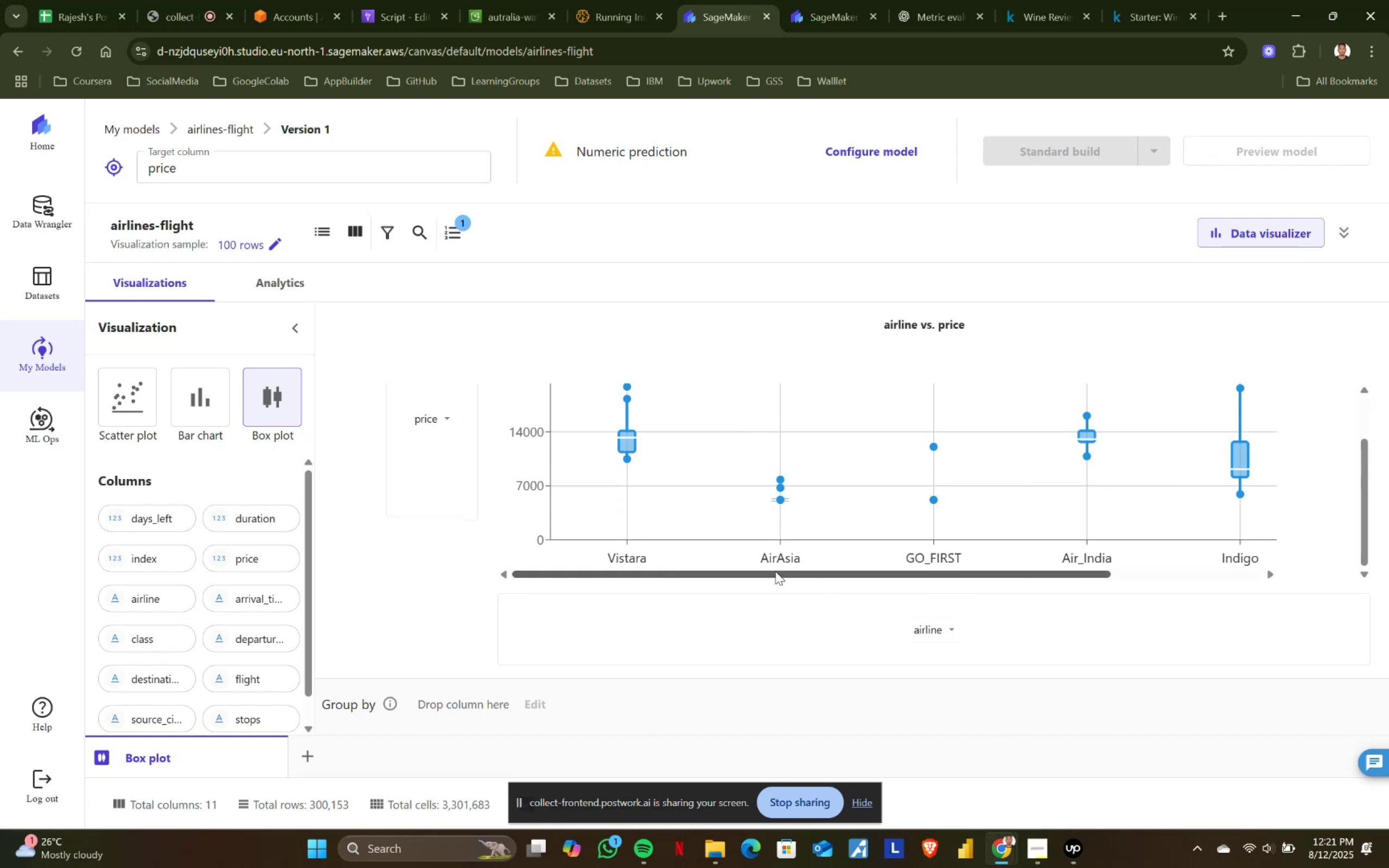 
left_click_drag(start_coordinate=[775, 571], to_coordinate=[1231, 572])
 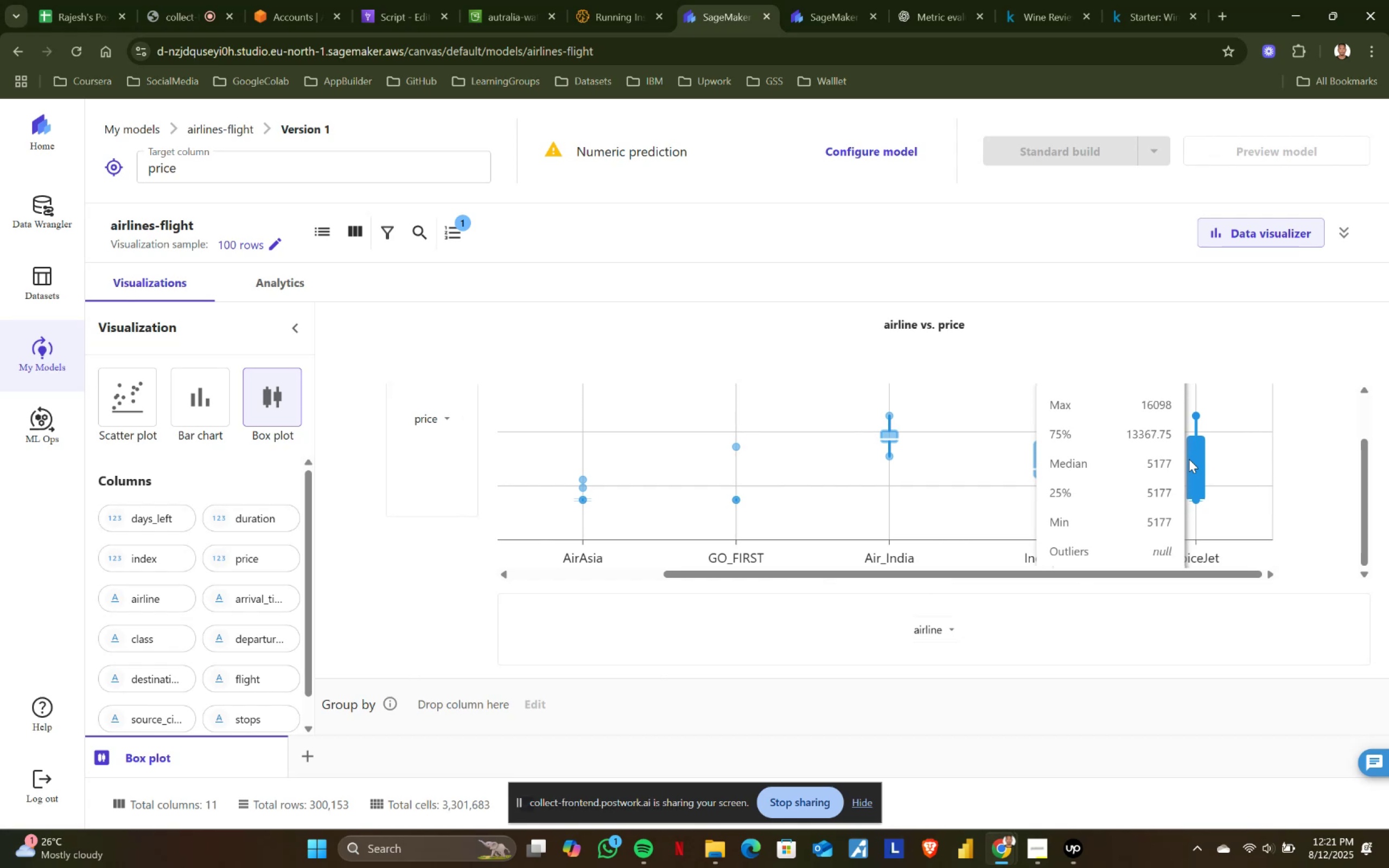 
wait(9.81)
 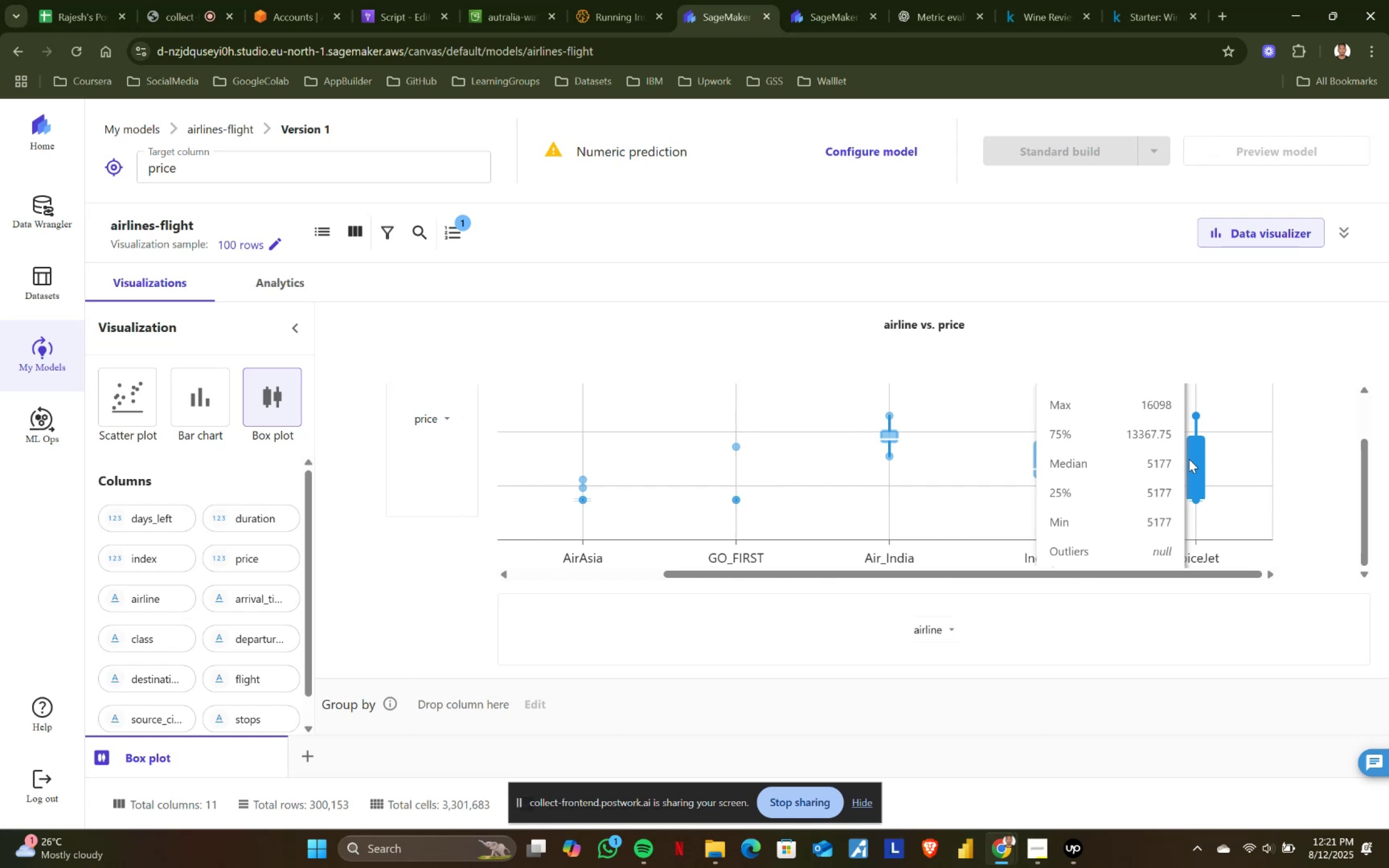 
left_click([805, 0])
 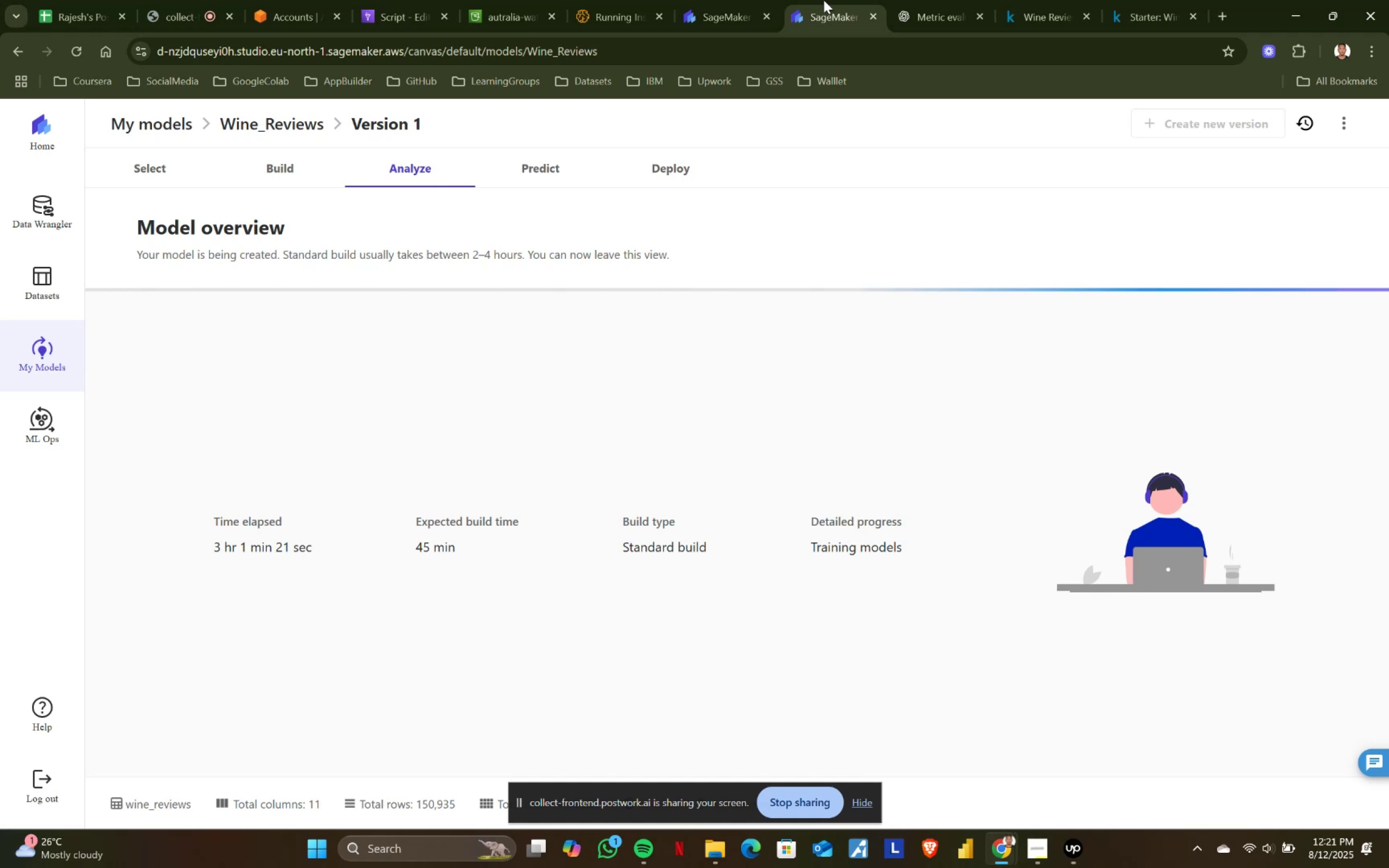 
left_click([760, 0])
 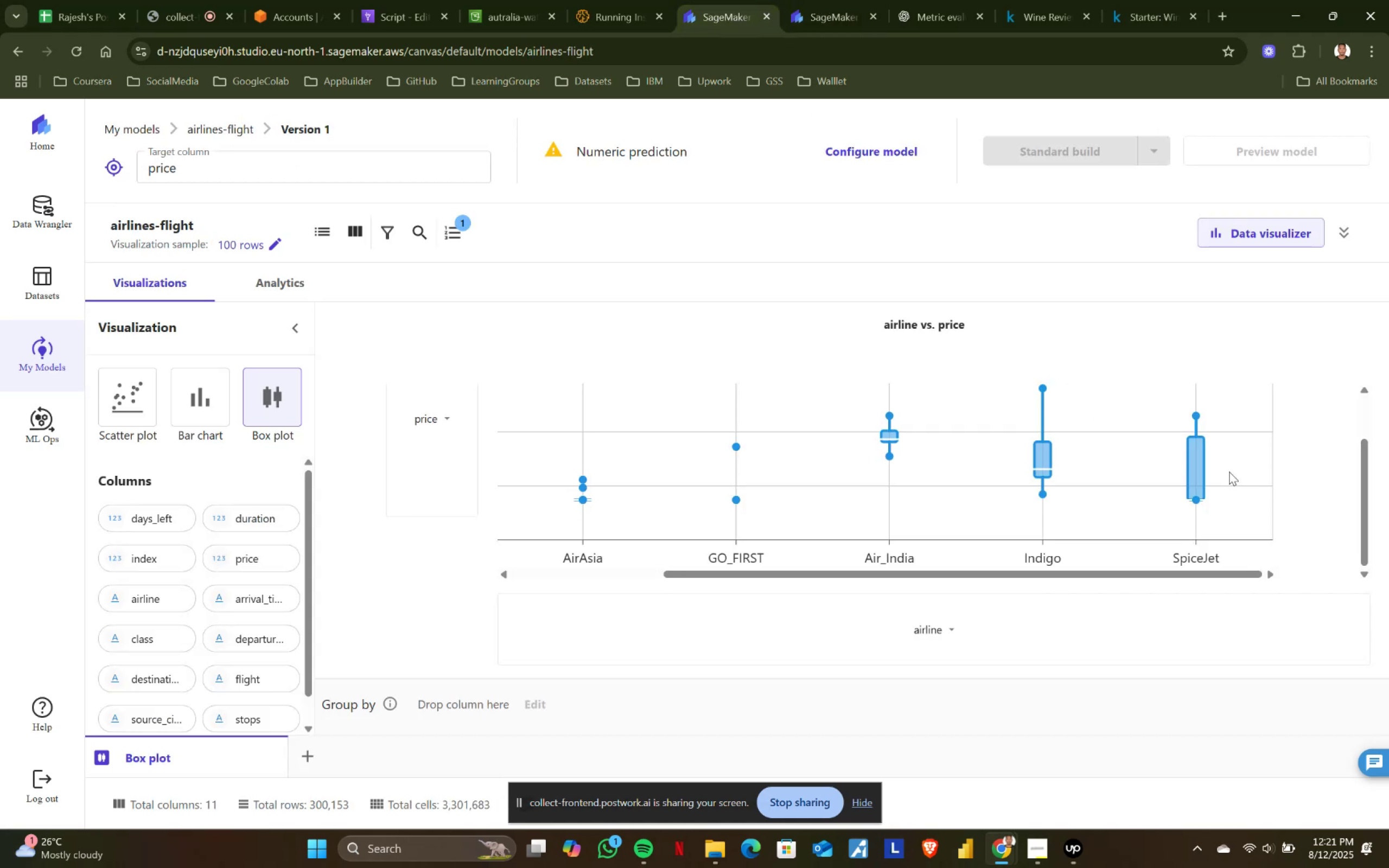 
scroll: coordinate [1044, 458], scroll_direction: down, amount: 4.0
 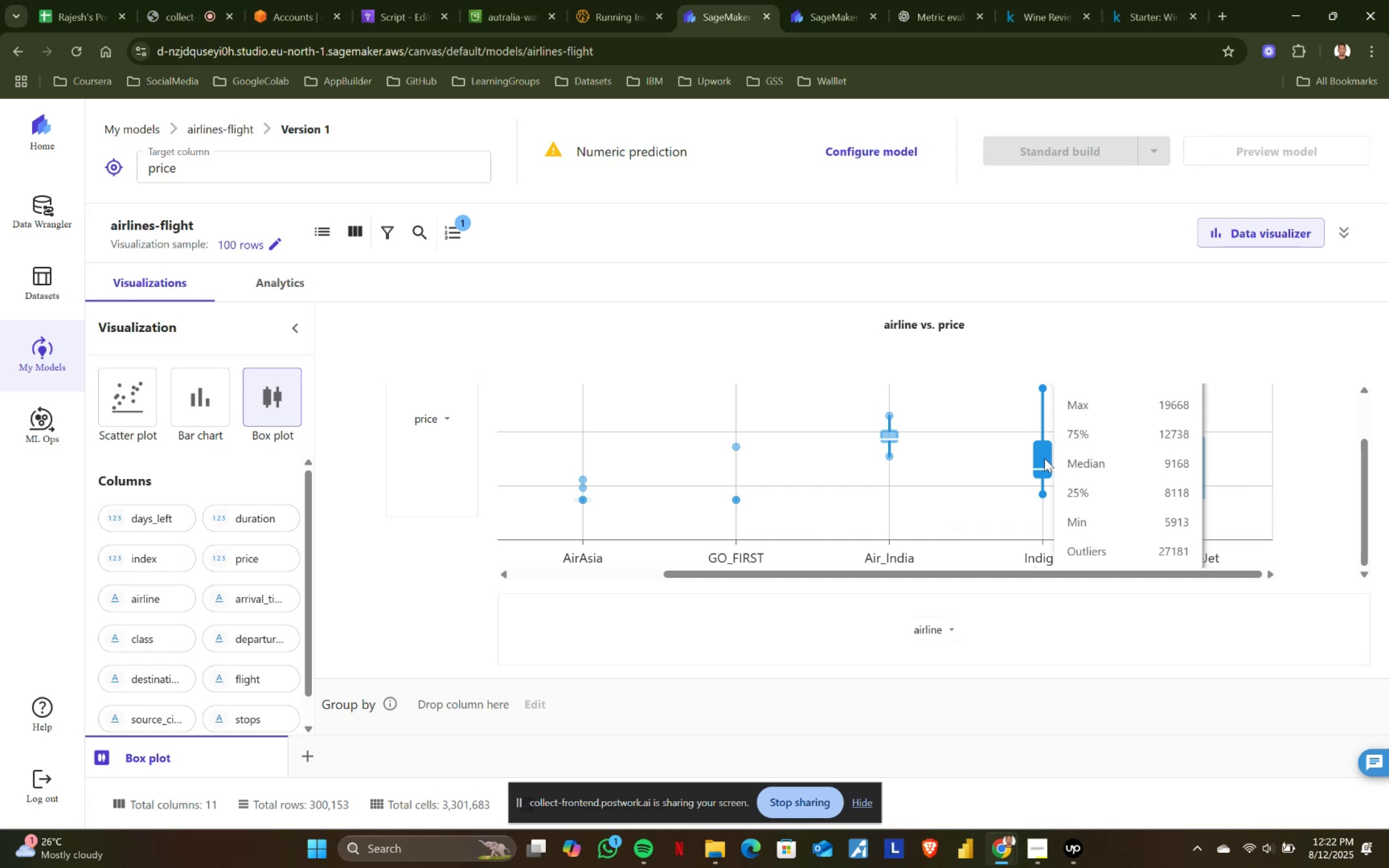 
wait(5.29)
 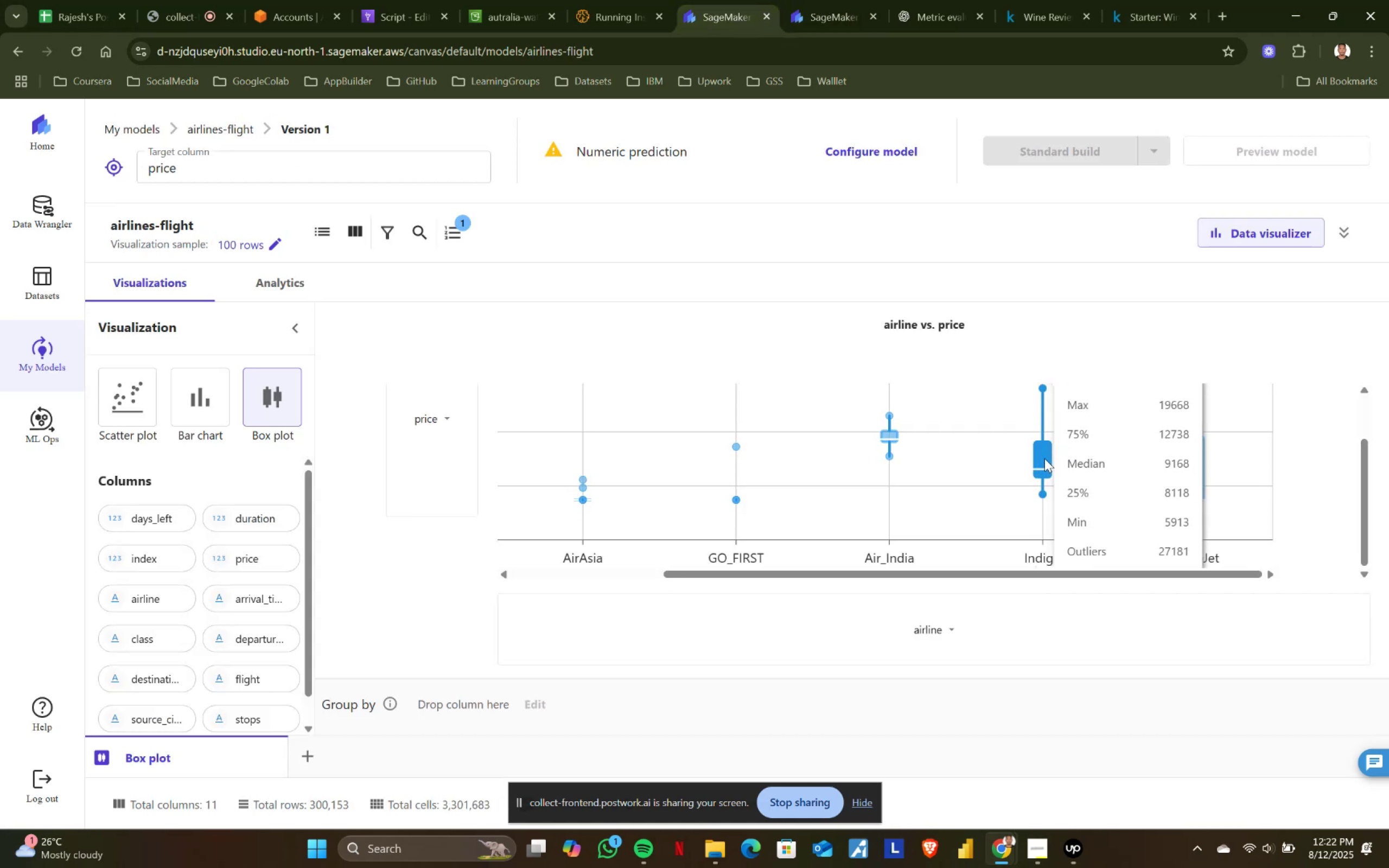 
mouse_move([878, 445])
 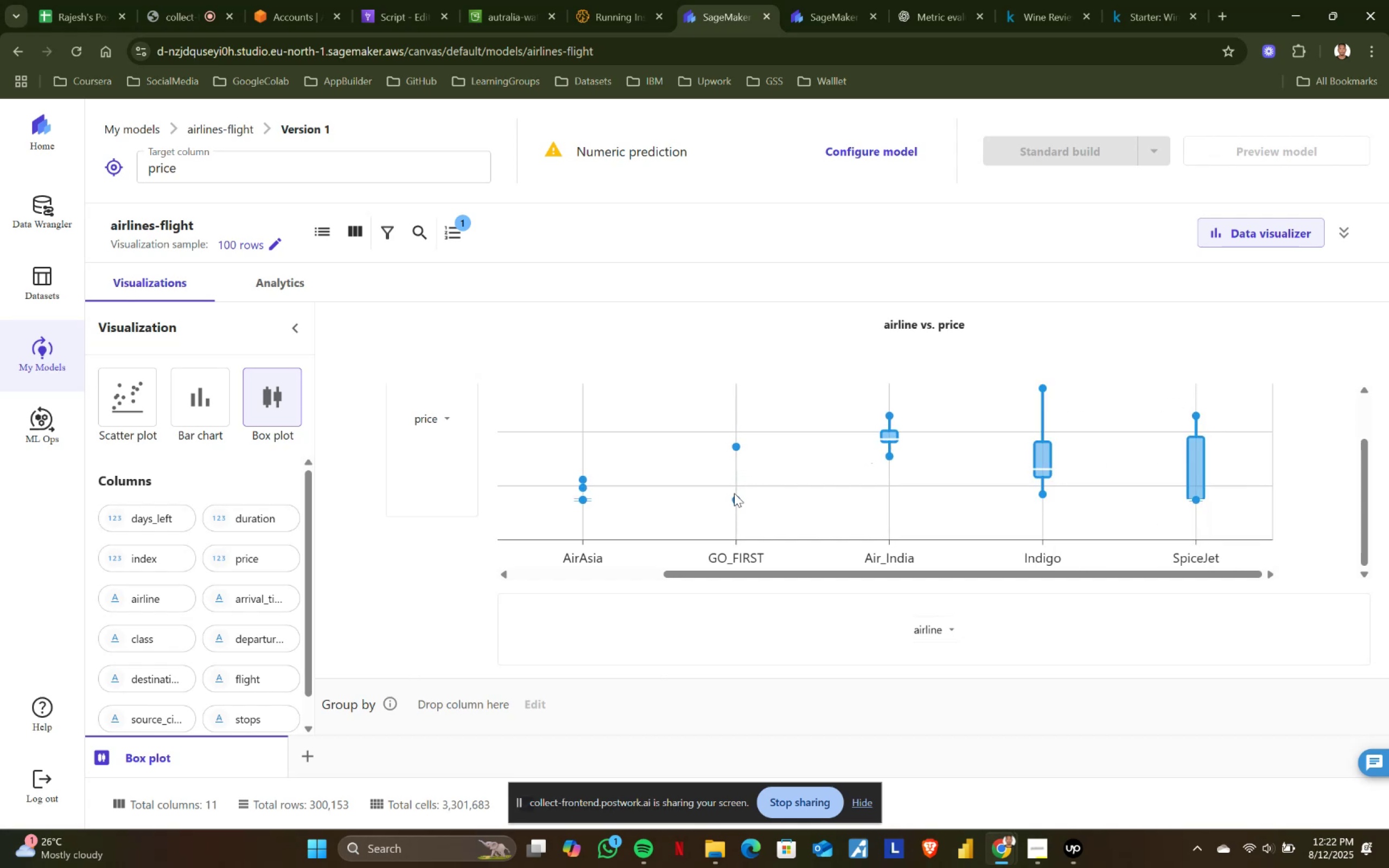 
wait(8.67)
 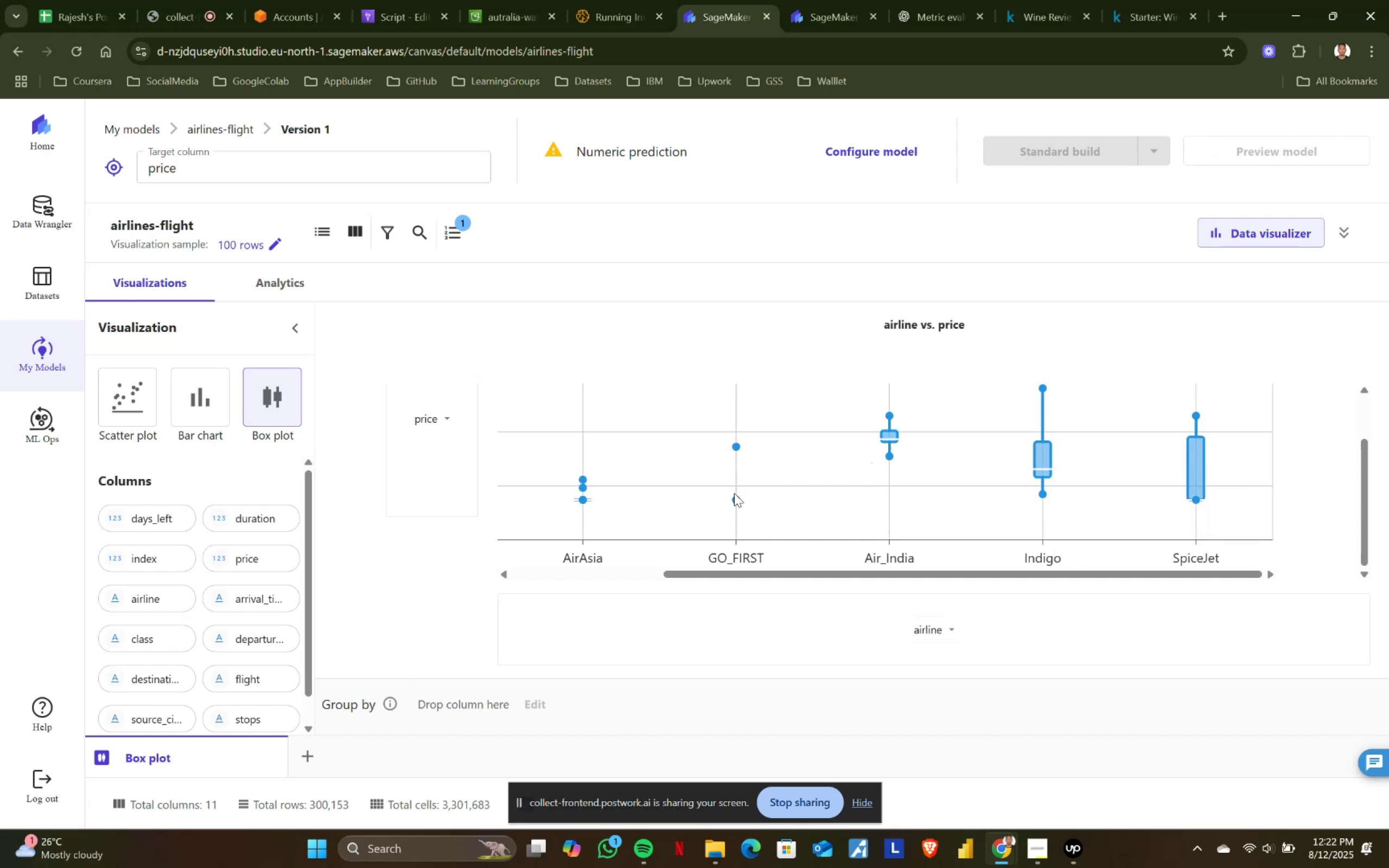 
left_click_drag(start_coordinate=[757, 571], to_coordinate=[524, 577])
 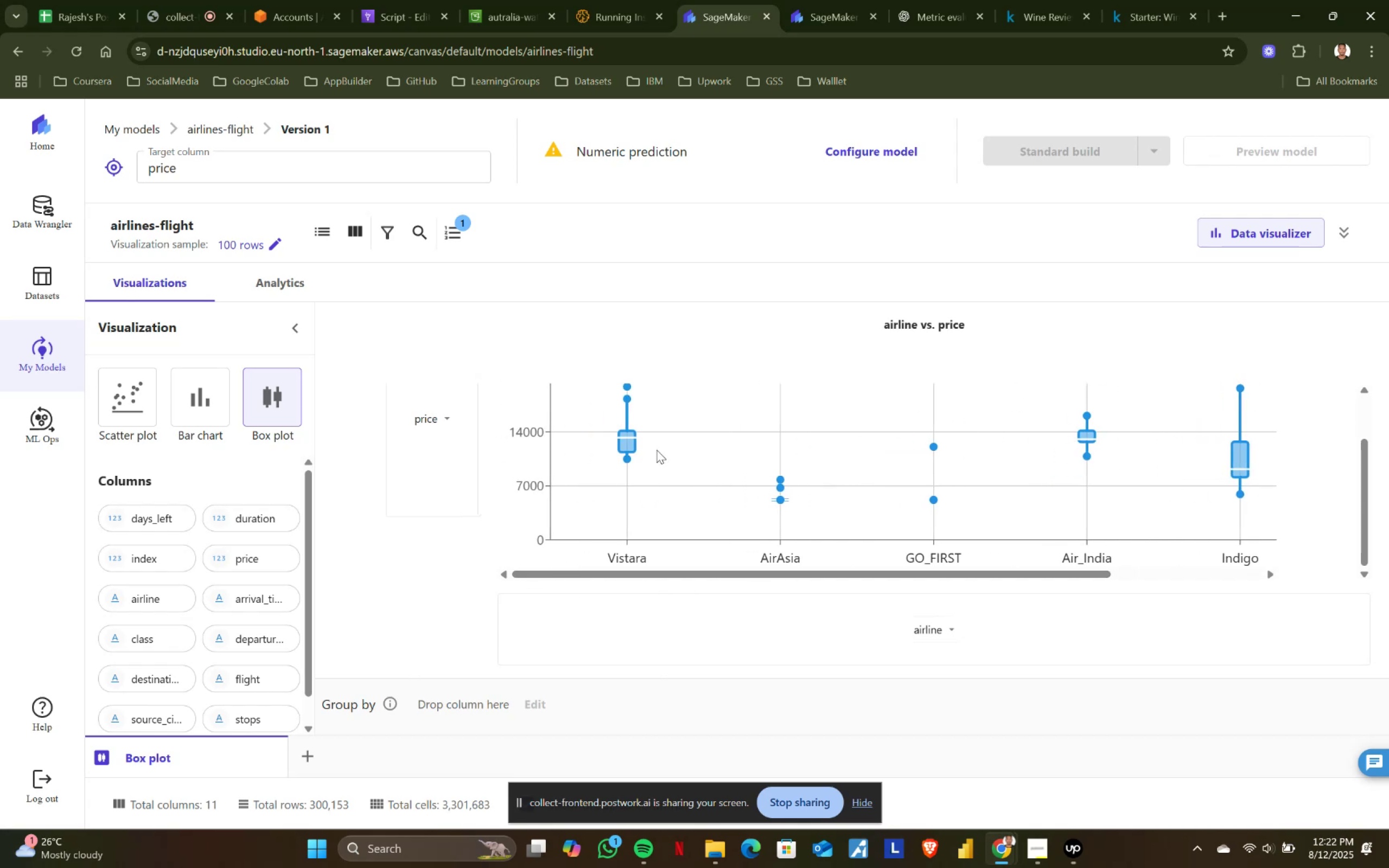 
mouse_move([617, 444])
 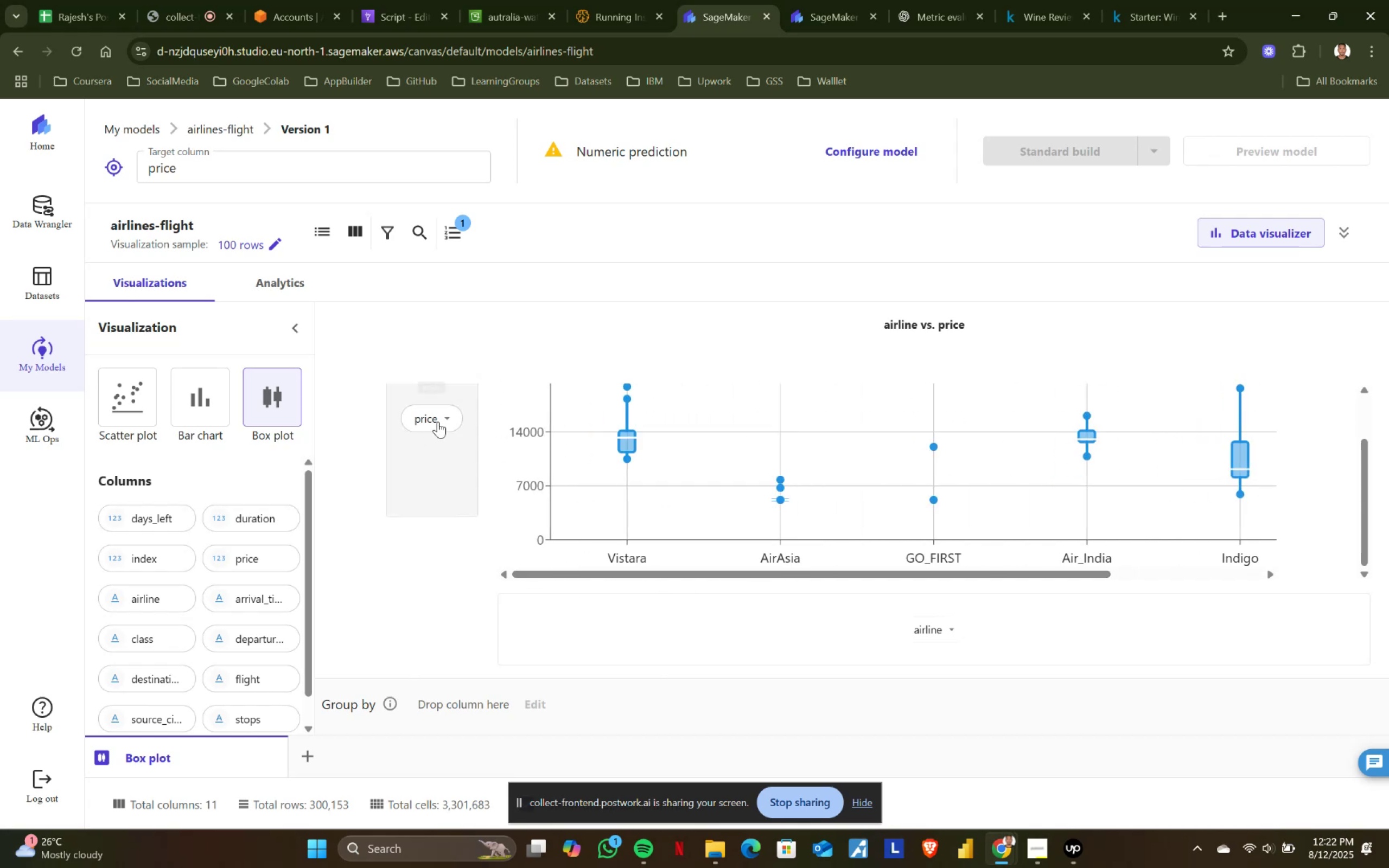 
left_click([444, 421])
 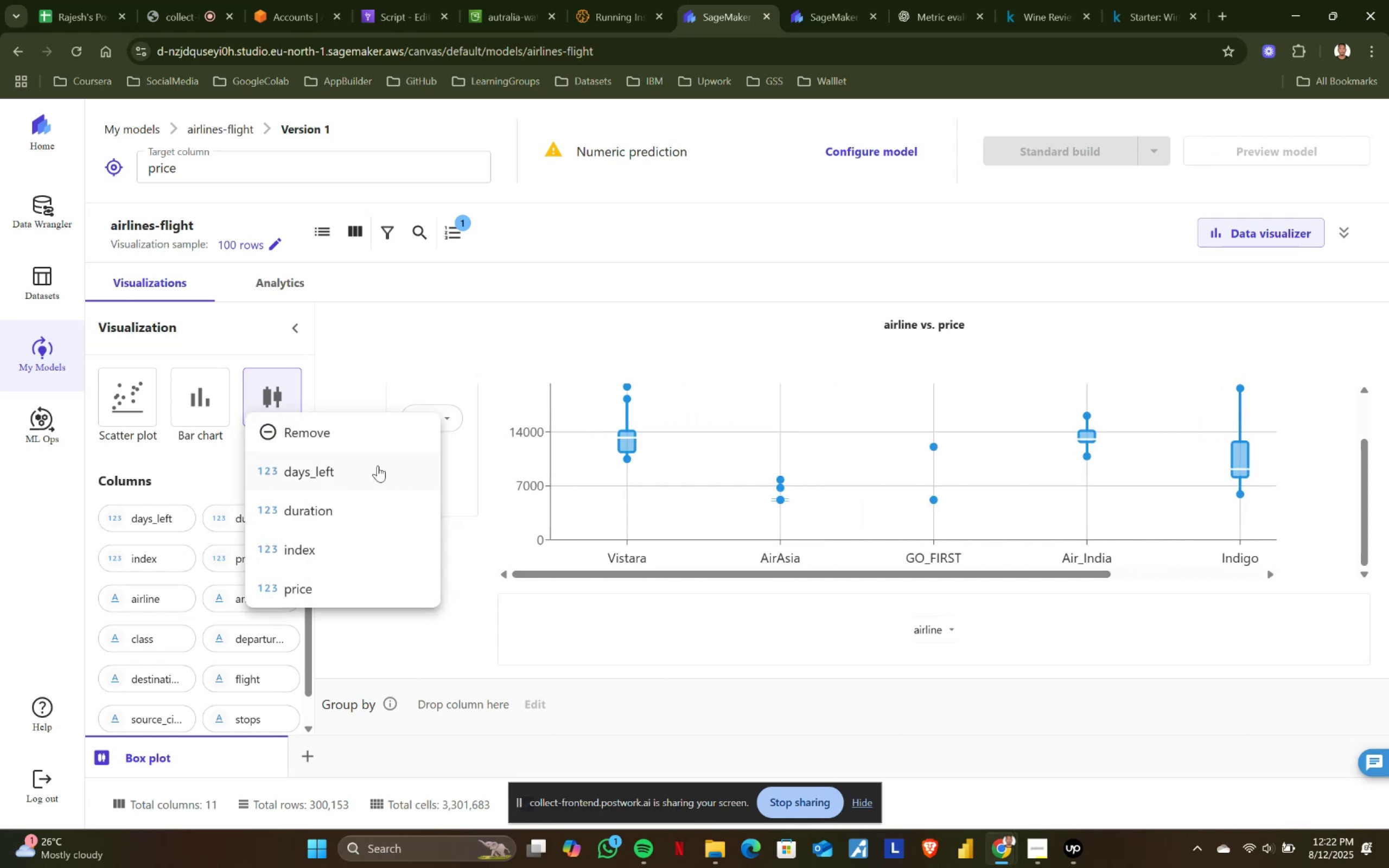 
left_click([378, 465])
 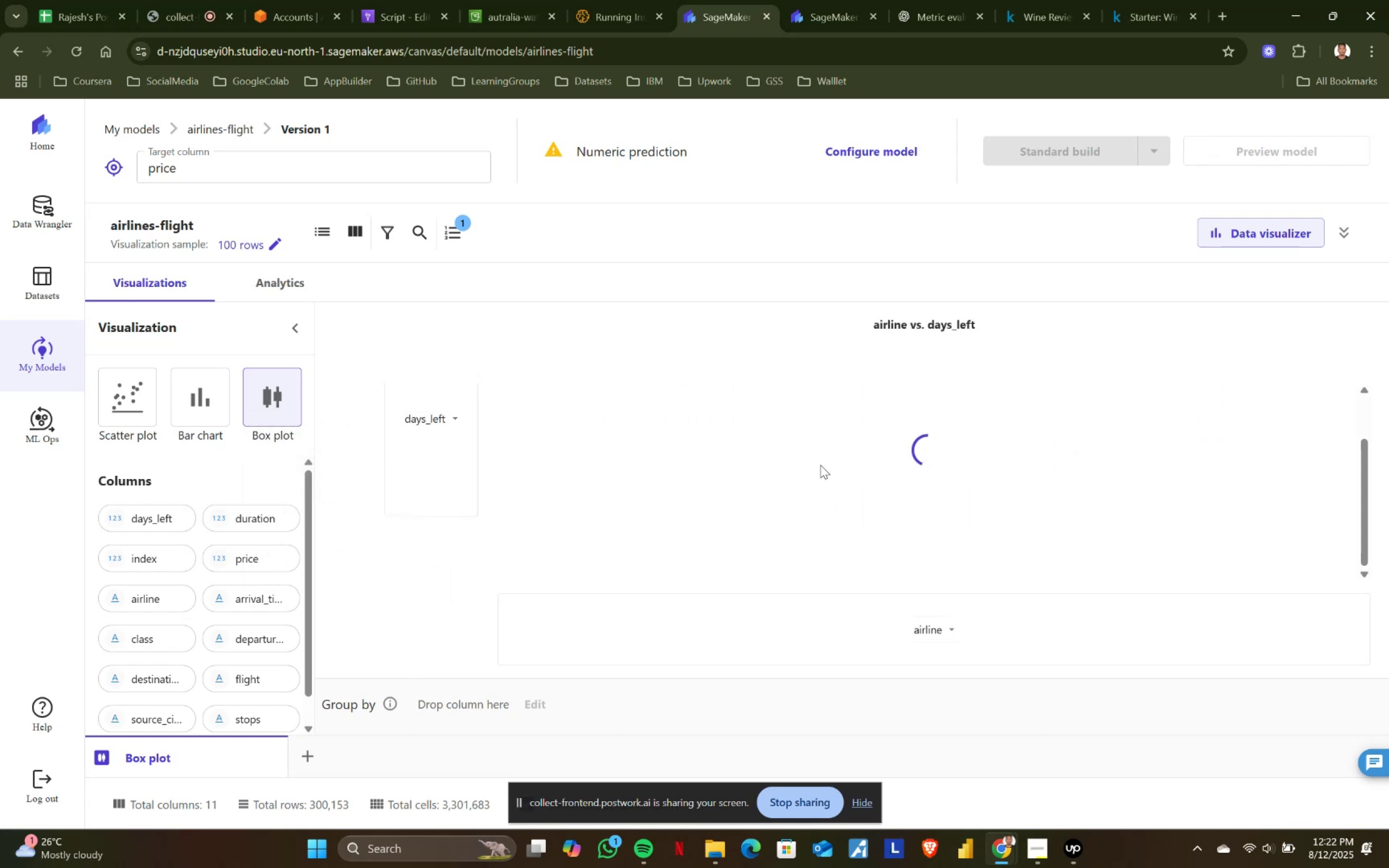 
scroll: coordinate [827, 465], scroll_direction: down, amount: 2.0
 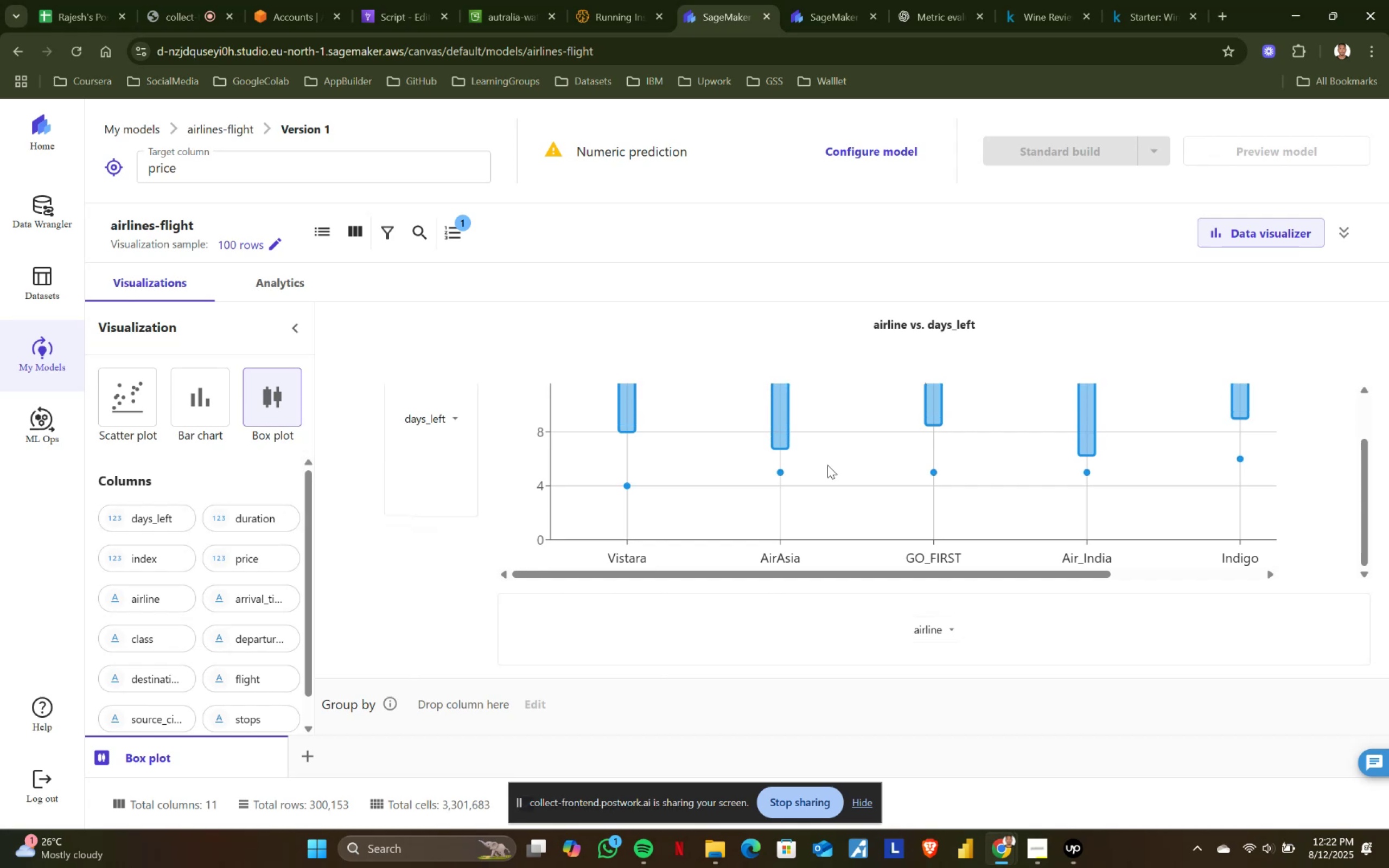 
scroll: coordinate [827, 465], scroll_direction: up, amount: 1.0
 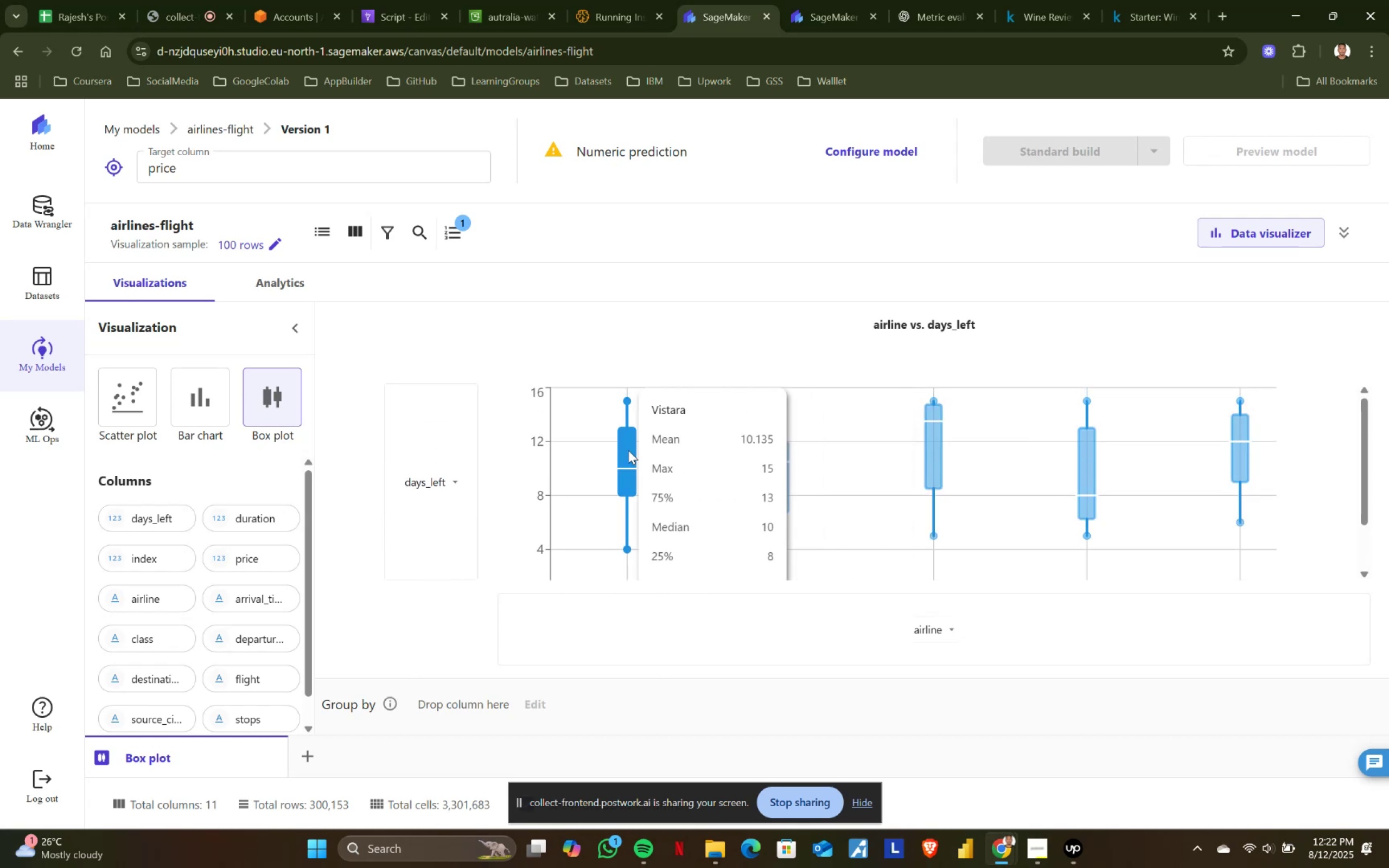 
scroll: coordinate [628, 450], scroll_direction: down, amount: 1.0
 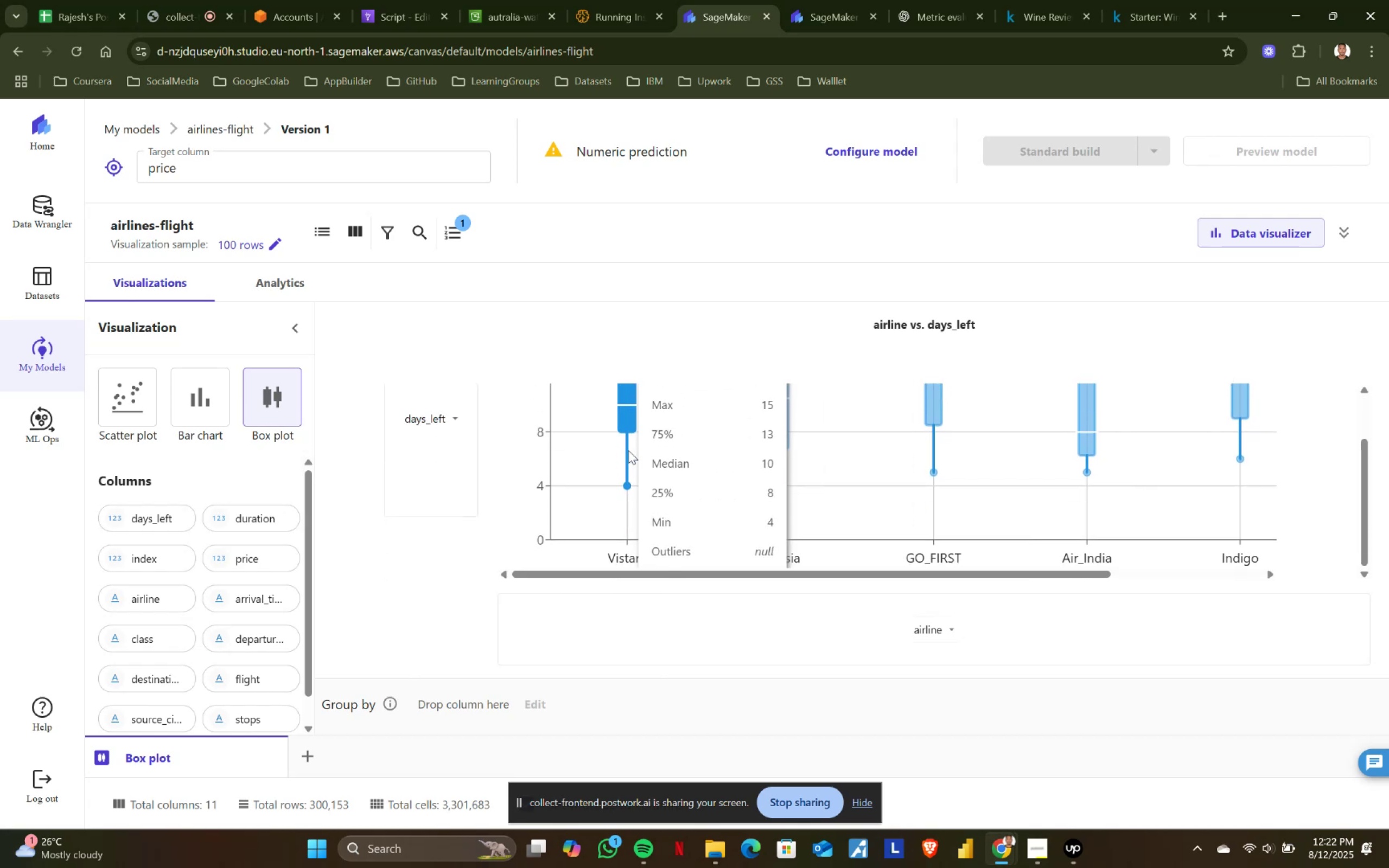 
scroll: coordinate [628, 450], scroll_direction: up, amount: 2.0
 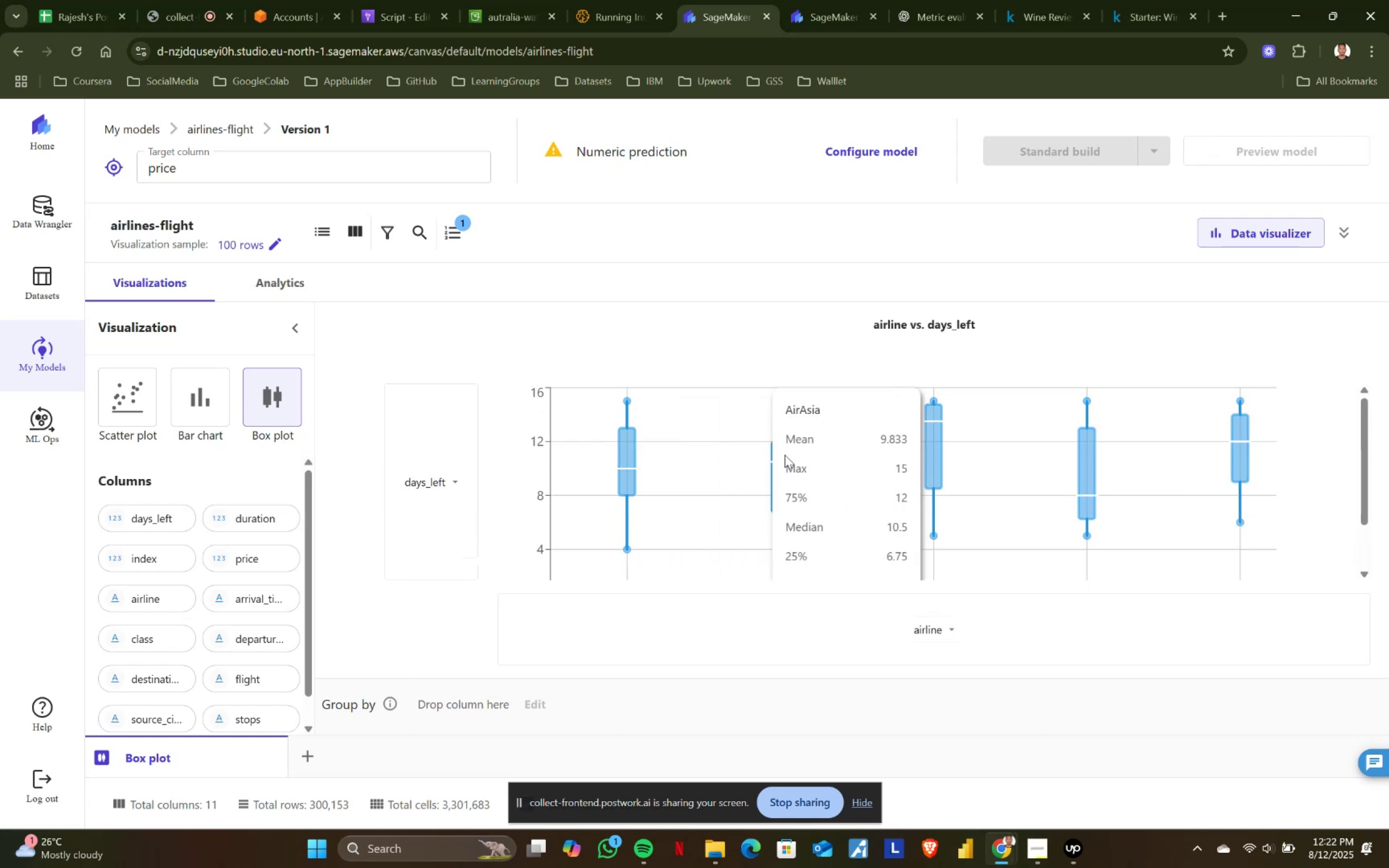 
scroll: coordinate [785, 455], scroll_direction: down, amount: 2.0
 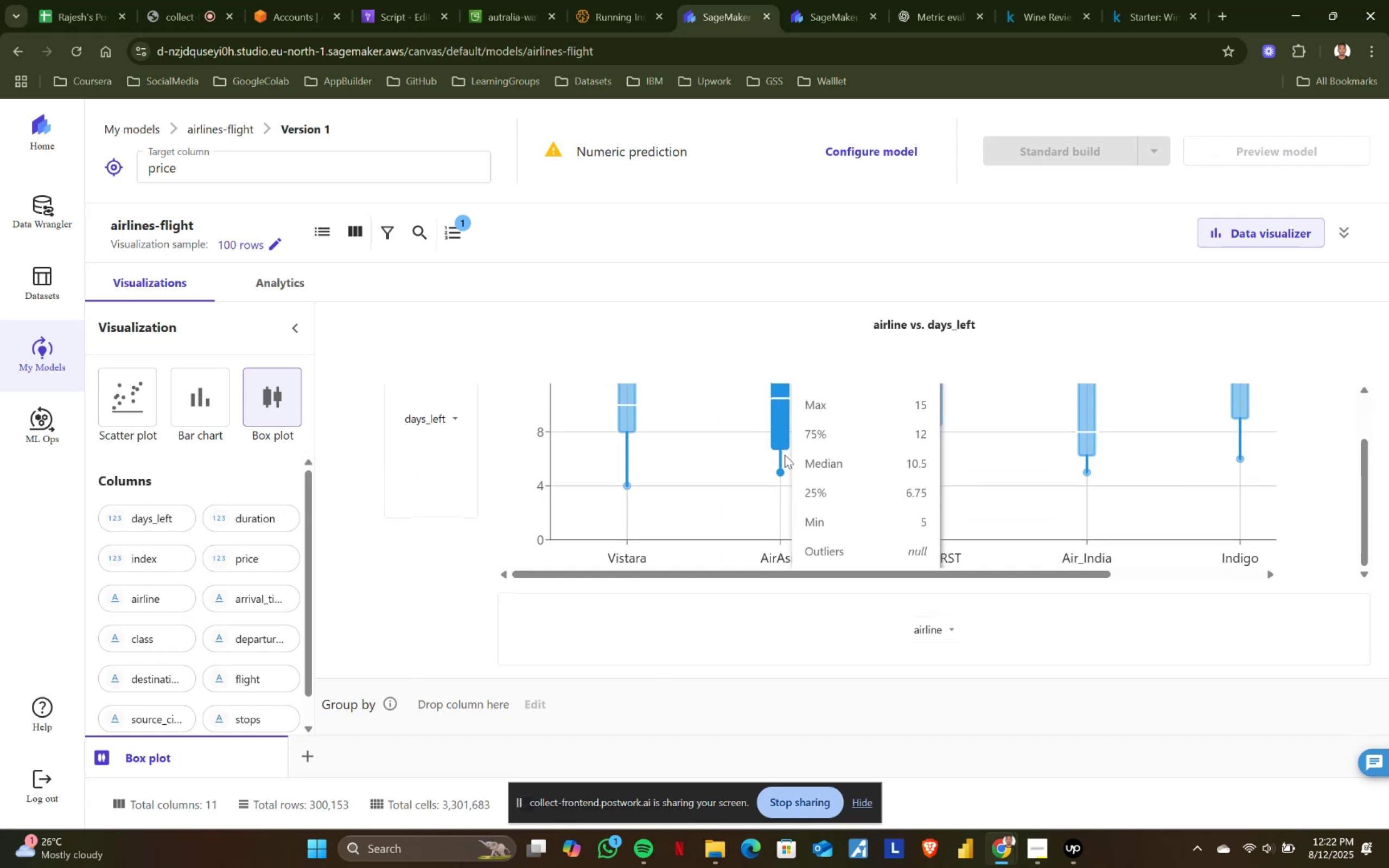 
scroll: coordinate [785, 455], scroll_direction: up, amount: 2.0
 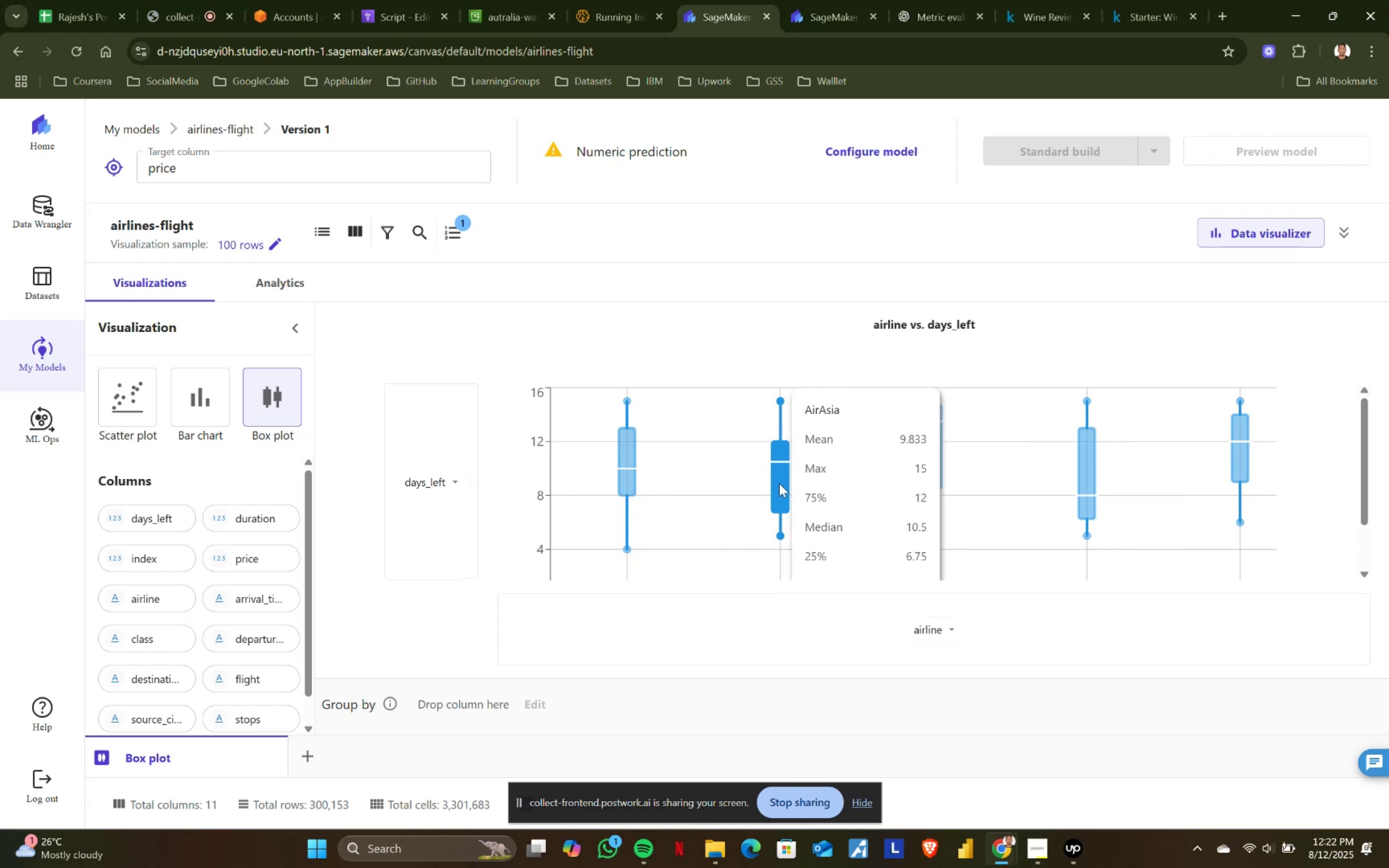 
scroll: coordinate [780, 483], scroll_direction: down, amount: 1.0
 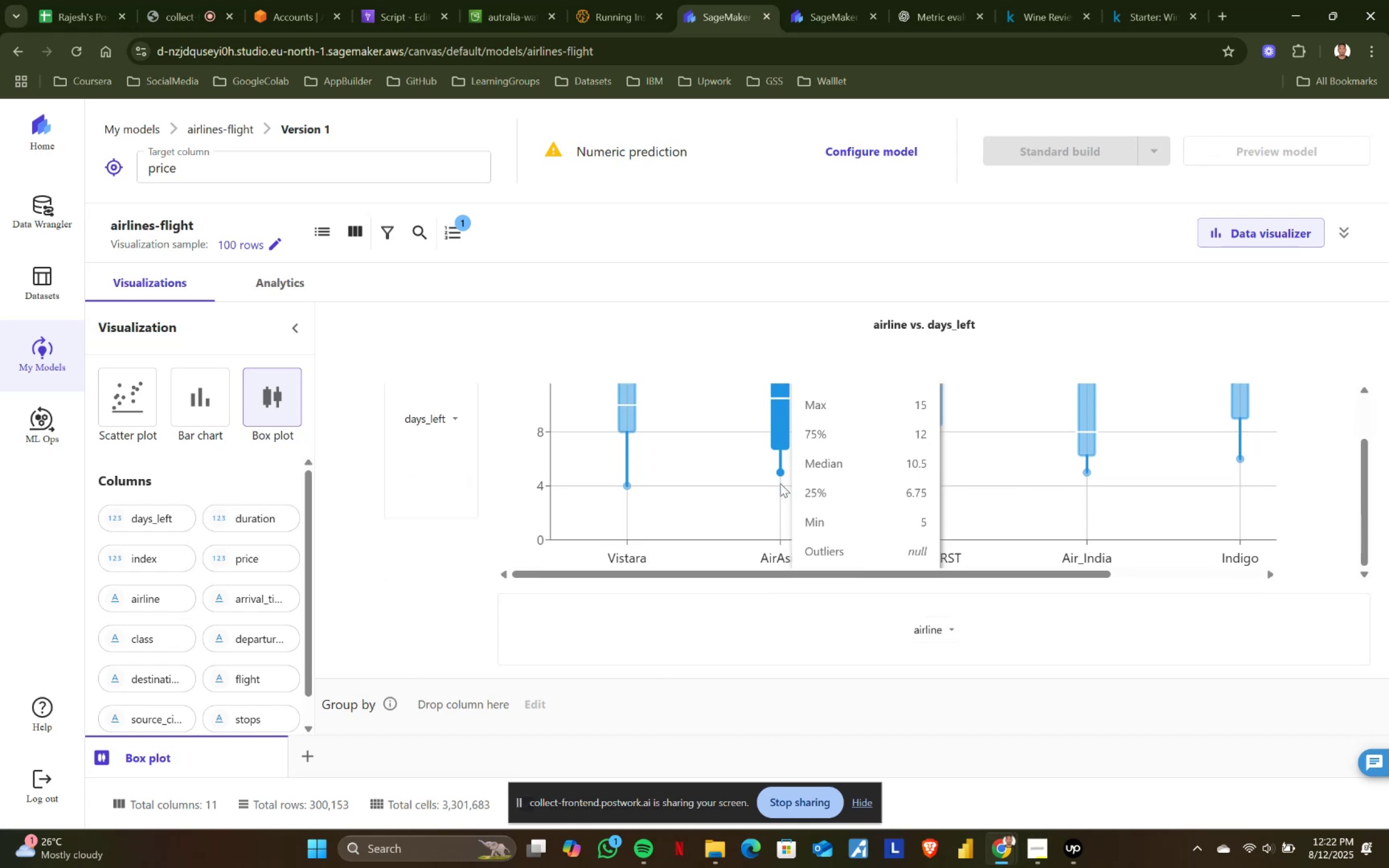 
scroll: coordinate [780, 483], scroll_direction: up, amount: 1.0
 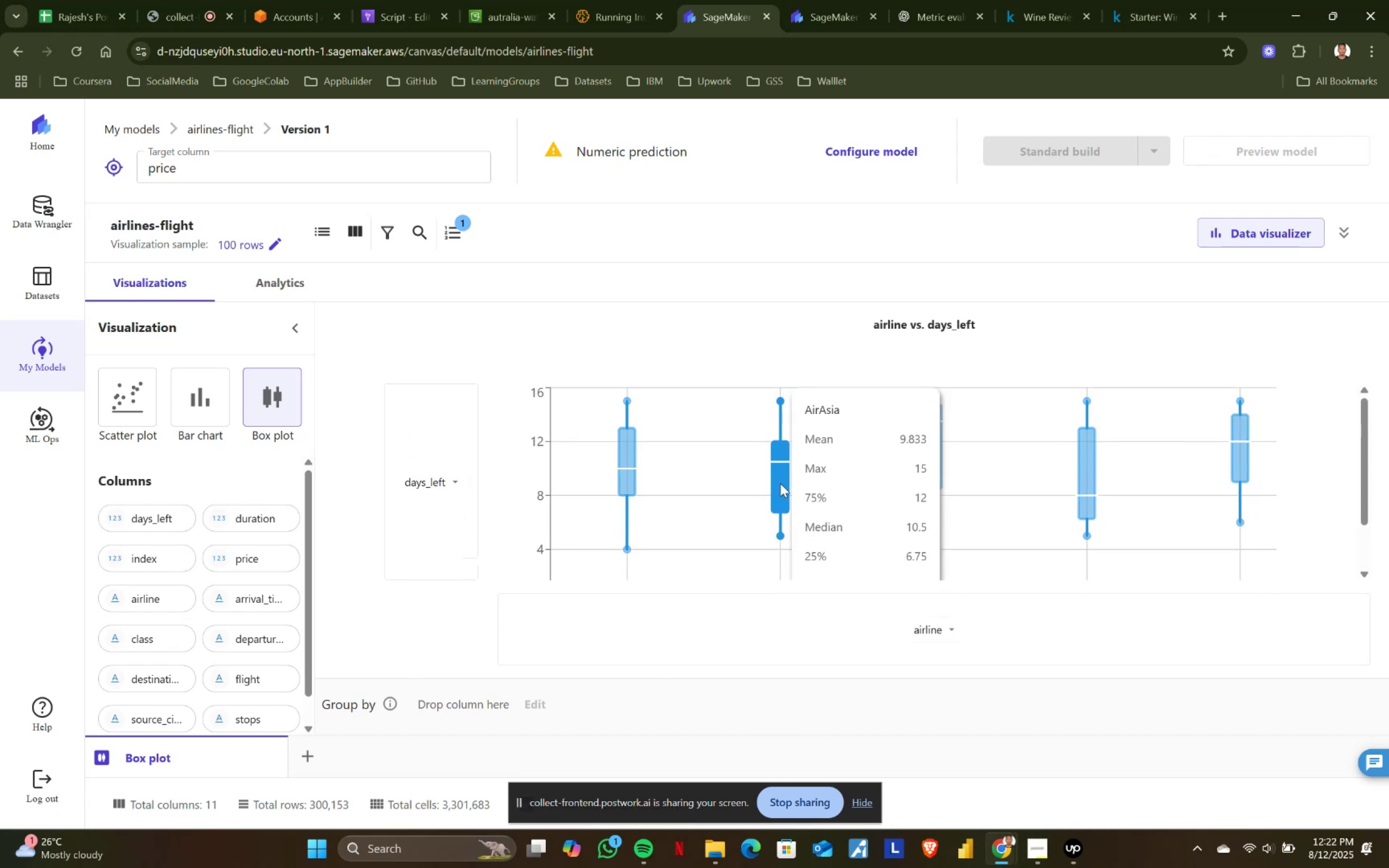 
scroll: coordinate [780, 483], scroll_direction: down, amount: 1.0
 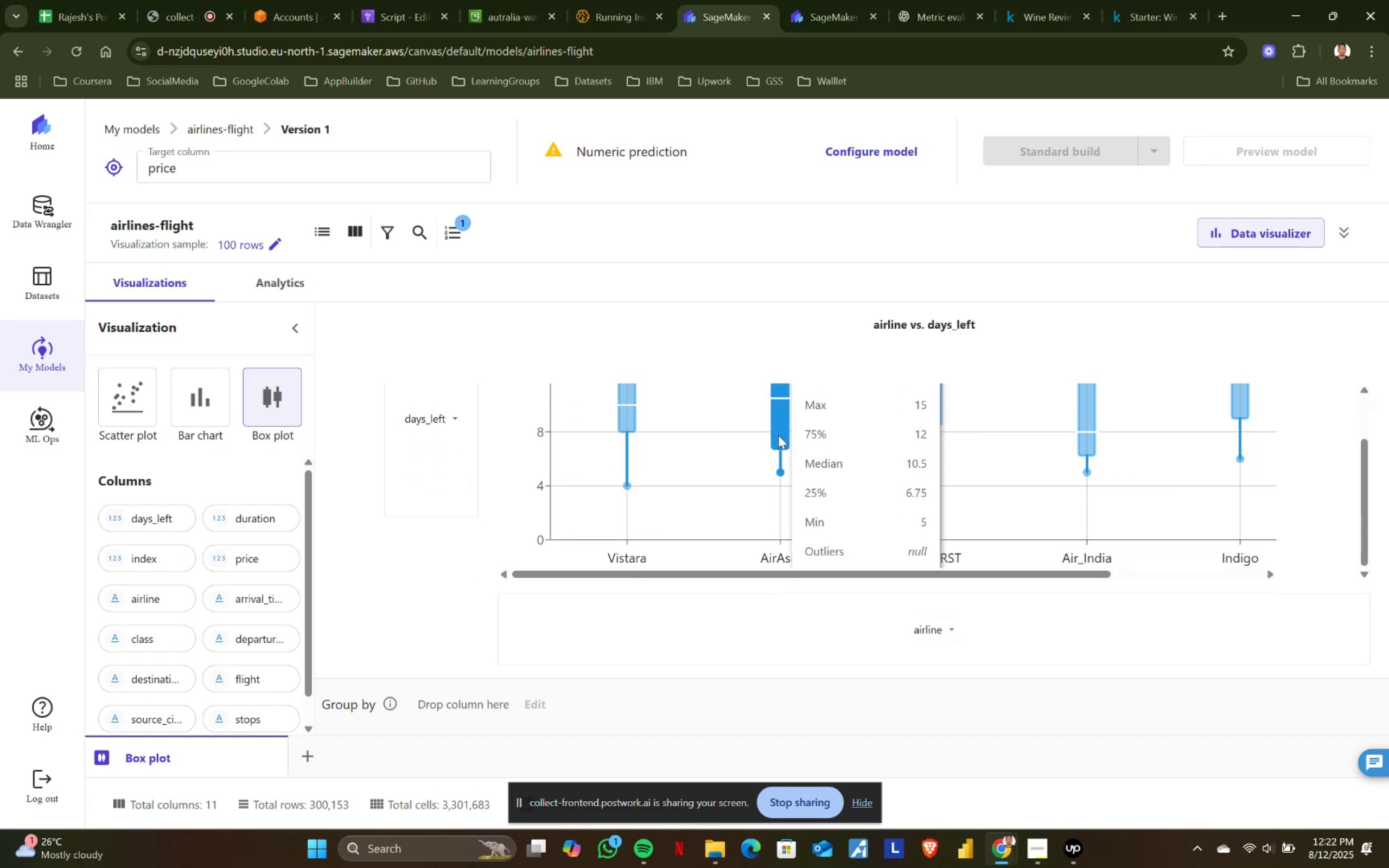 
scroll: coordinate [778, 435], scroll_direction: up, amount: 1.0
 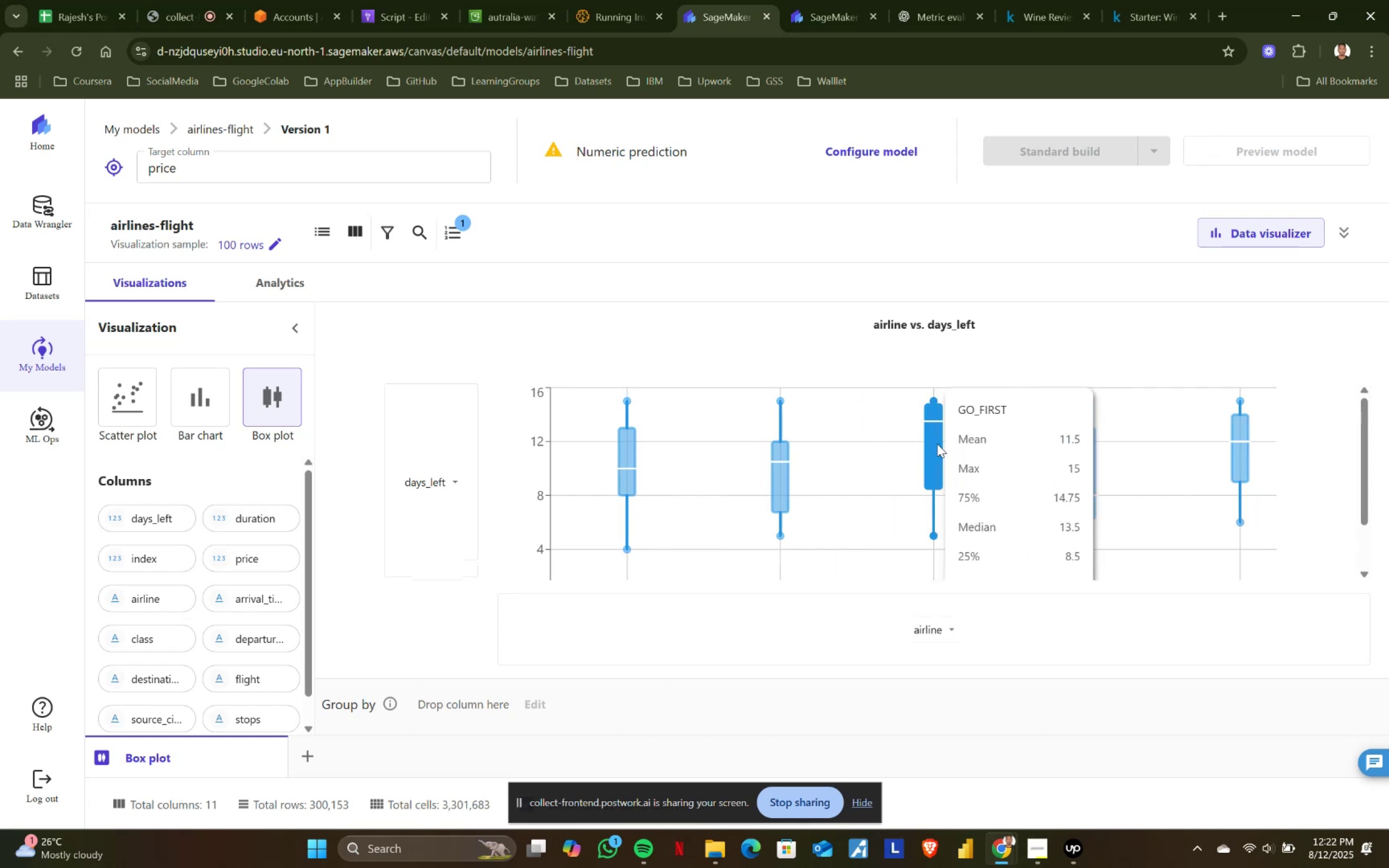 
scroll: coordinate [934, 417], scroll_direction: down, amount: 2.0
 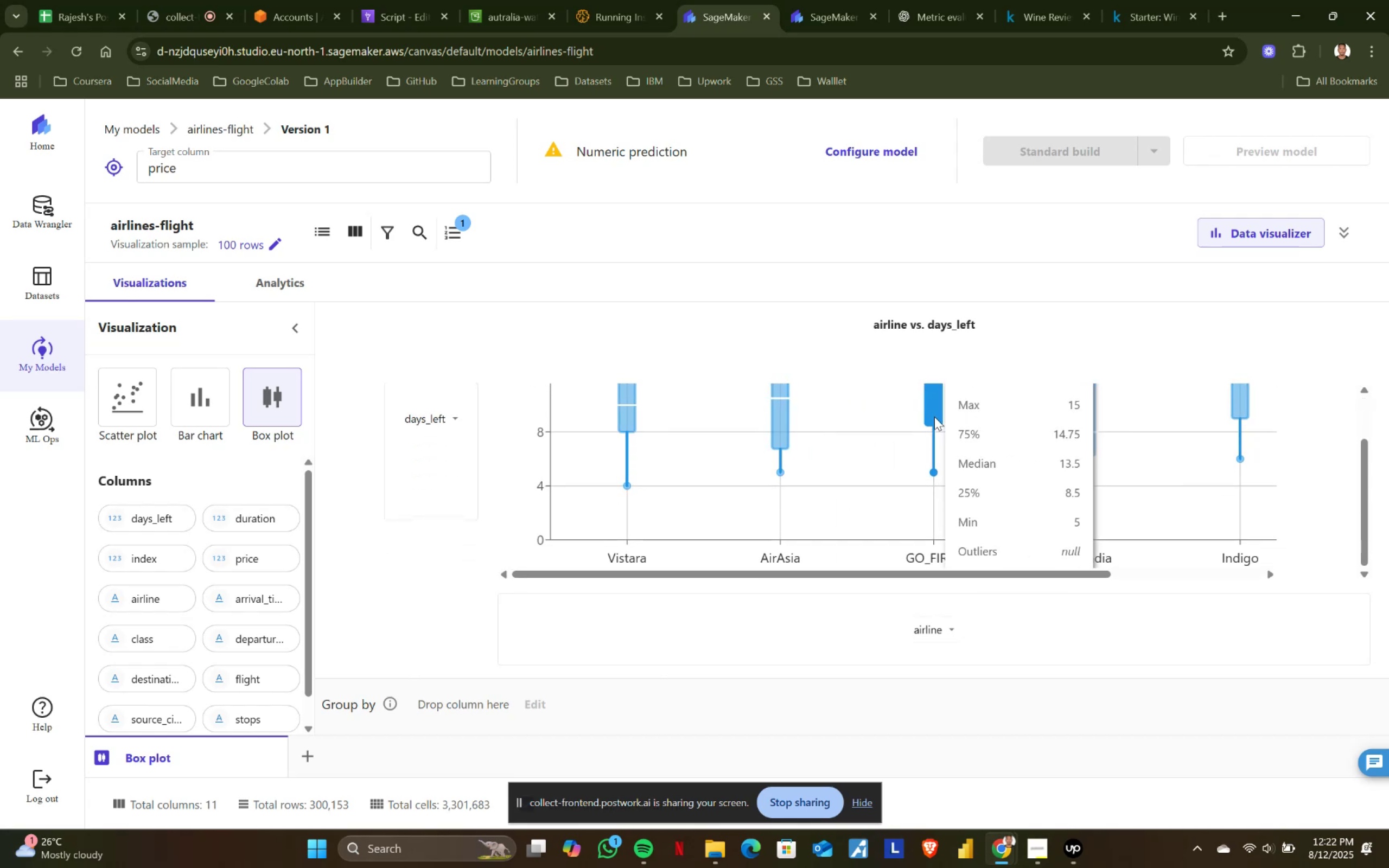 
scroll: coordinate [934, 417], scroll_direction: up, amount: 1.0
 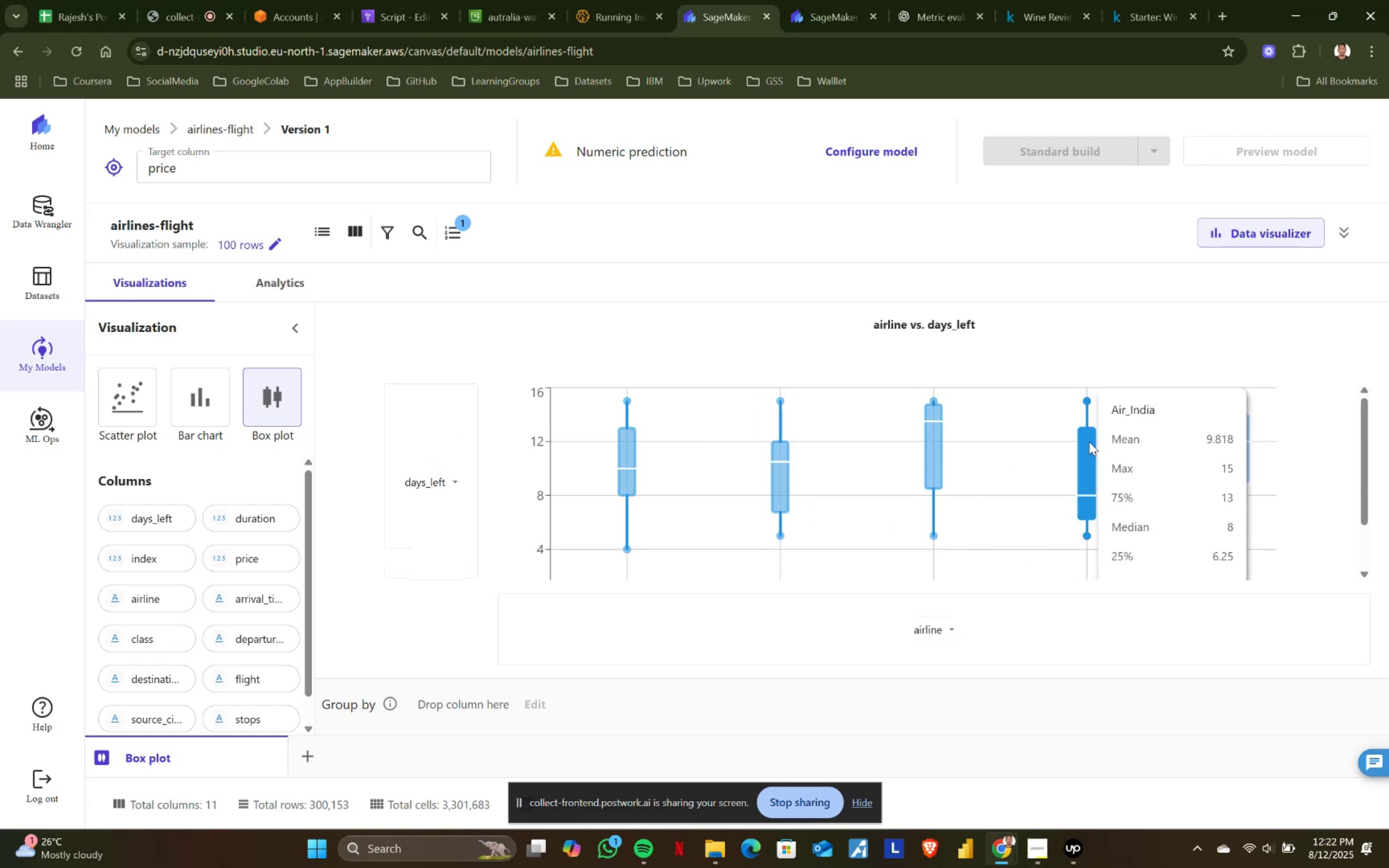 
scroll: coordinate [1089, 442], scroll_direction: down, amount: 1.0
 